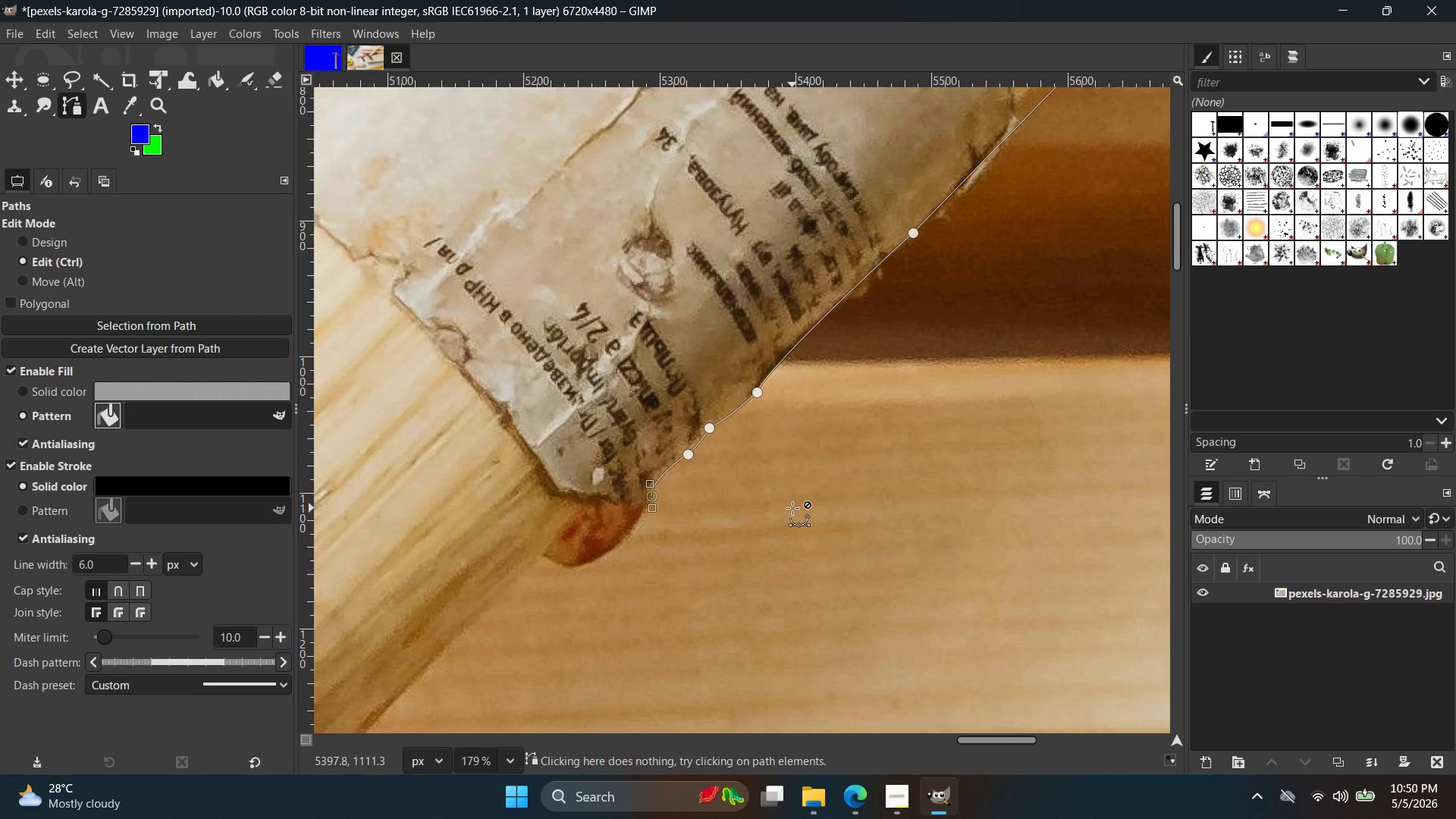 
key(Control+Z)
 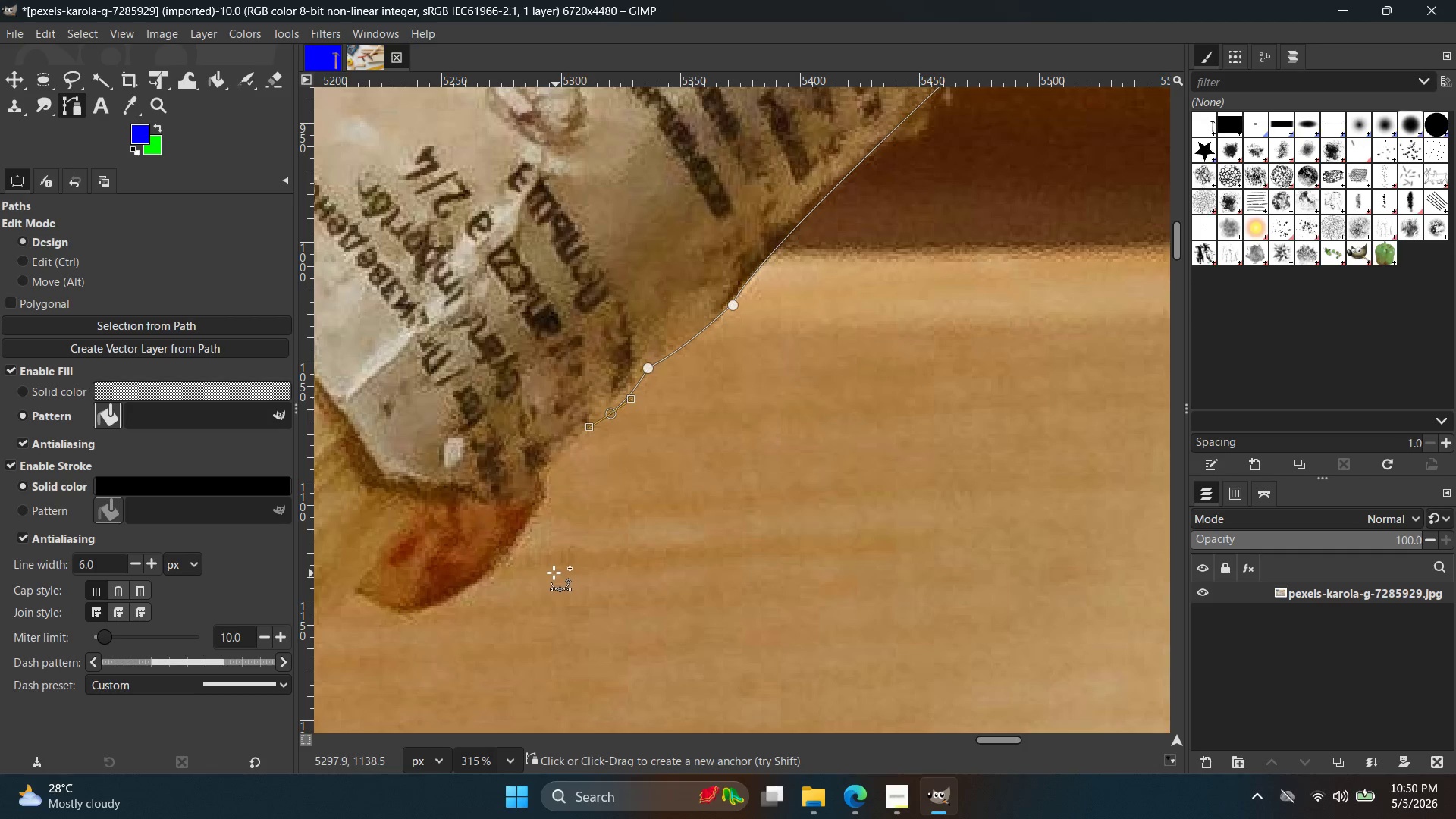 
scroll: coordinate [787, 507], scroll_direction: up, amount: 6.0
 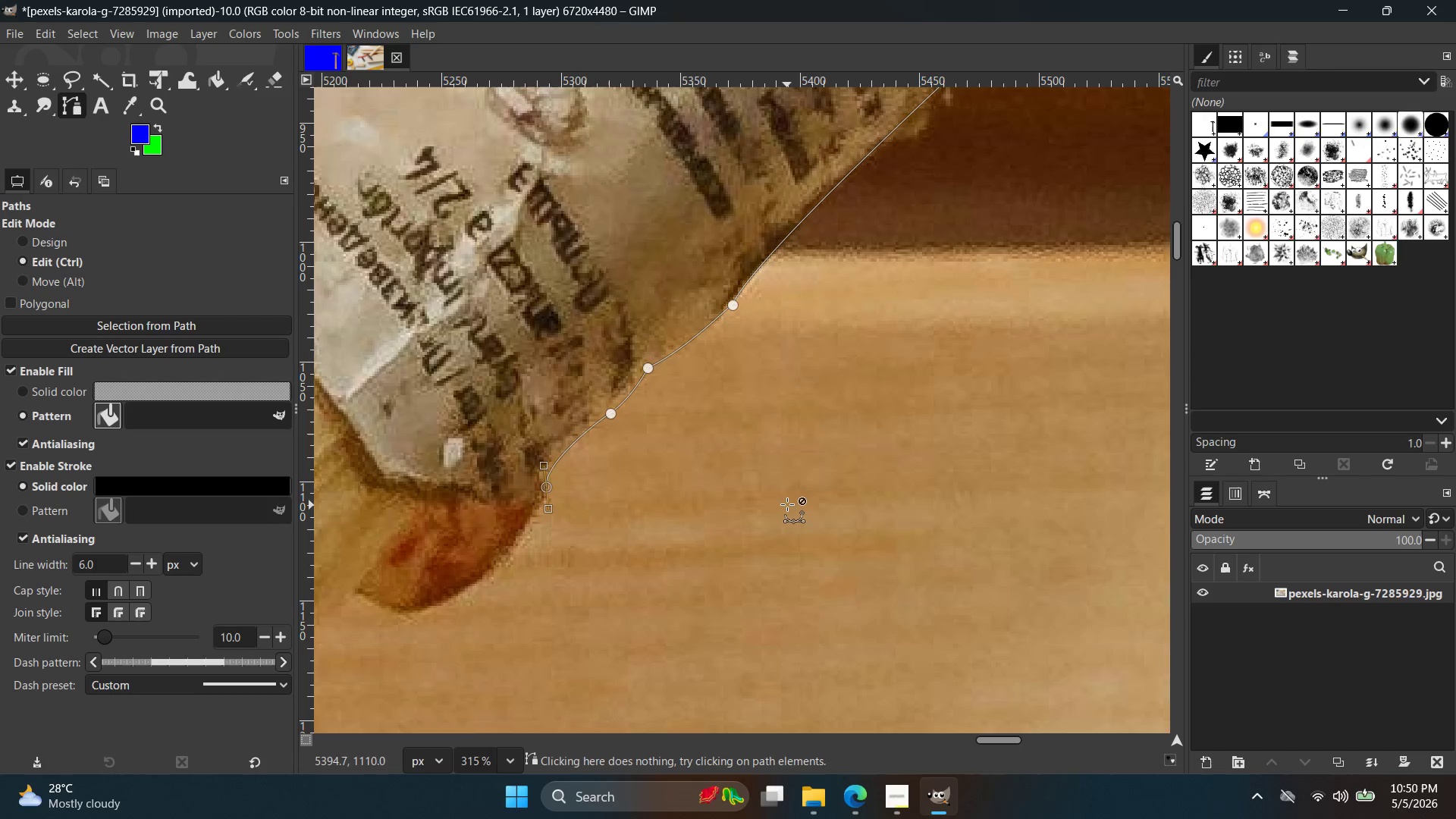 
key(Space)
 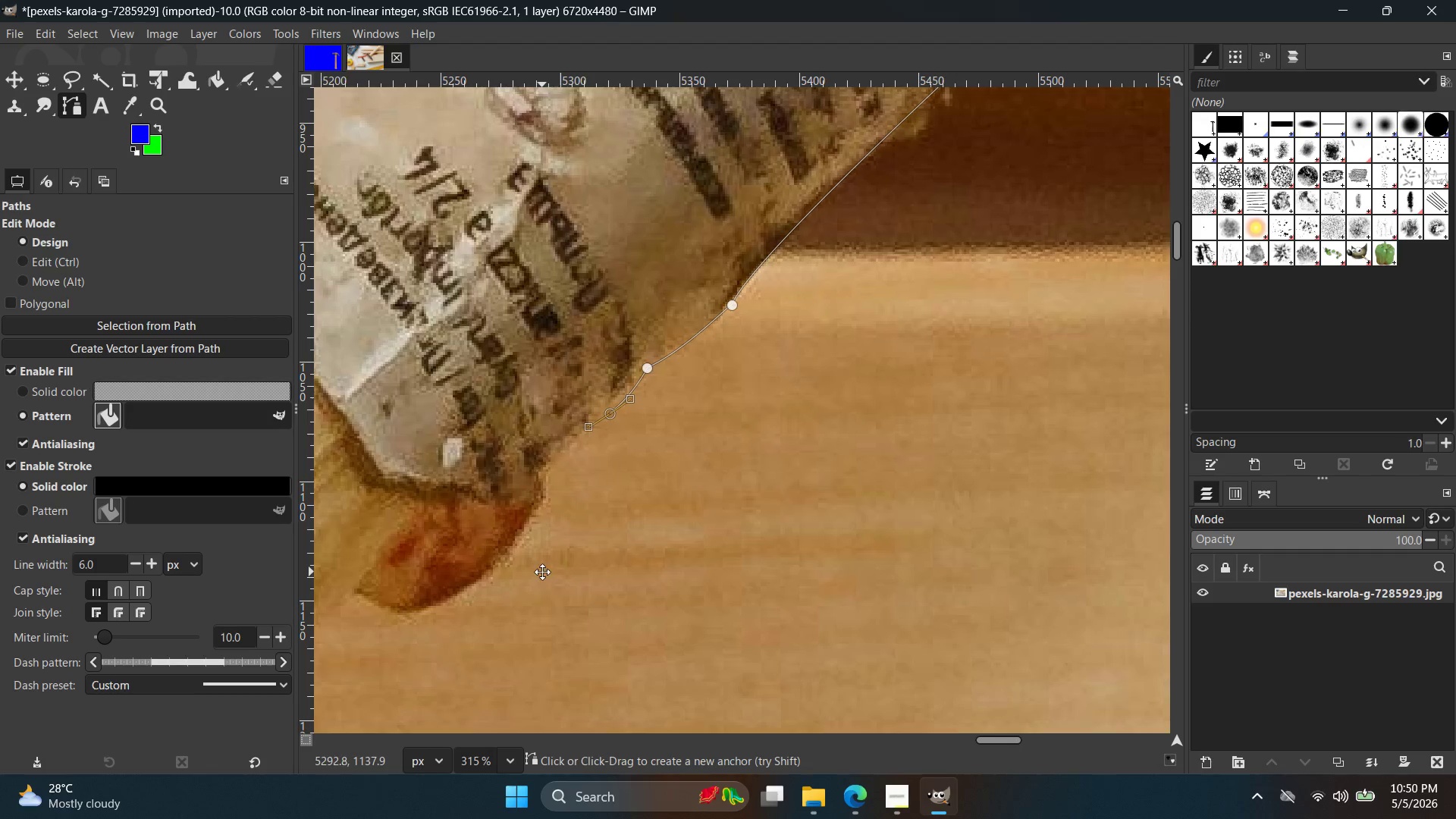 
hold_key(key=ControlLeft, duration=0.44)
 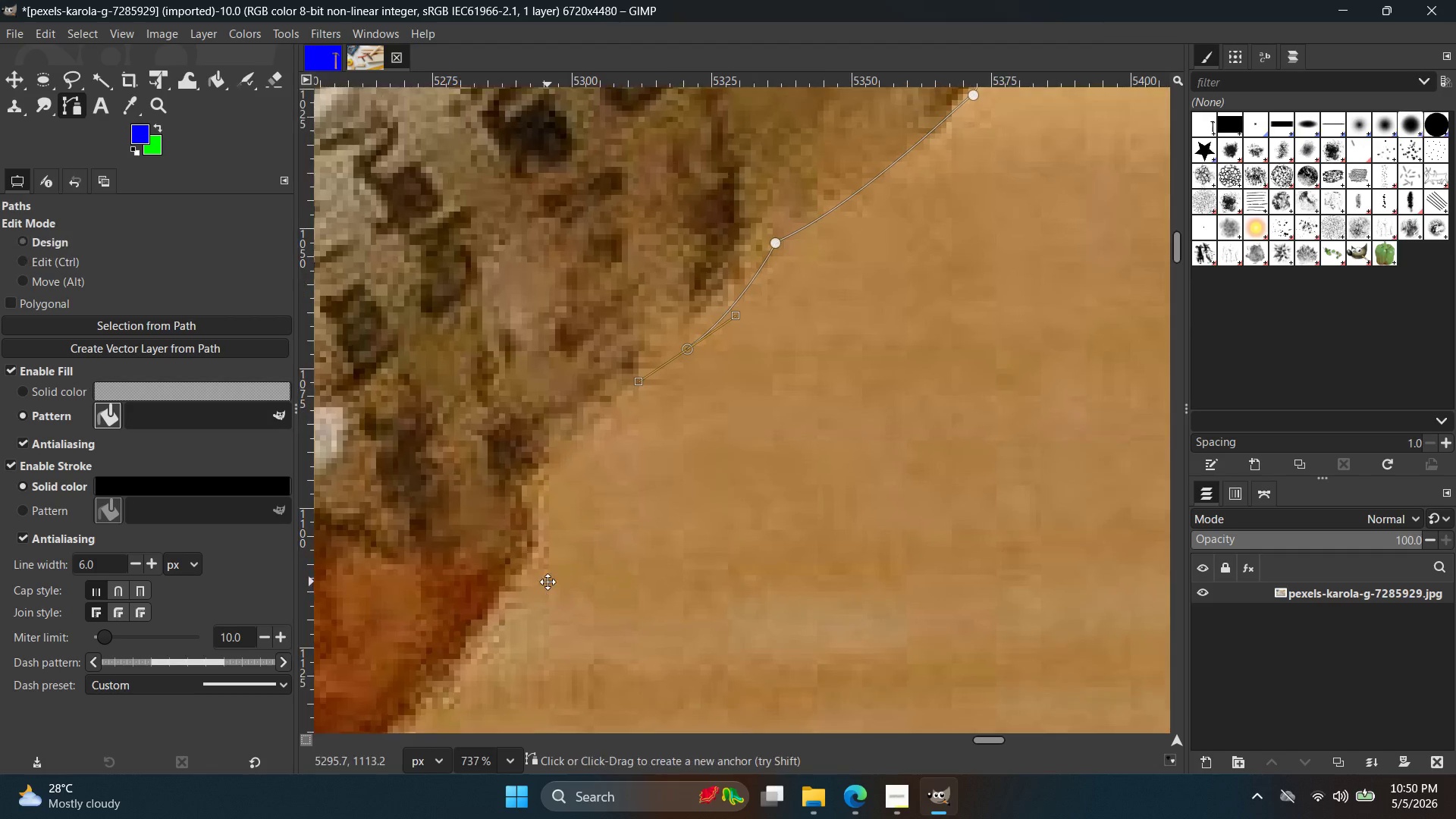 
hold_key(key=Space, duration=0.48)
 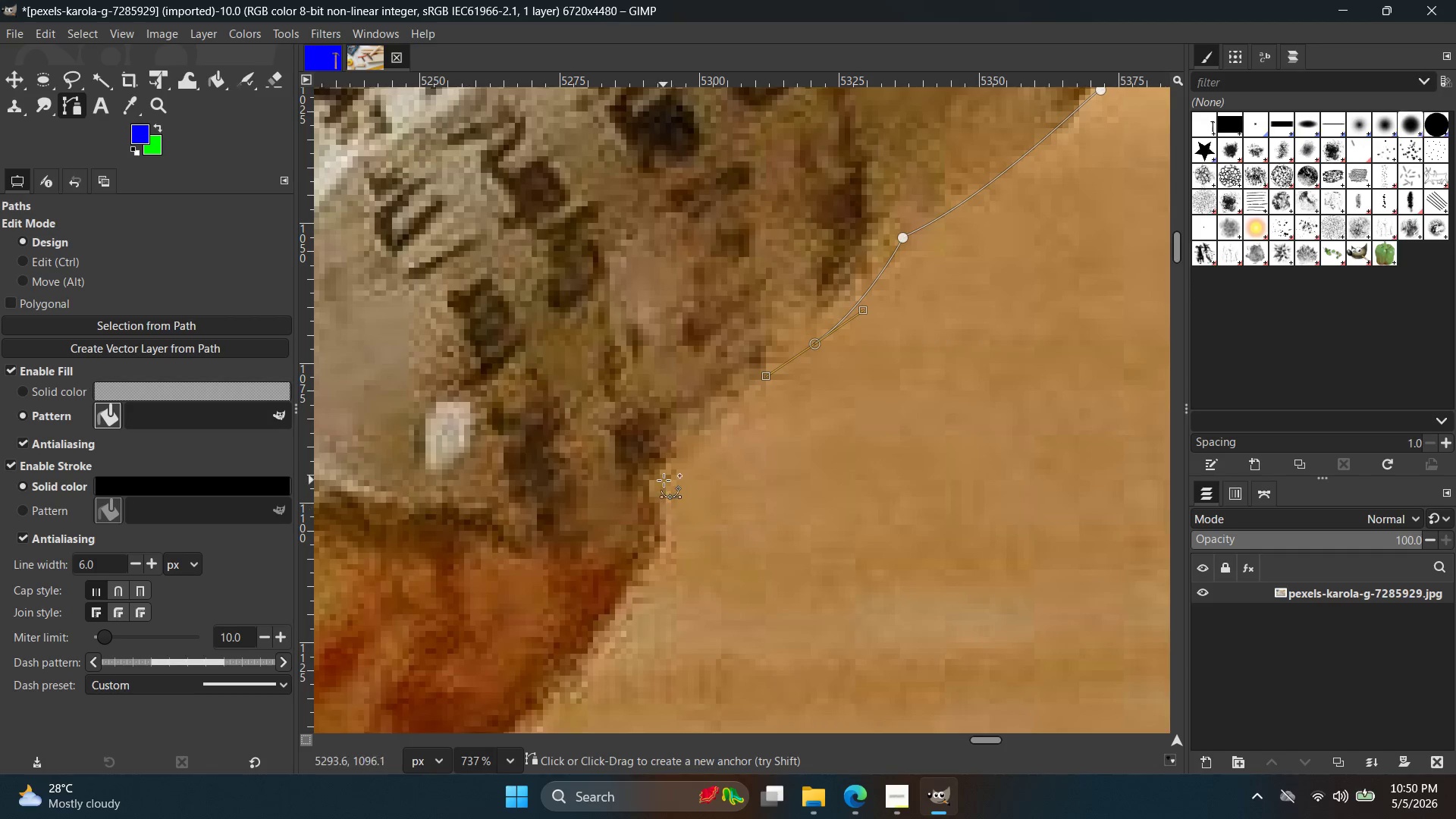 
scroll: coordinate [548, 583], scroll_direction: up, amount: 10.0
 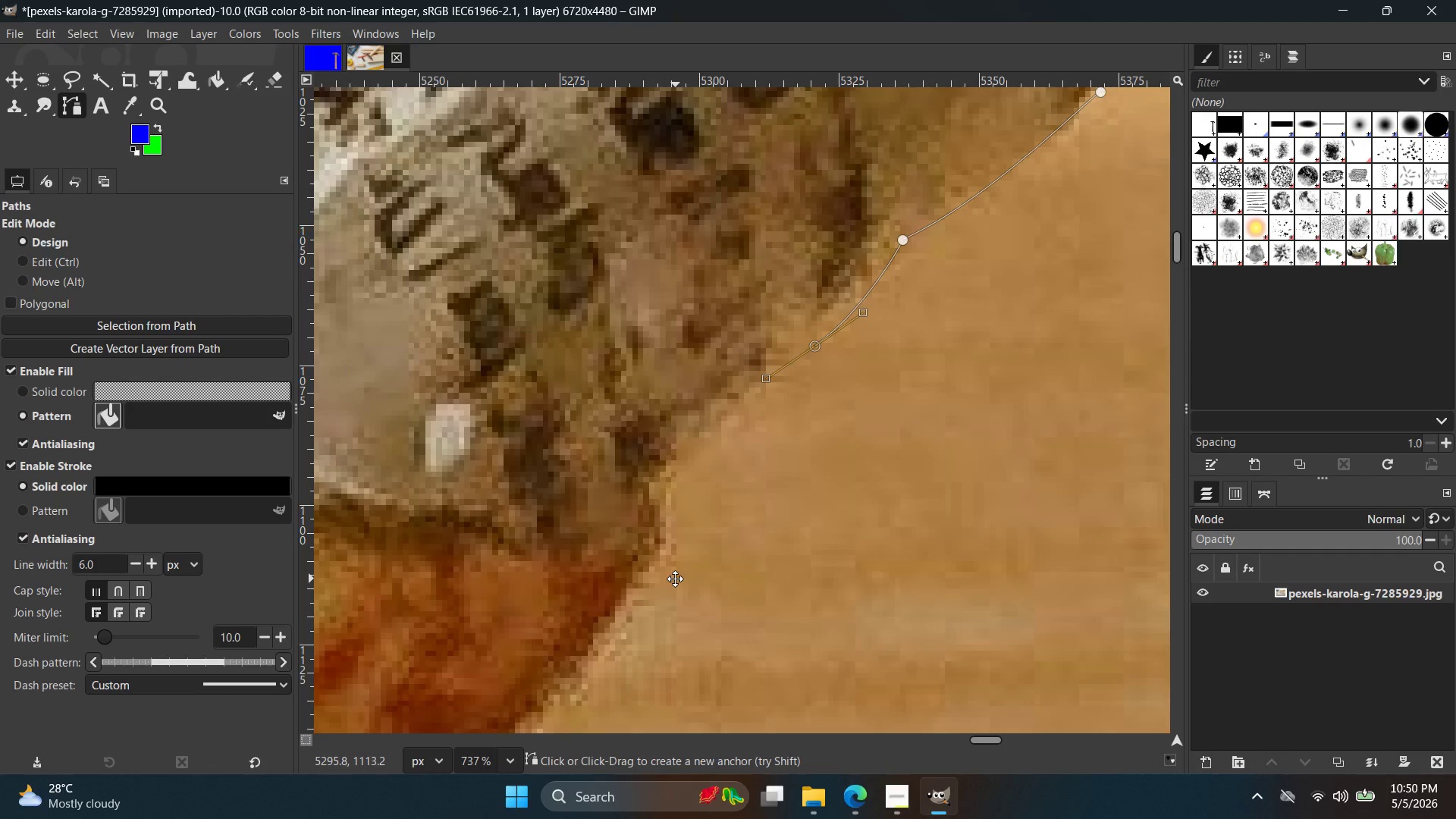 
left_click_drag(start_coordinate=[662, 497], to_coordinate=[661, 579])
 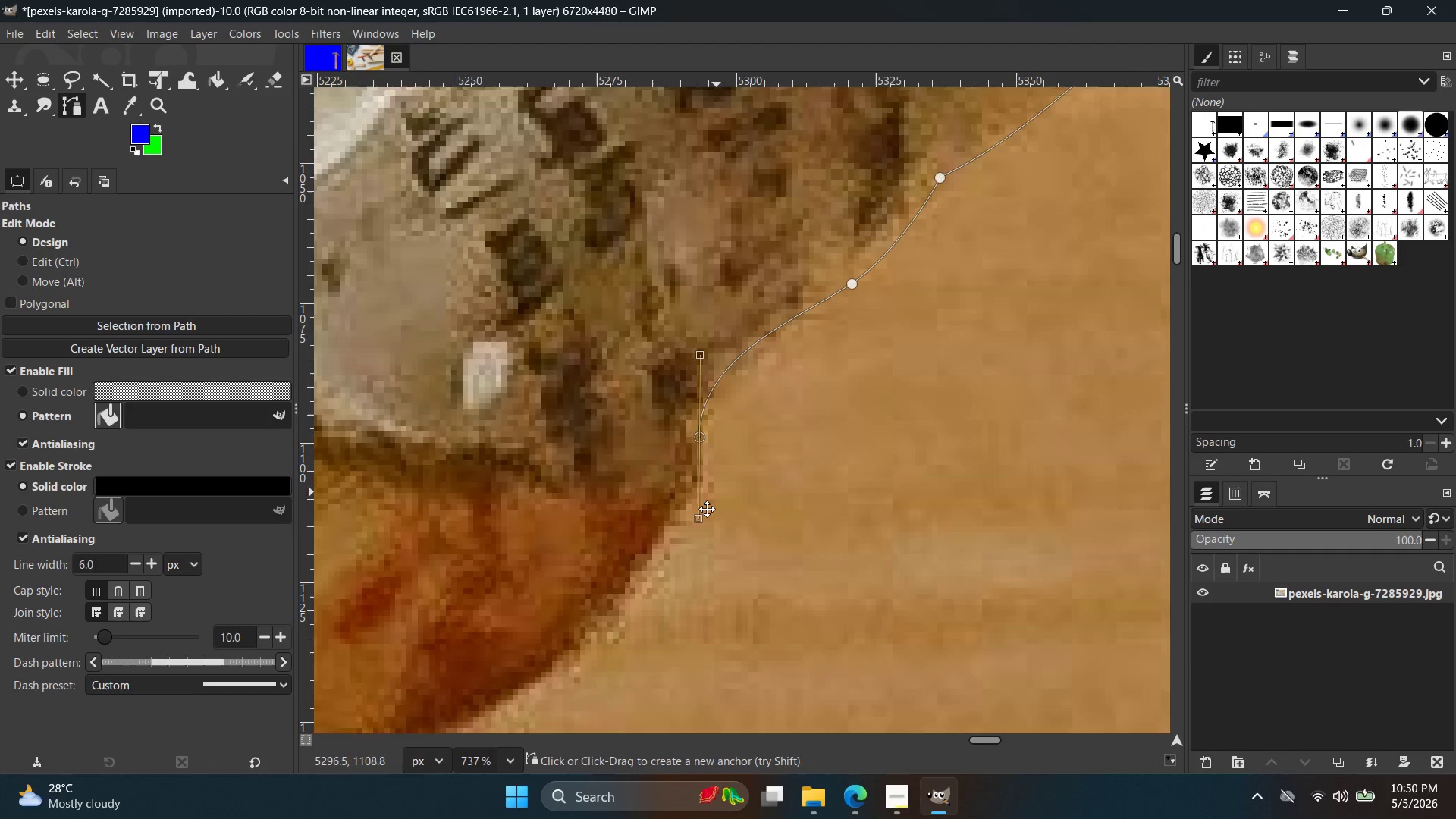 
hold_key(key=Space, duration=0.47)
 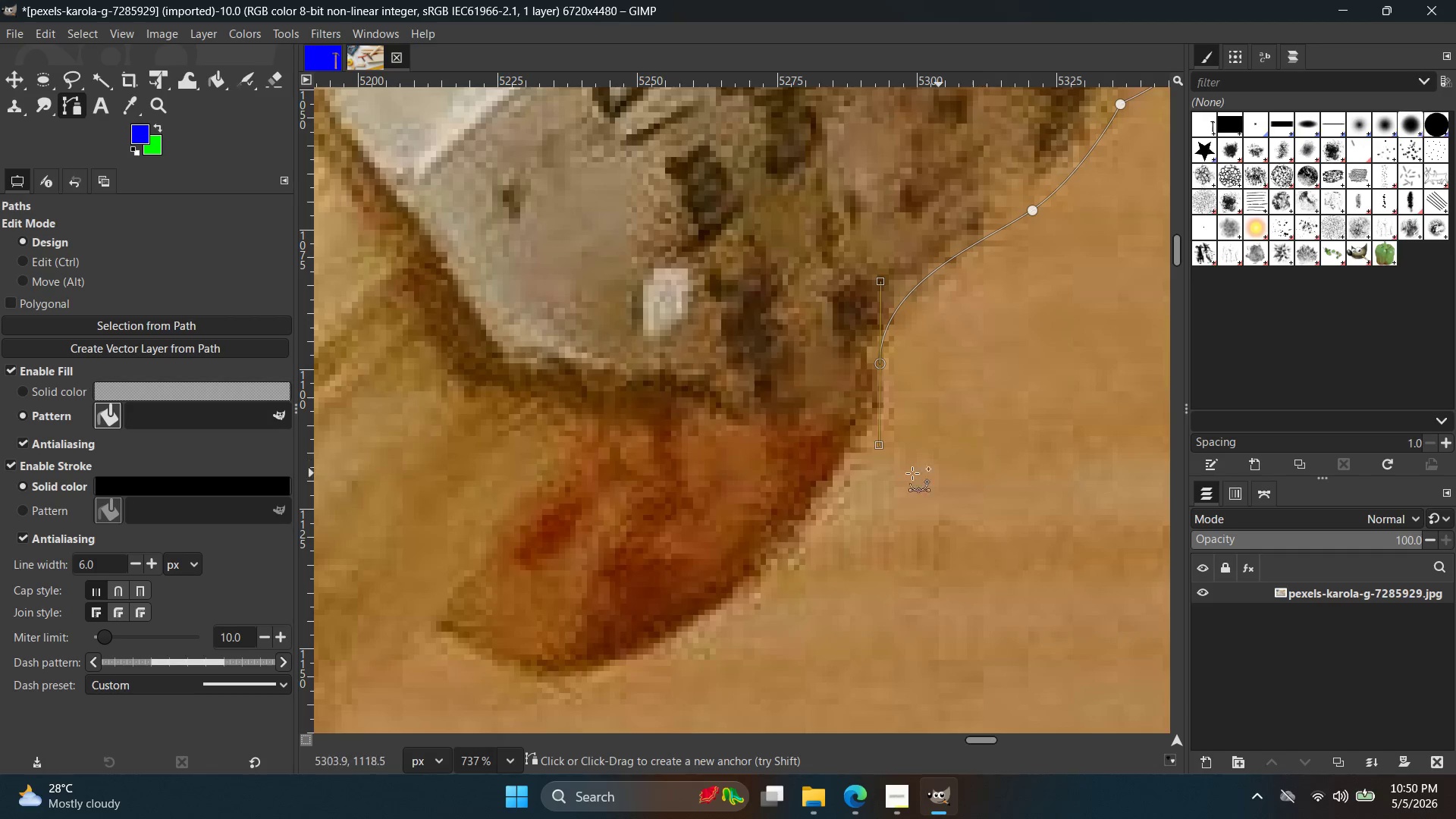 
hold_key(key=ControlLeft, duration=1.62)
scroll: coordinate [845, 485], scroll_direction: down, amount: 3.0
 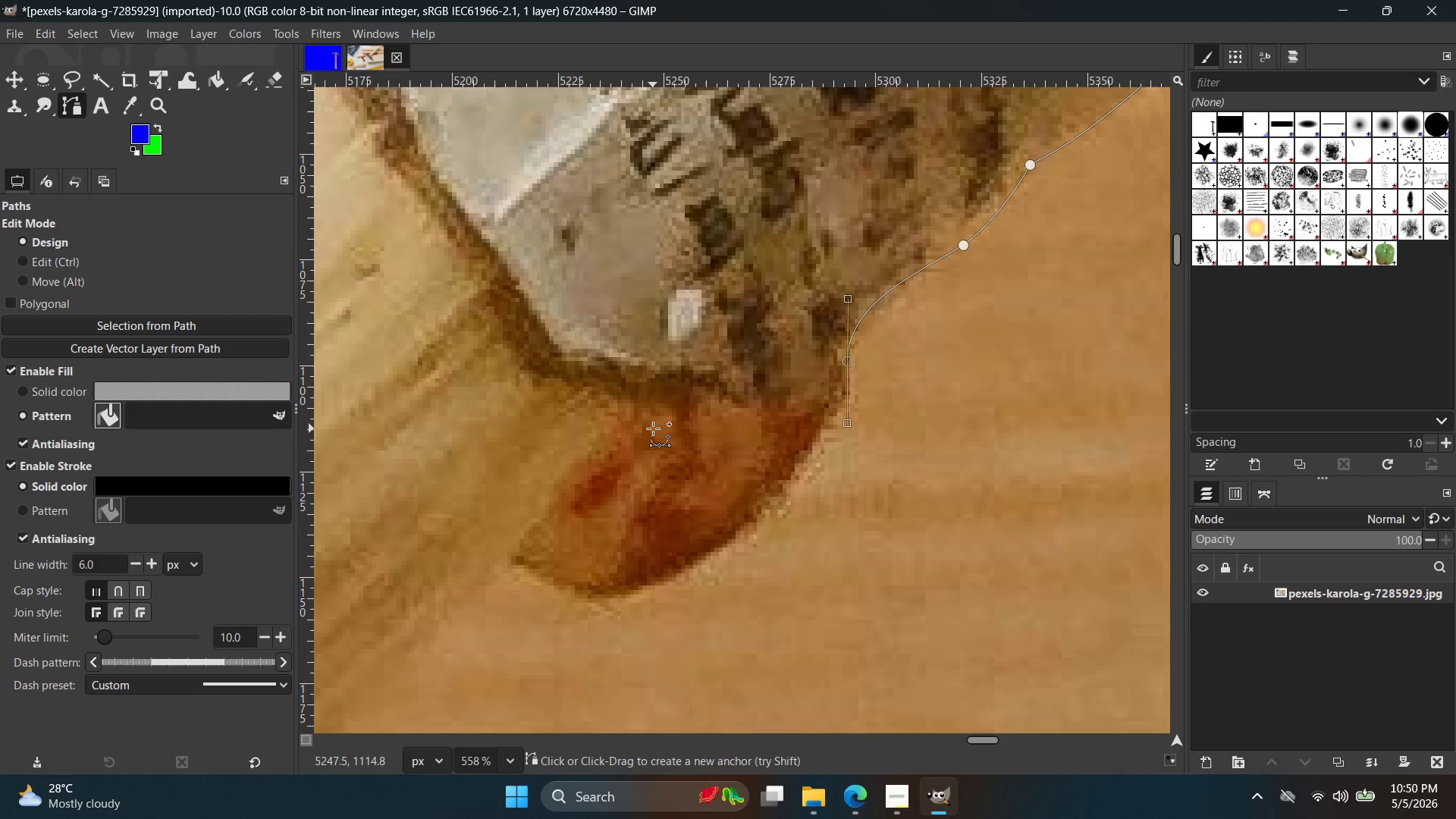 
left_click_drag(start_coordinate=[659, 424], to_coordinate=[641, 407])
 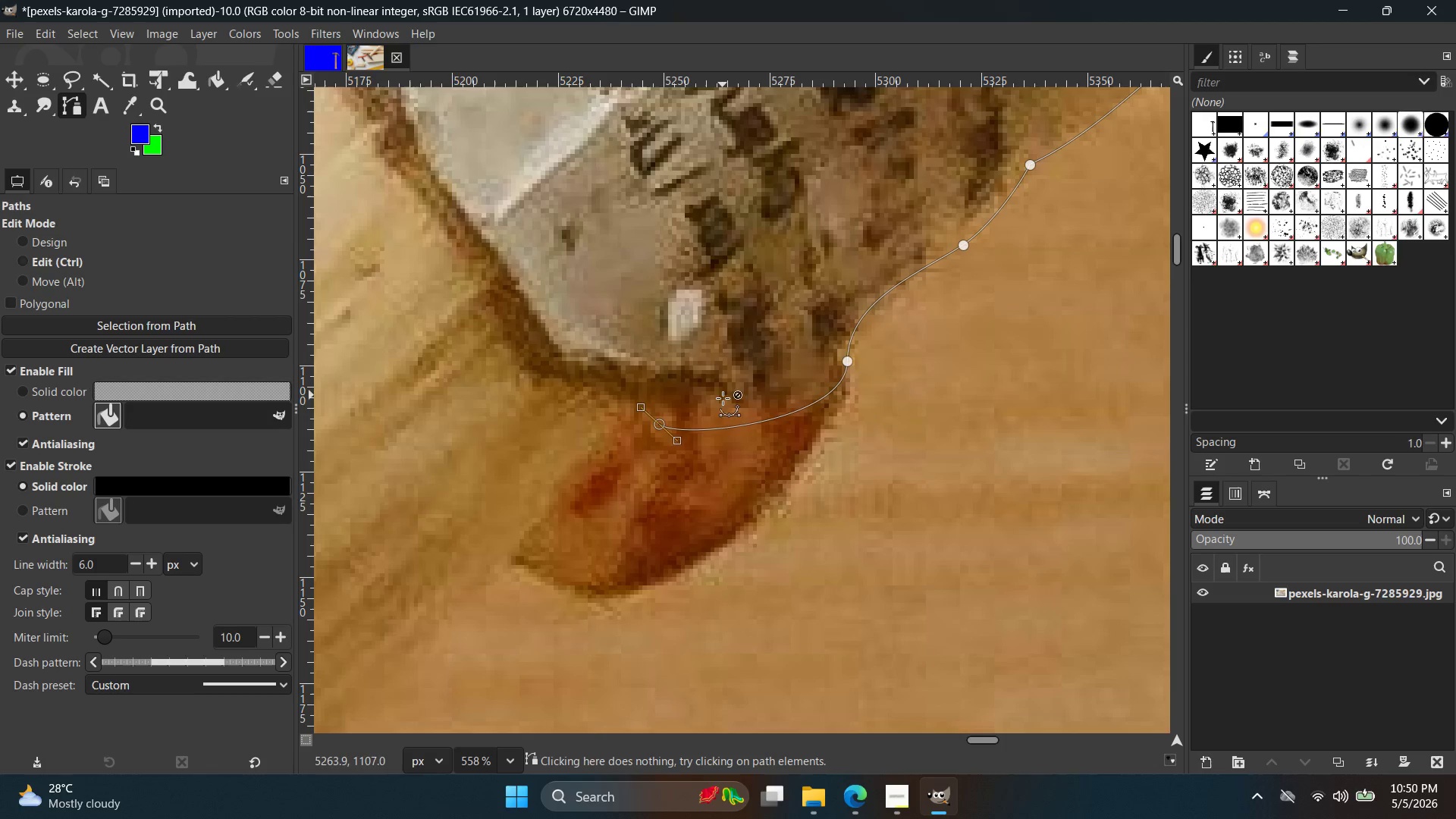 
key(Control+ControlLeft)
 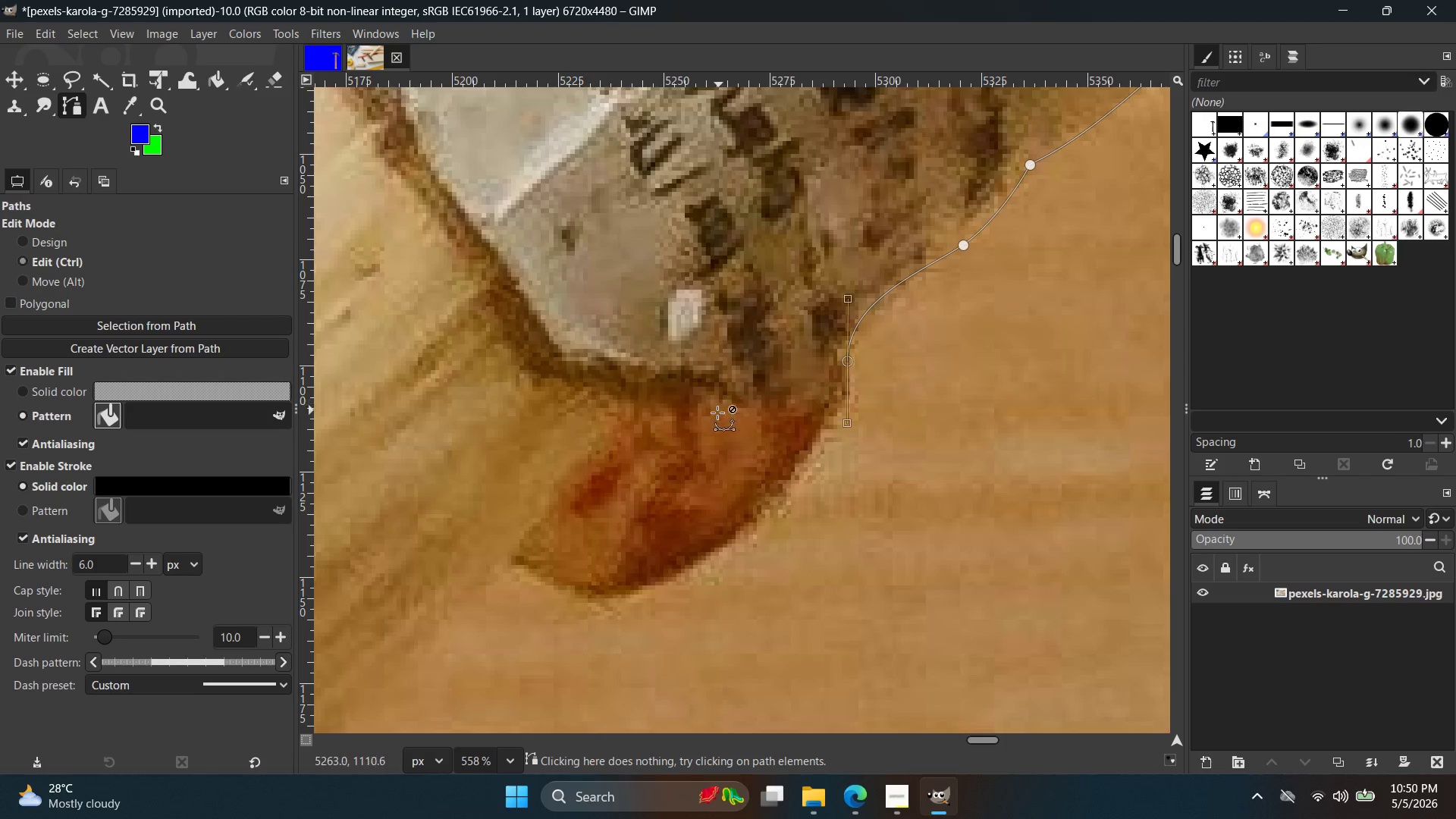 
key(Control+Z)
 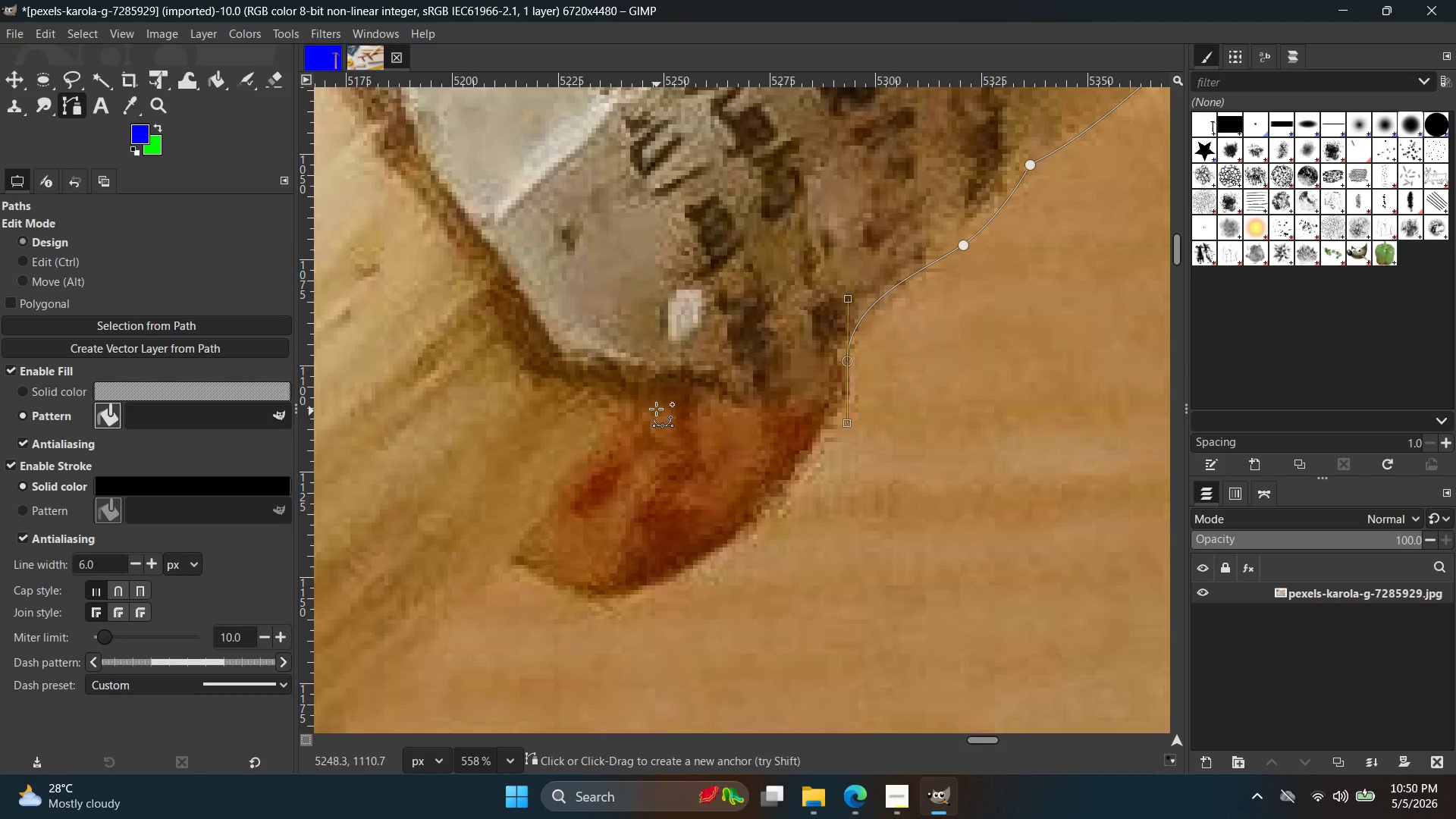 
left_click_drag(start_coordinate=[649, 397], to_coordinate=[600, 391])
 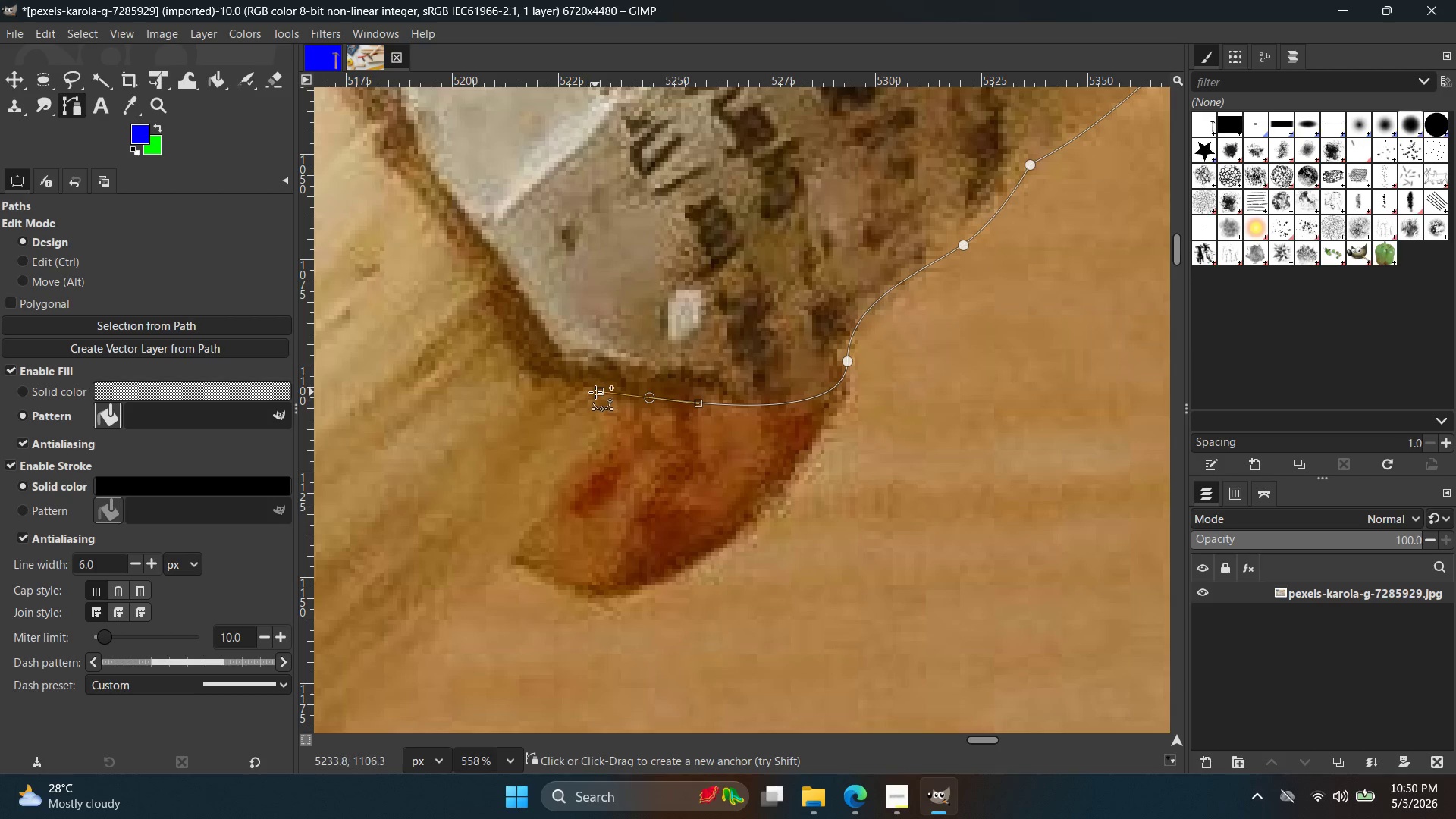 
left_click_drag(start_coordinate=[595, 392], to_coordinate=[643, 395])
 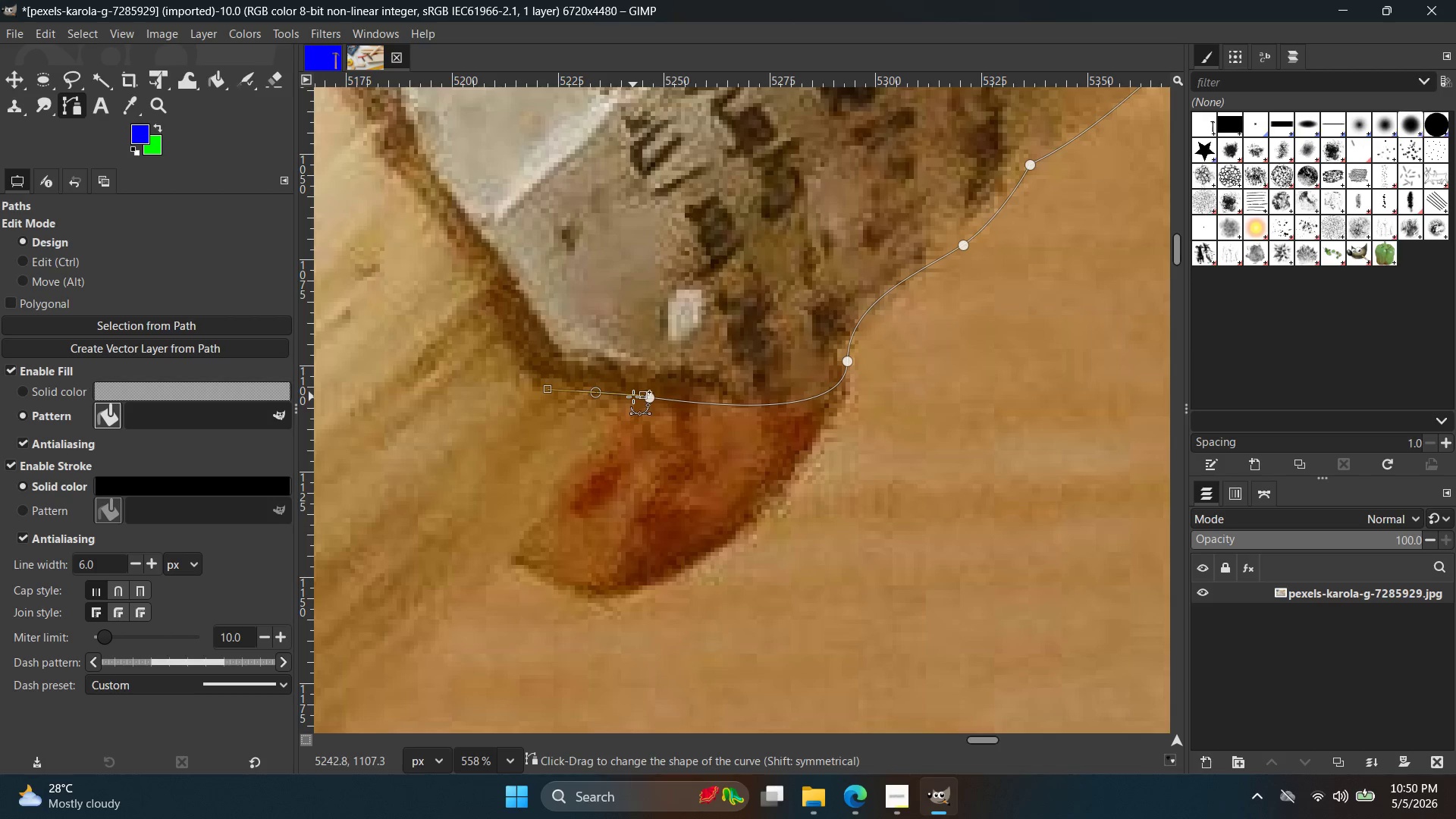 
key(Control+ControlLeft)
 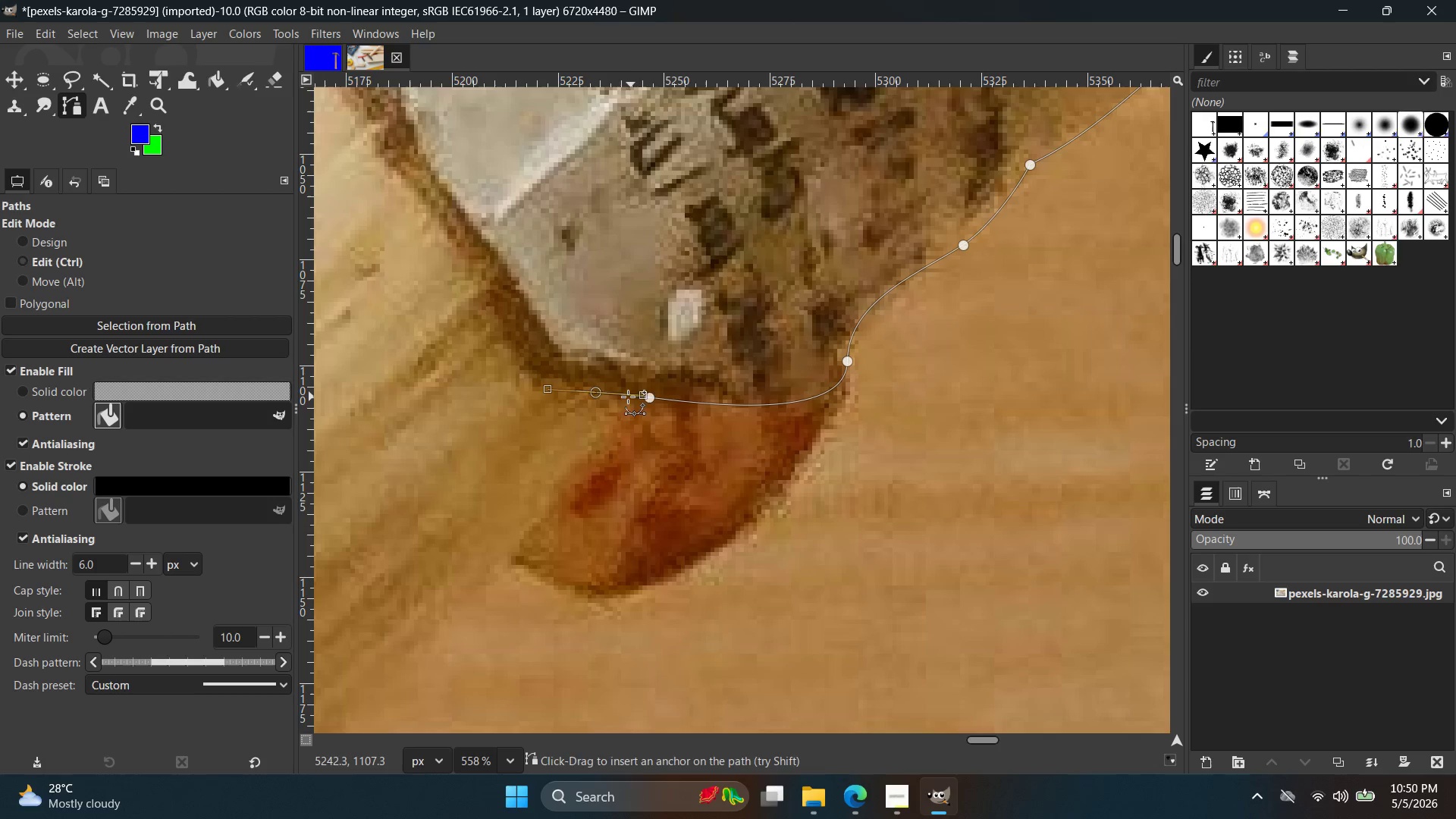 
key(Control+Z)
 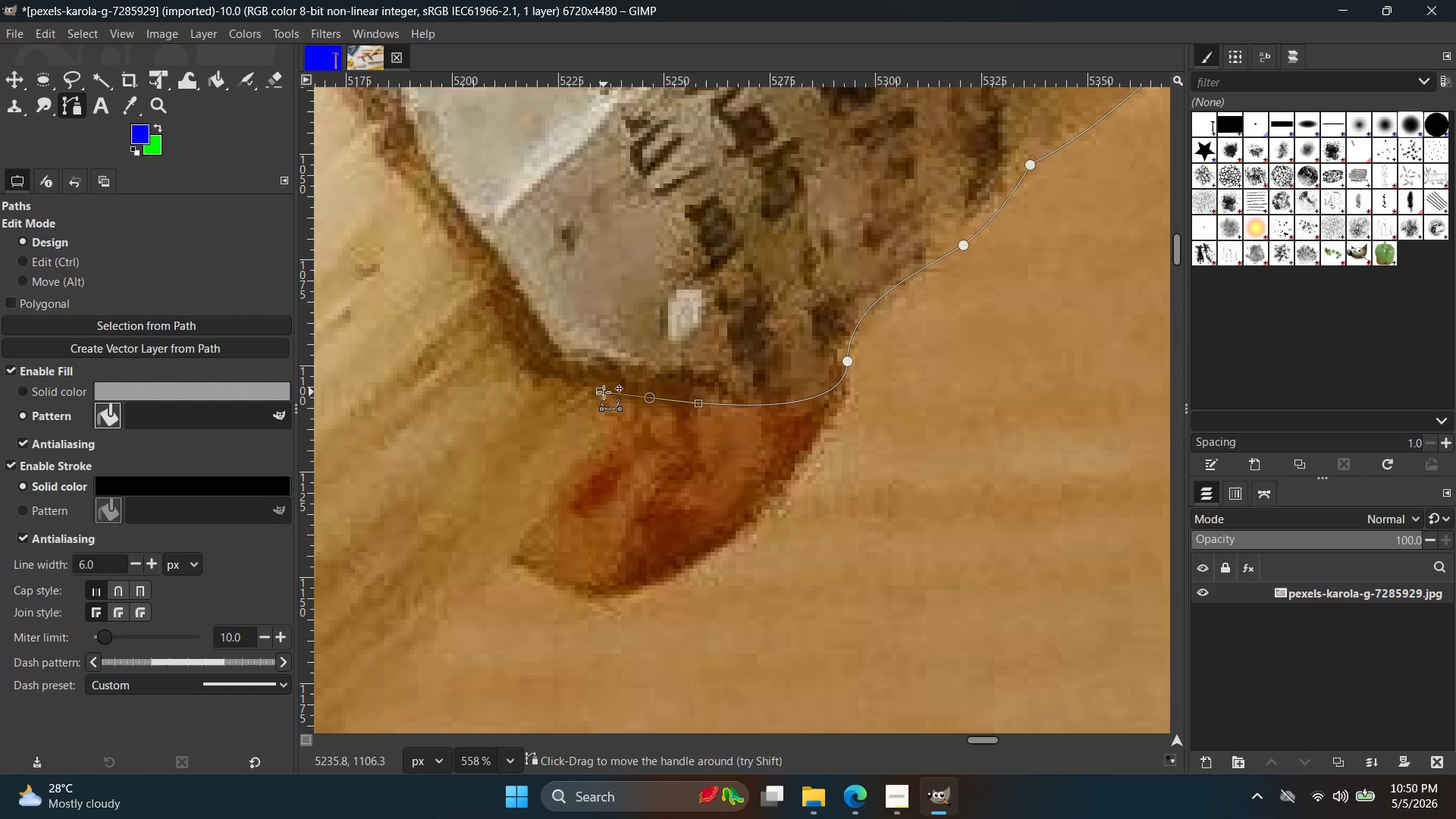 
left_click_drag(start_coordinate=[604, 392], to_coordinate=[649, 397])
 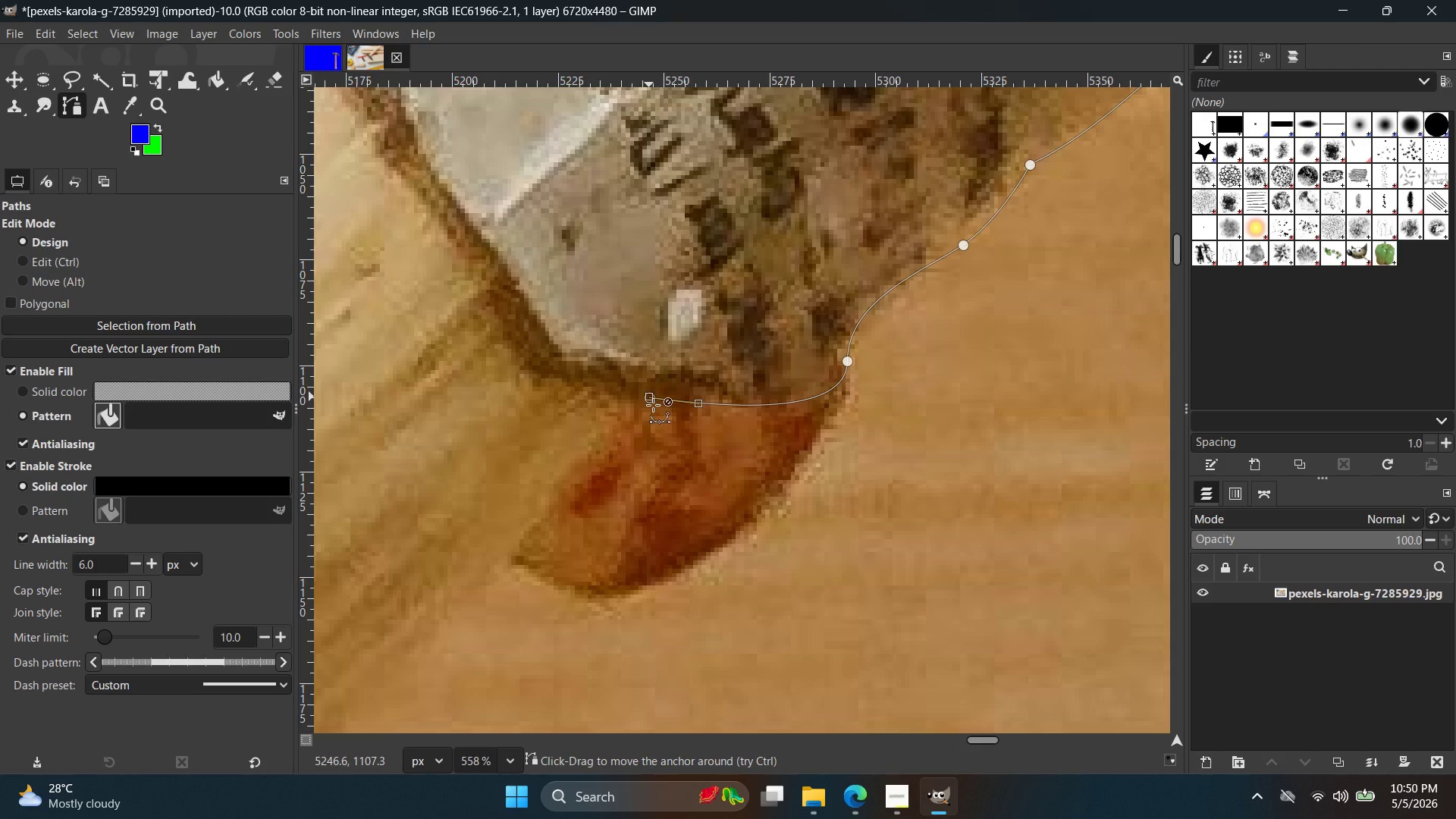 
hold_key(key=ControlLeft, duration=0.53)
 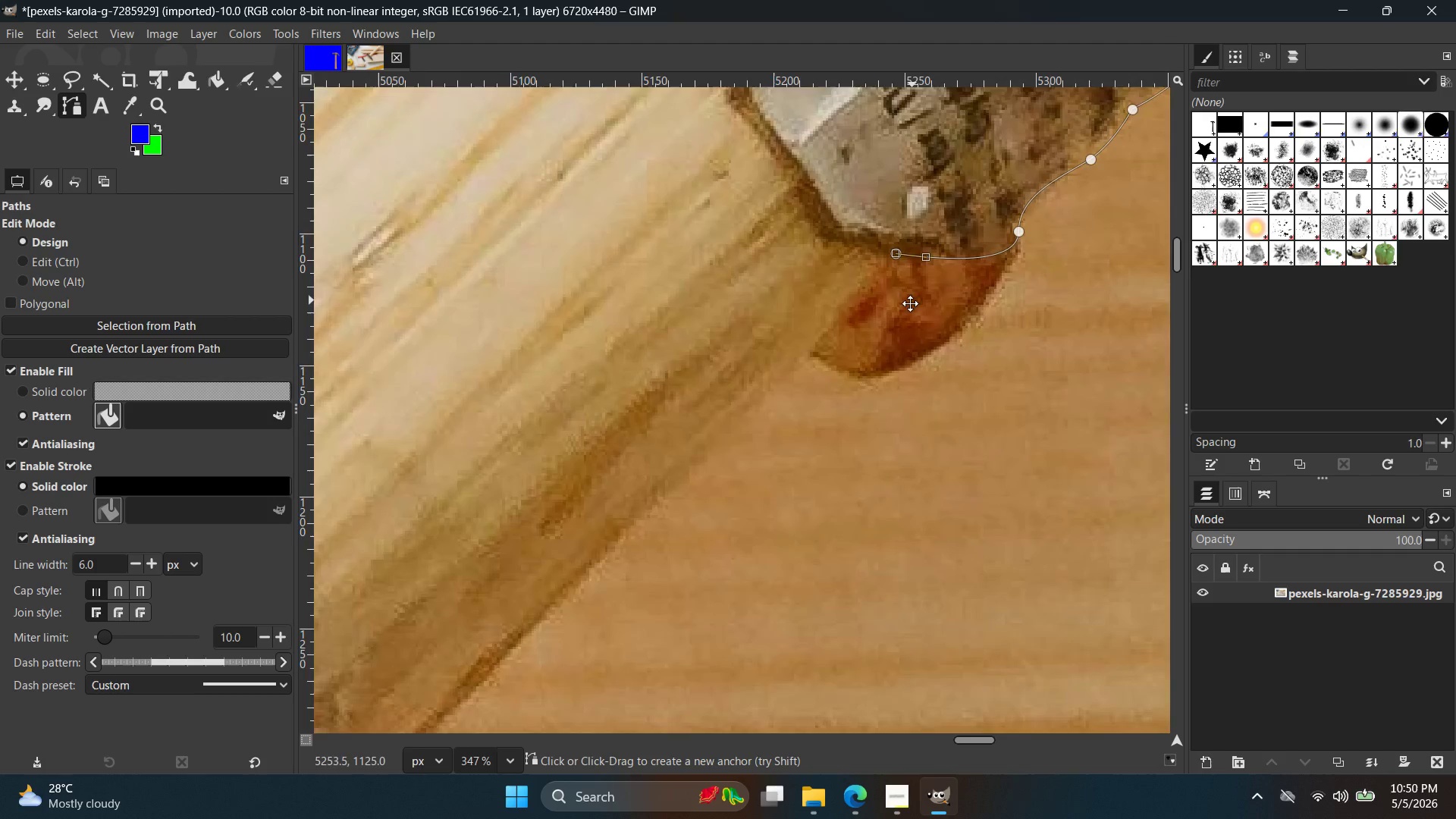 
hold_key(key=Space, duration=0.47)
 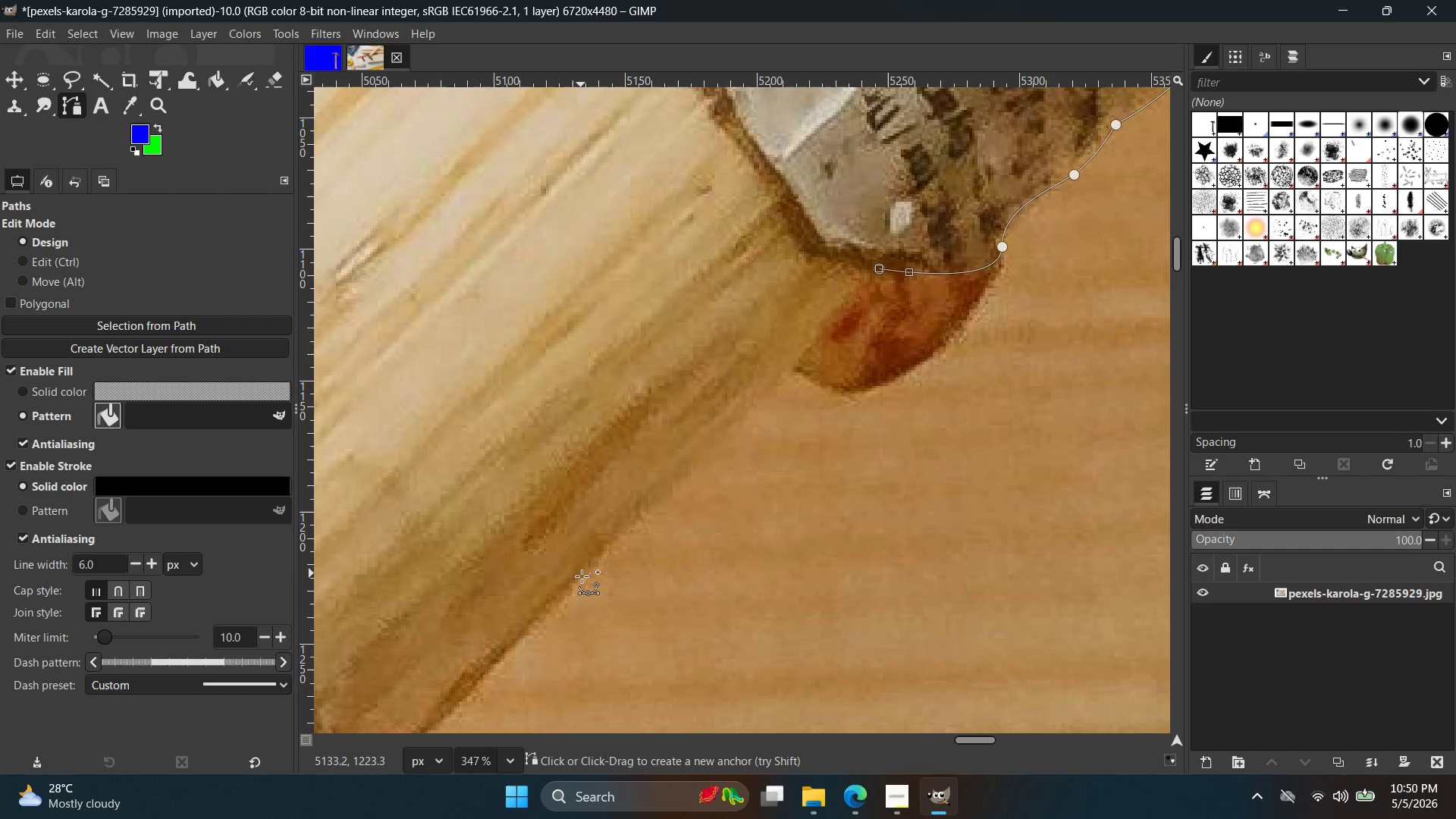 
scroll: coordinate [642, 457], scroll_direction: down, amount: 5.0
 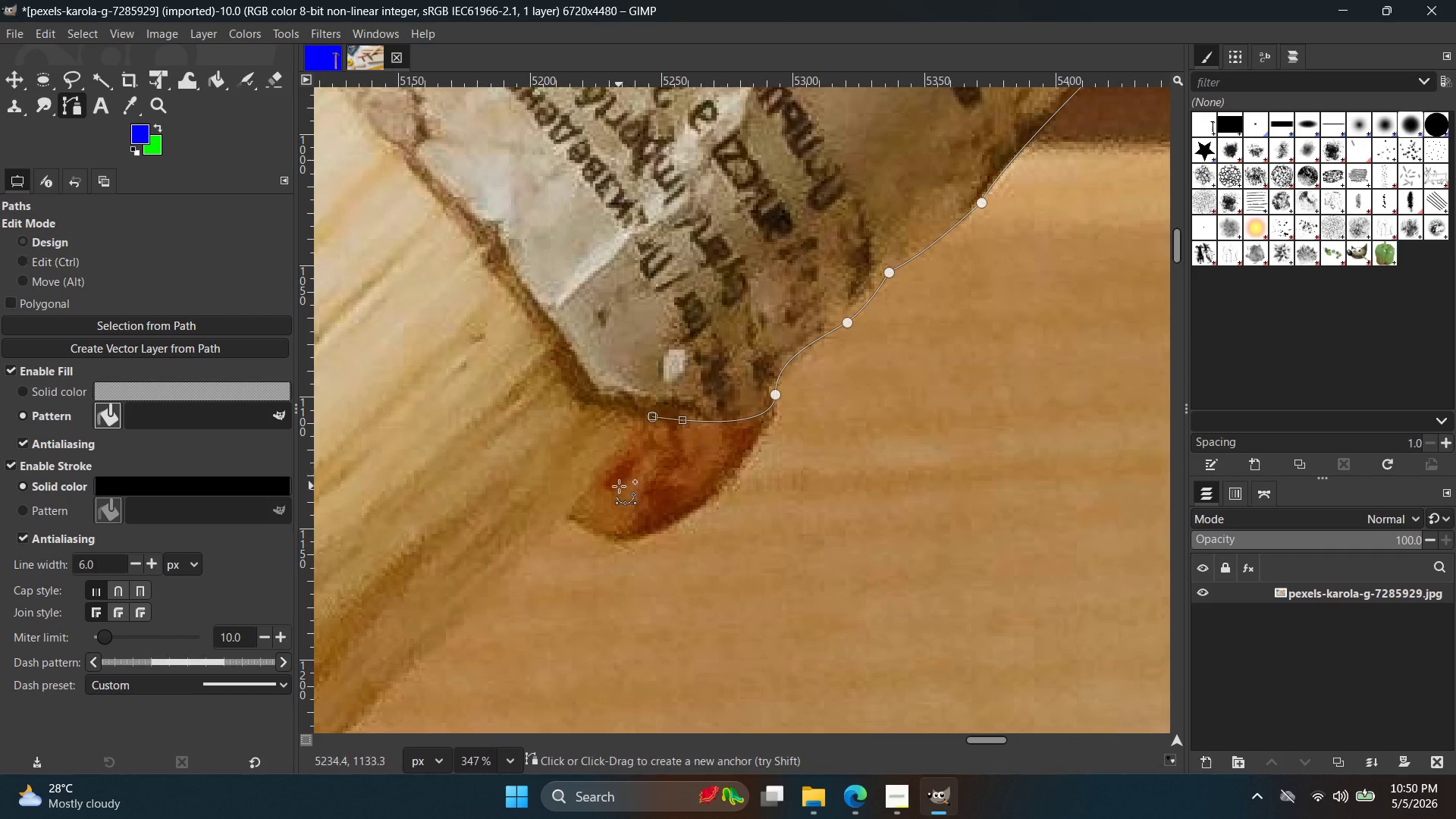 
left_click([582, 578])
 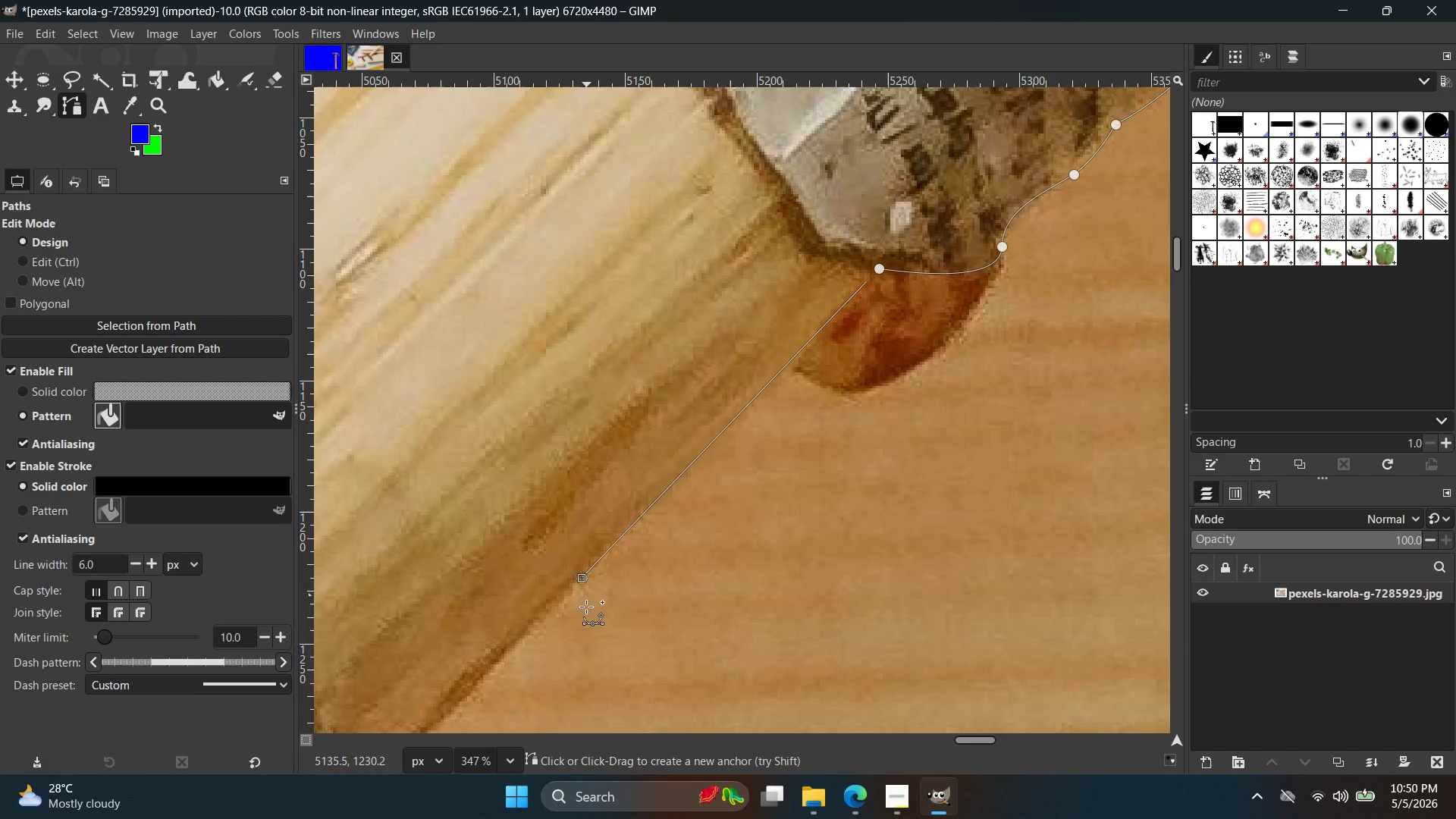 
hold_key(key=Space, duration=0.45)
 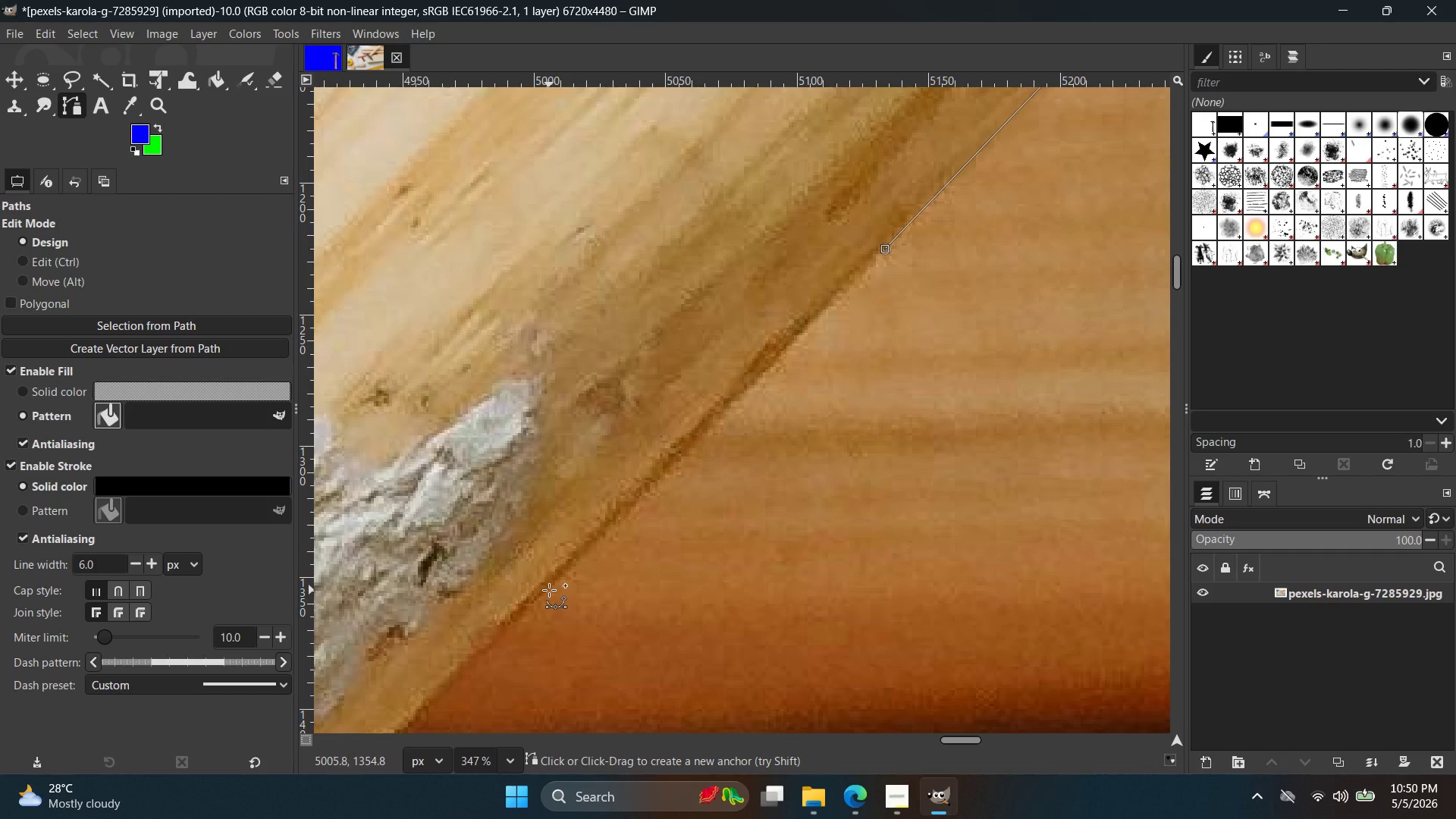 
left_click([548, 589])
 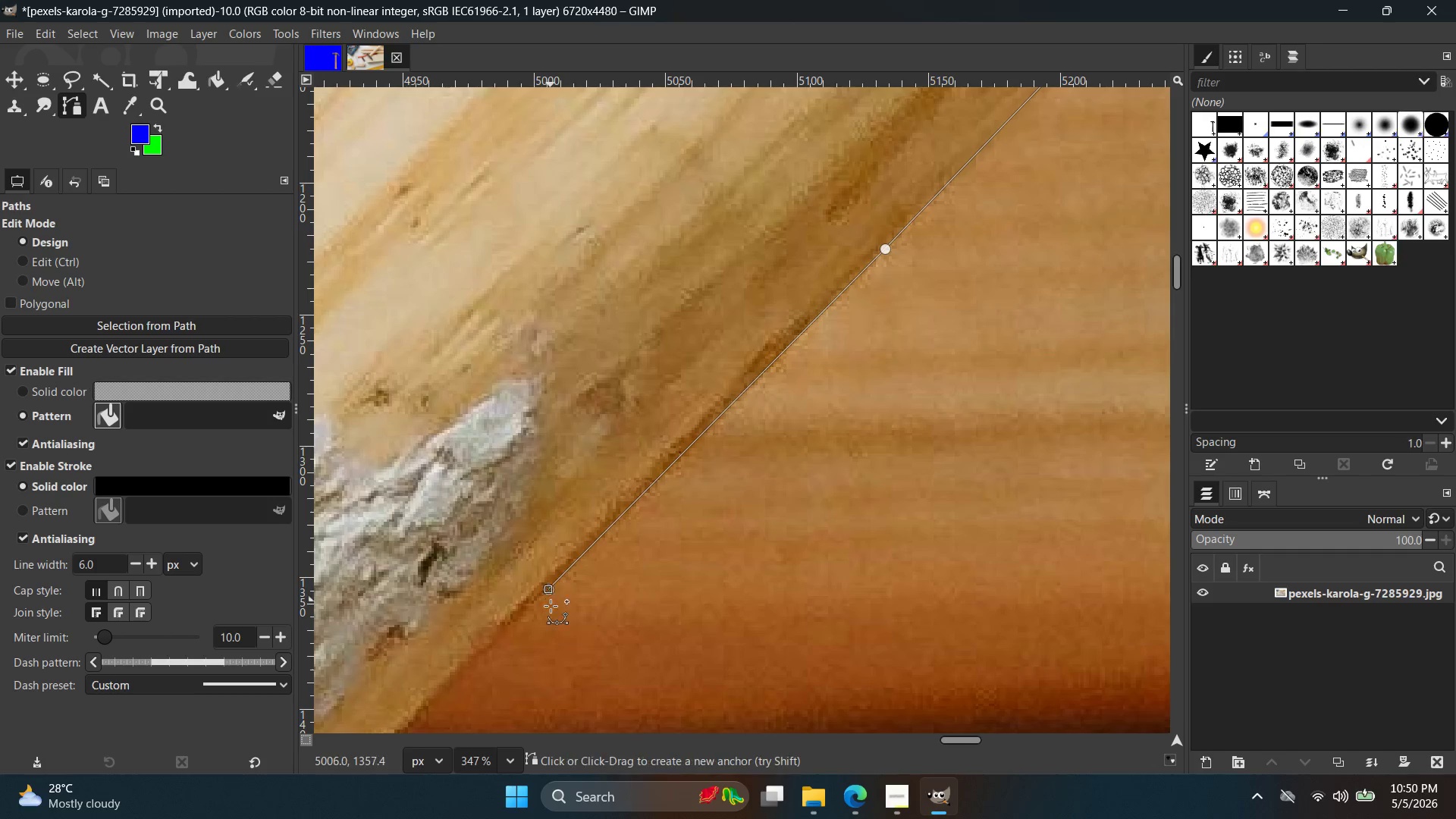 
hold_key(key=Space, duration=0.42)
 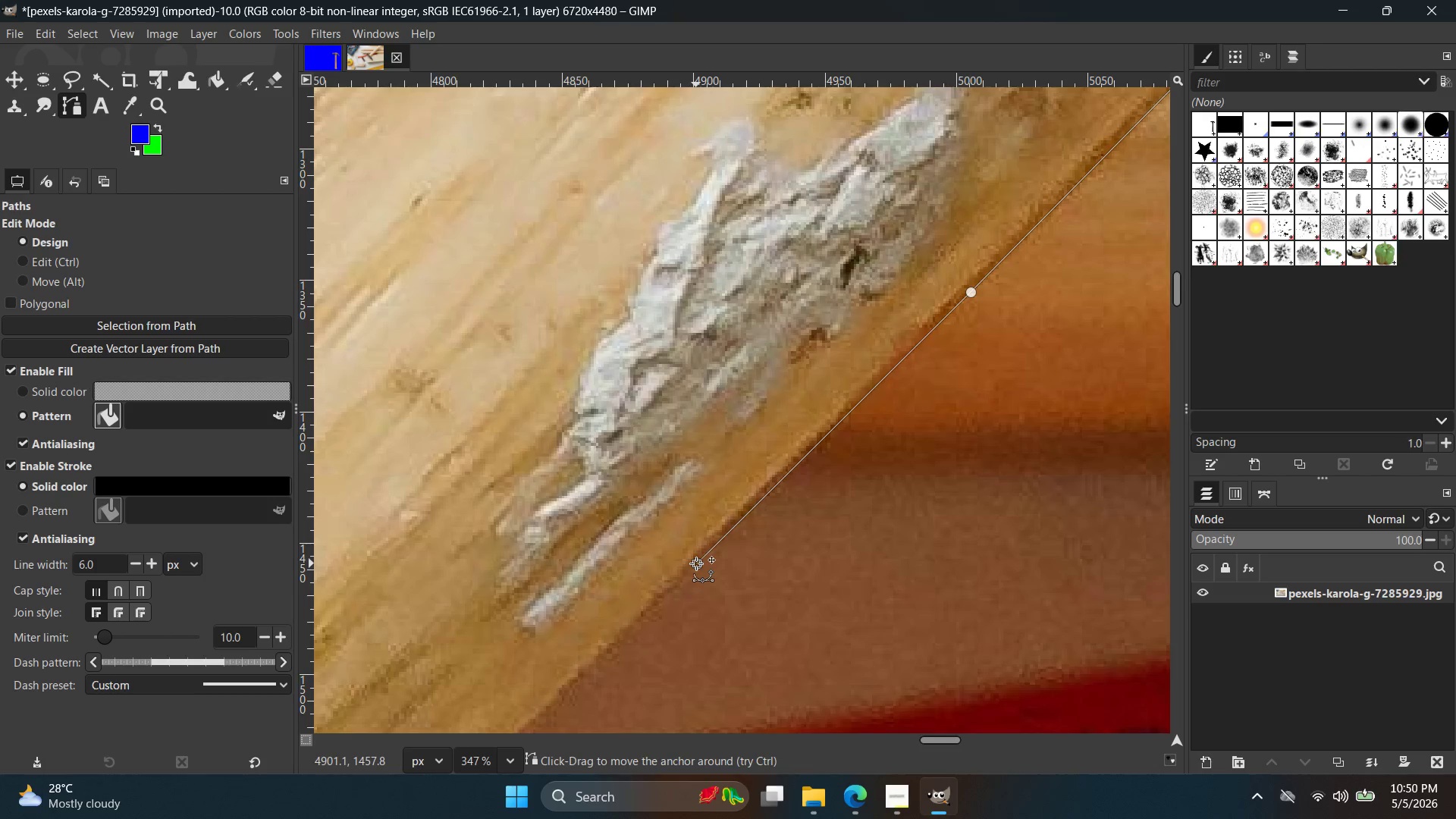 
key(Control+ControlLeft)
 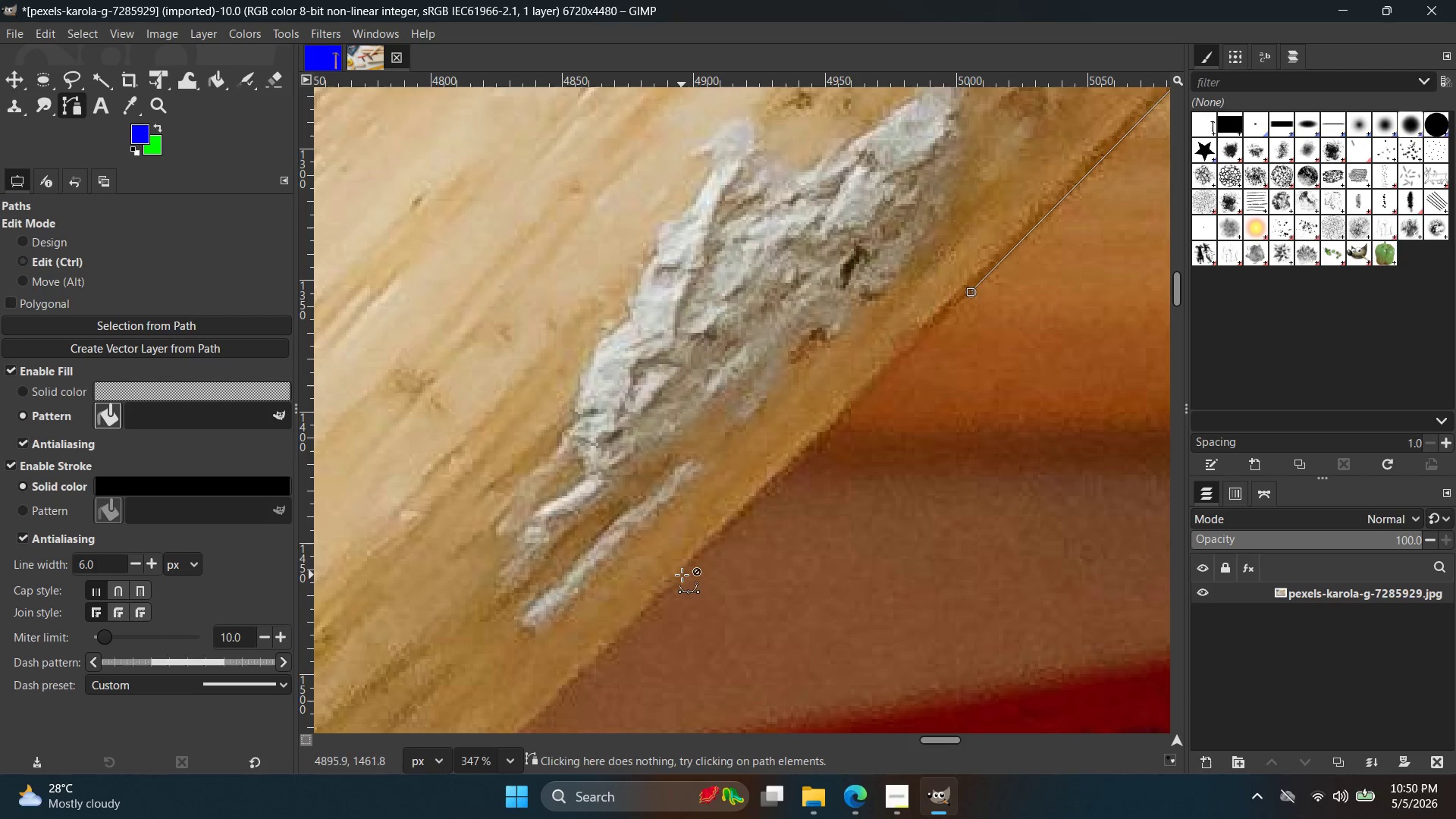 
key(Control+Z)
 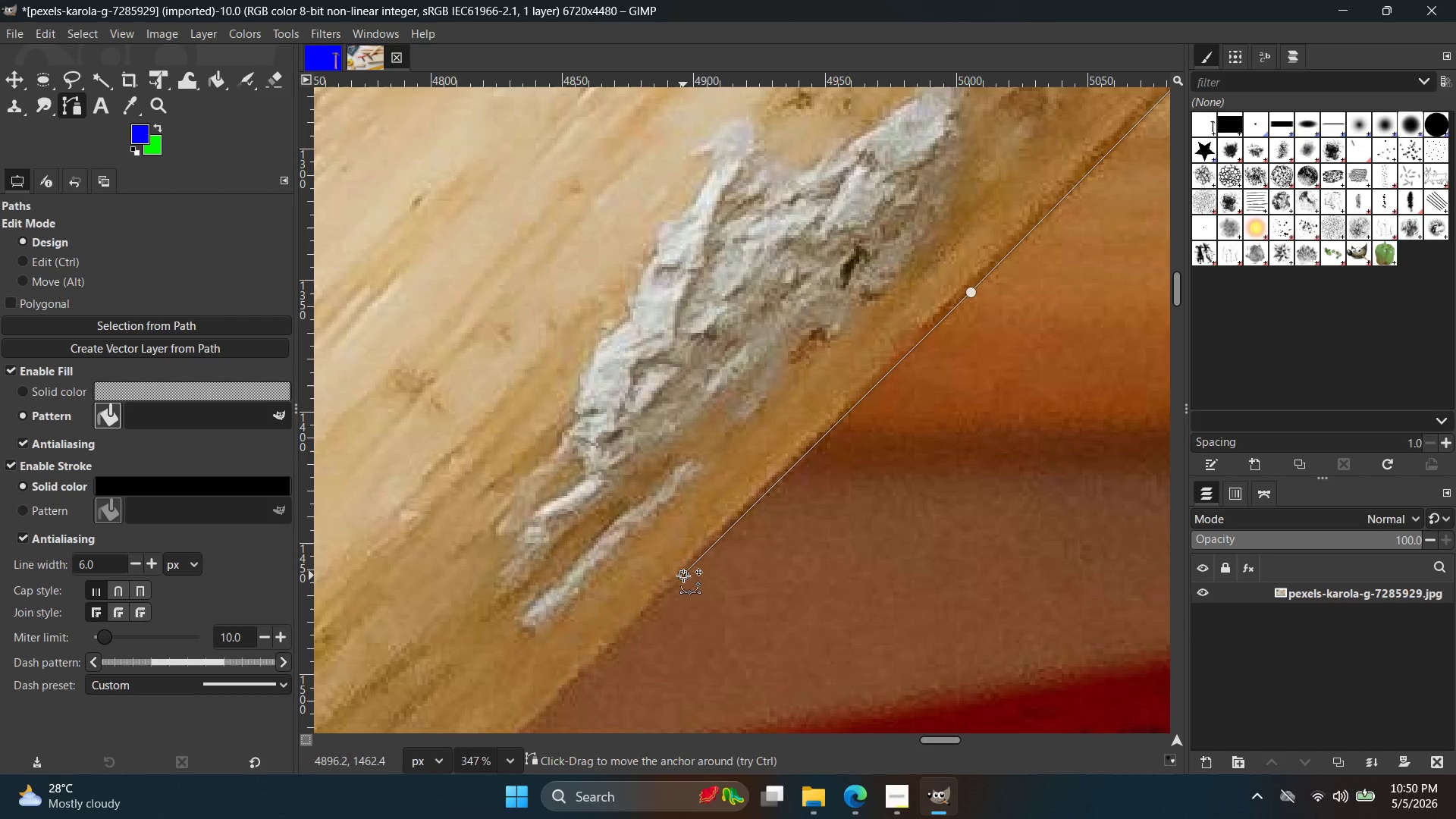 
hold_key(key=Space, duration=0.36)
 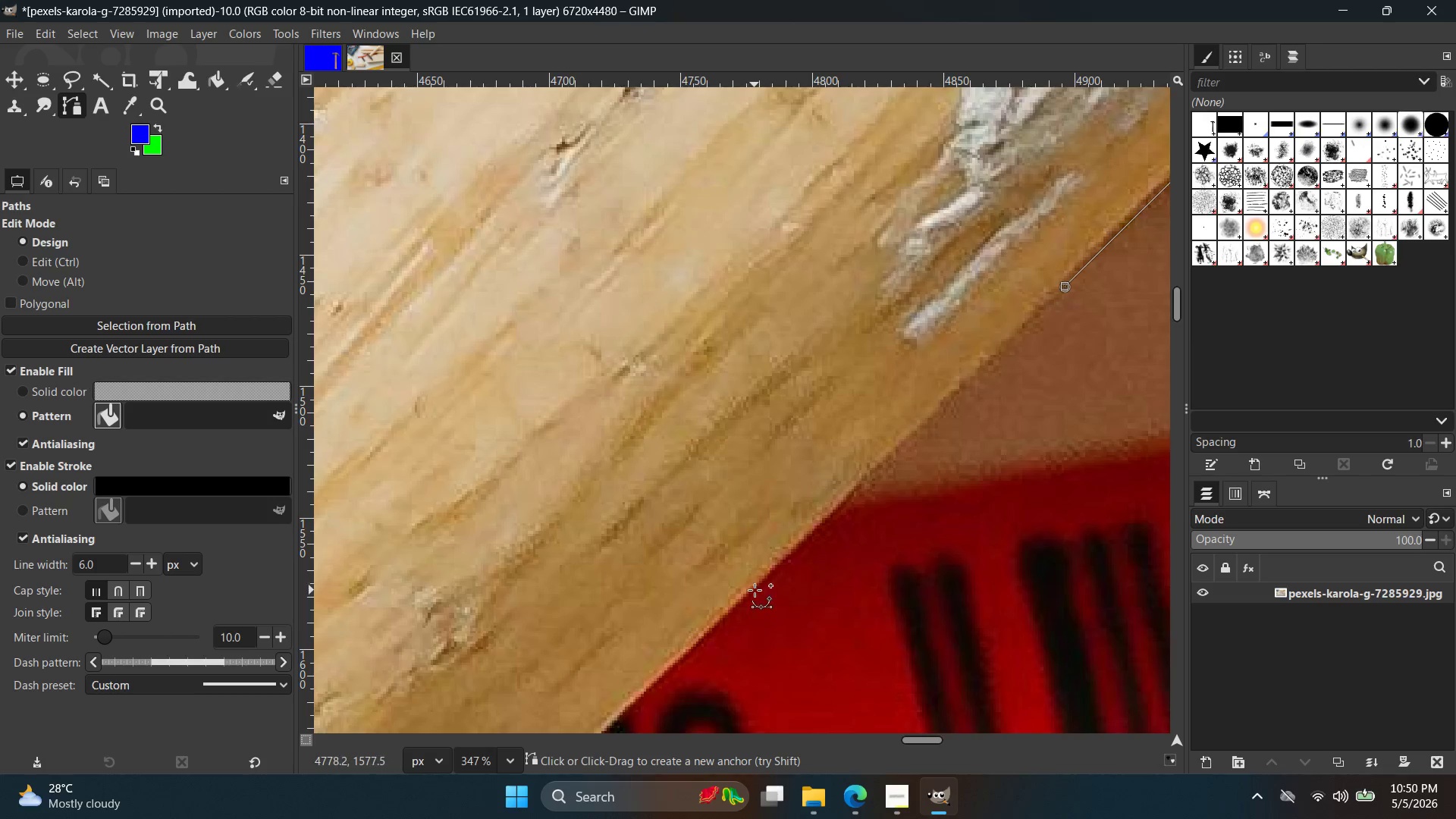 
left_click([755, 590])
 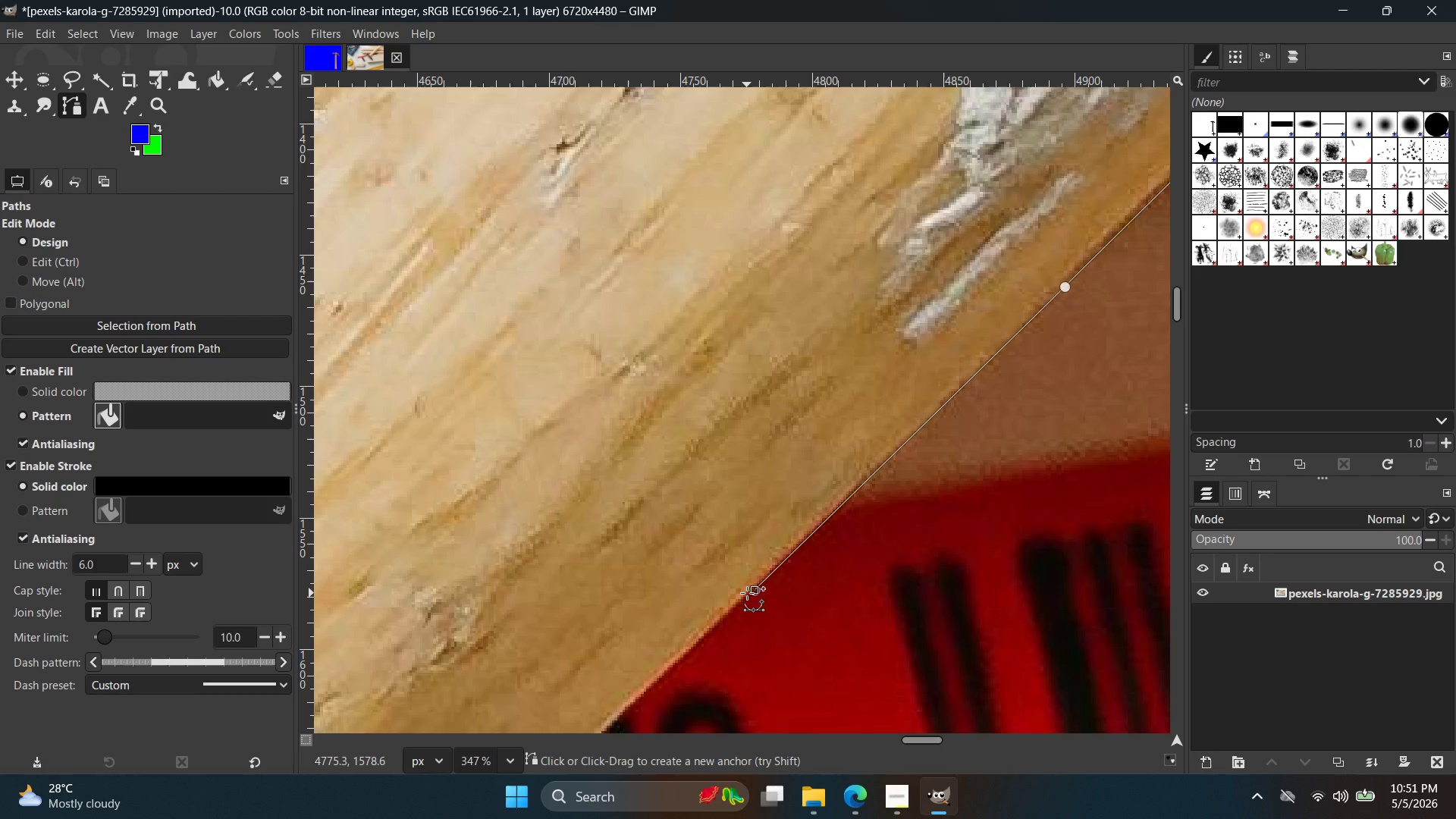 
wait(32.8)
 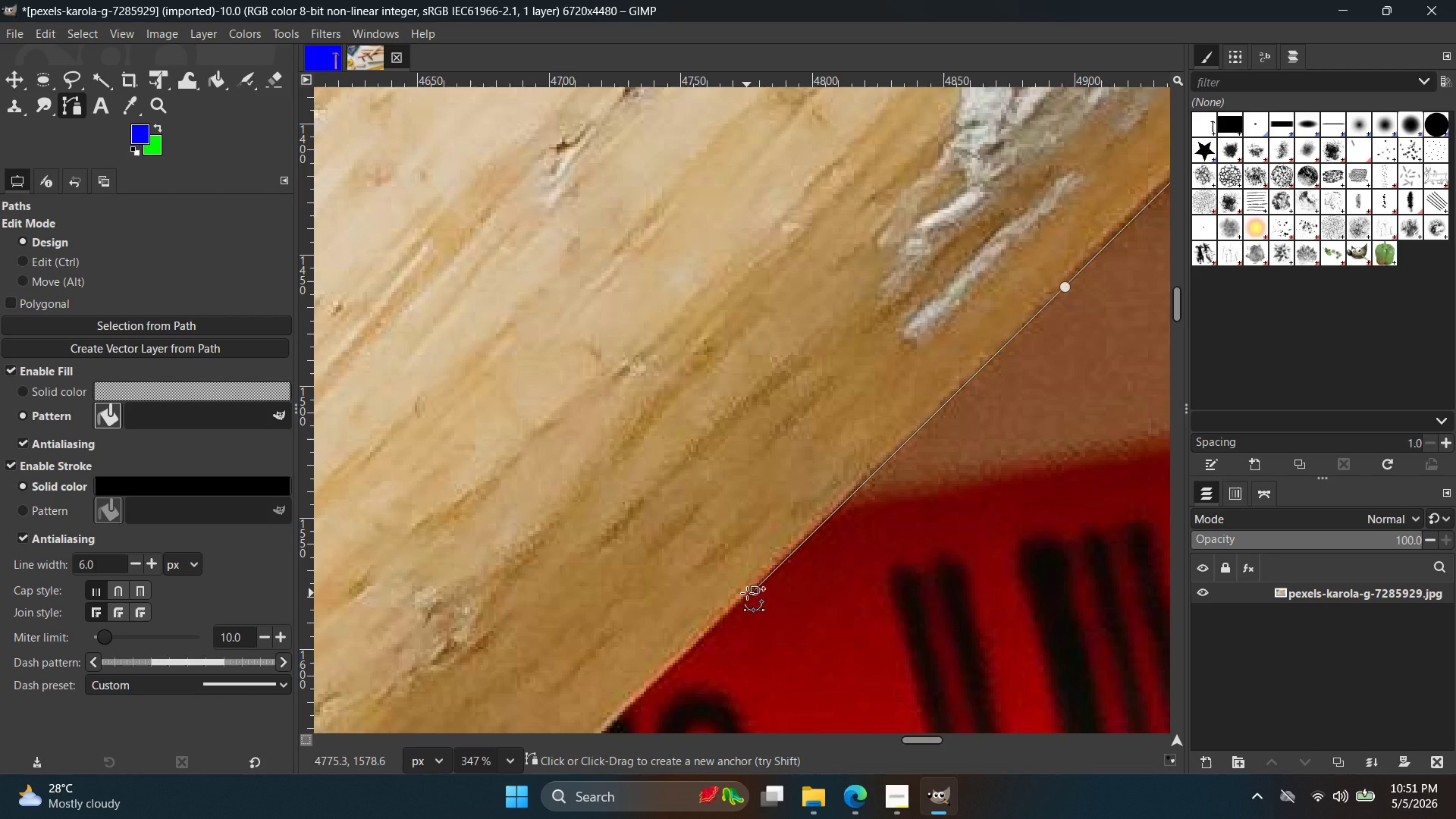 
hold_key(key=Space, duration=0.44)
 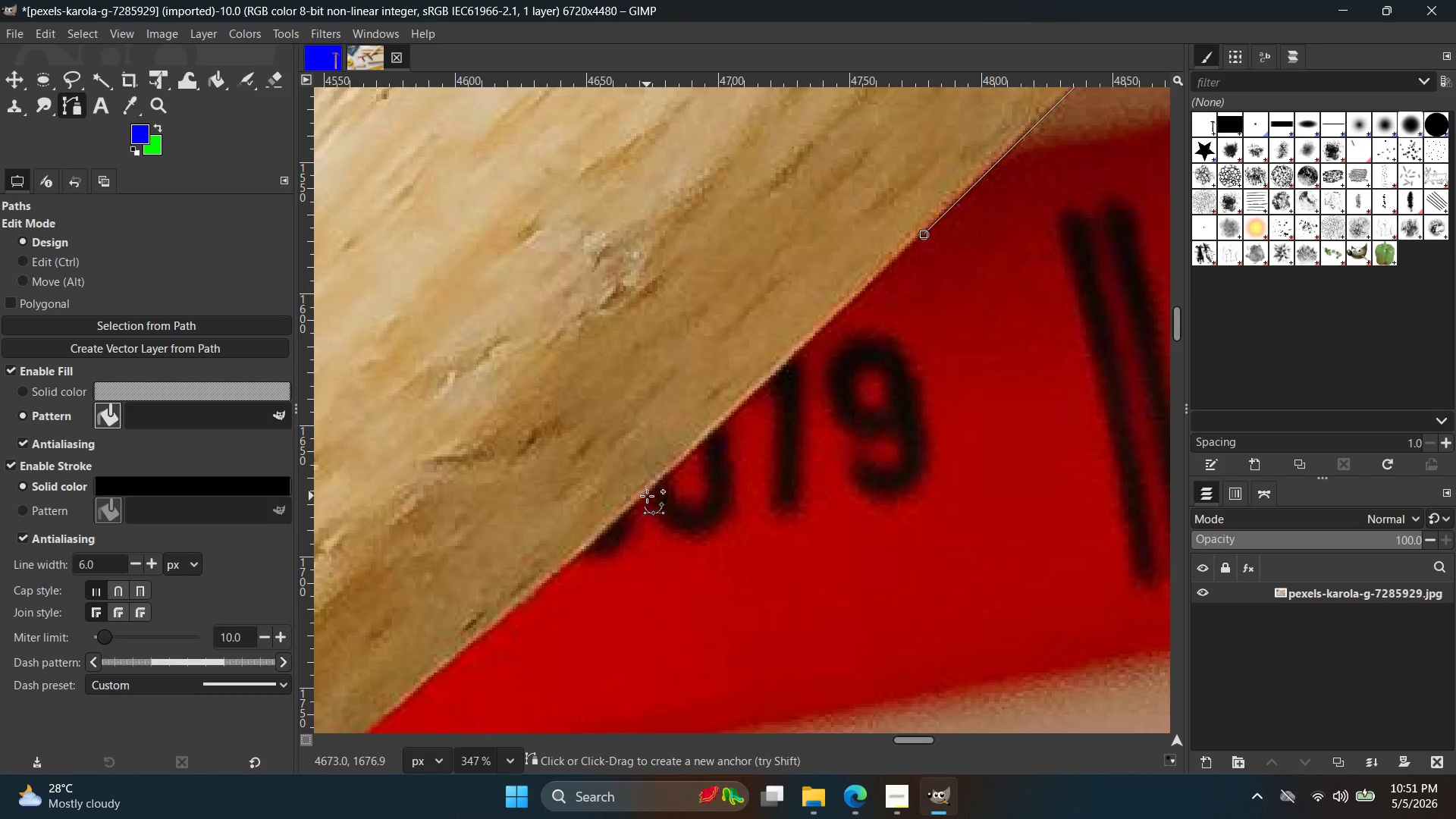 
left_click([647, 490])
 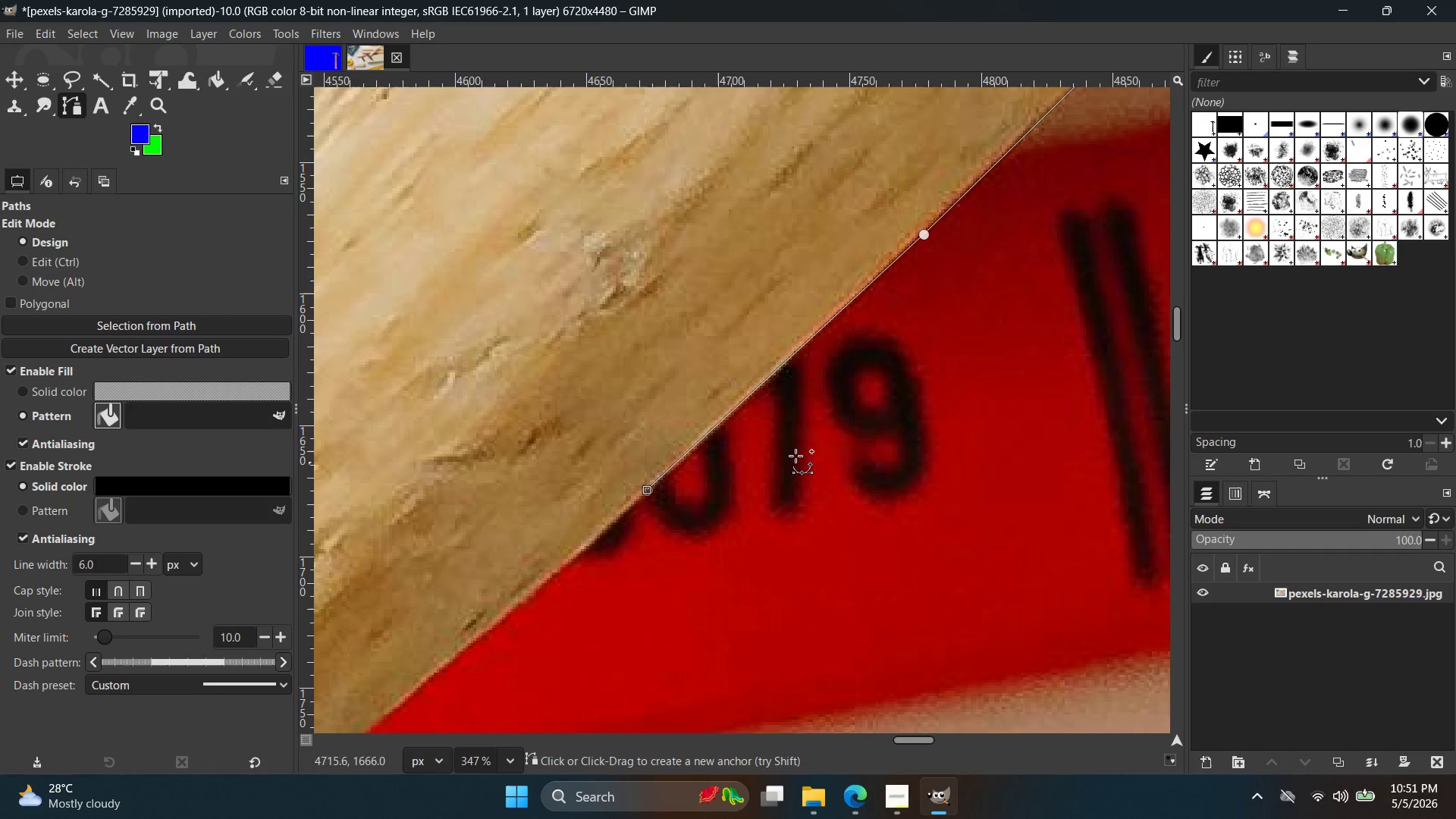 
key(Control+Z)
 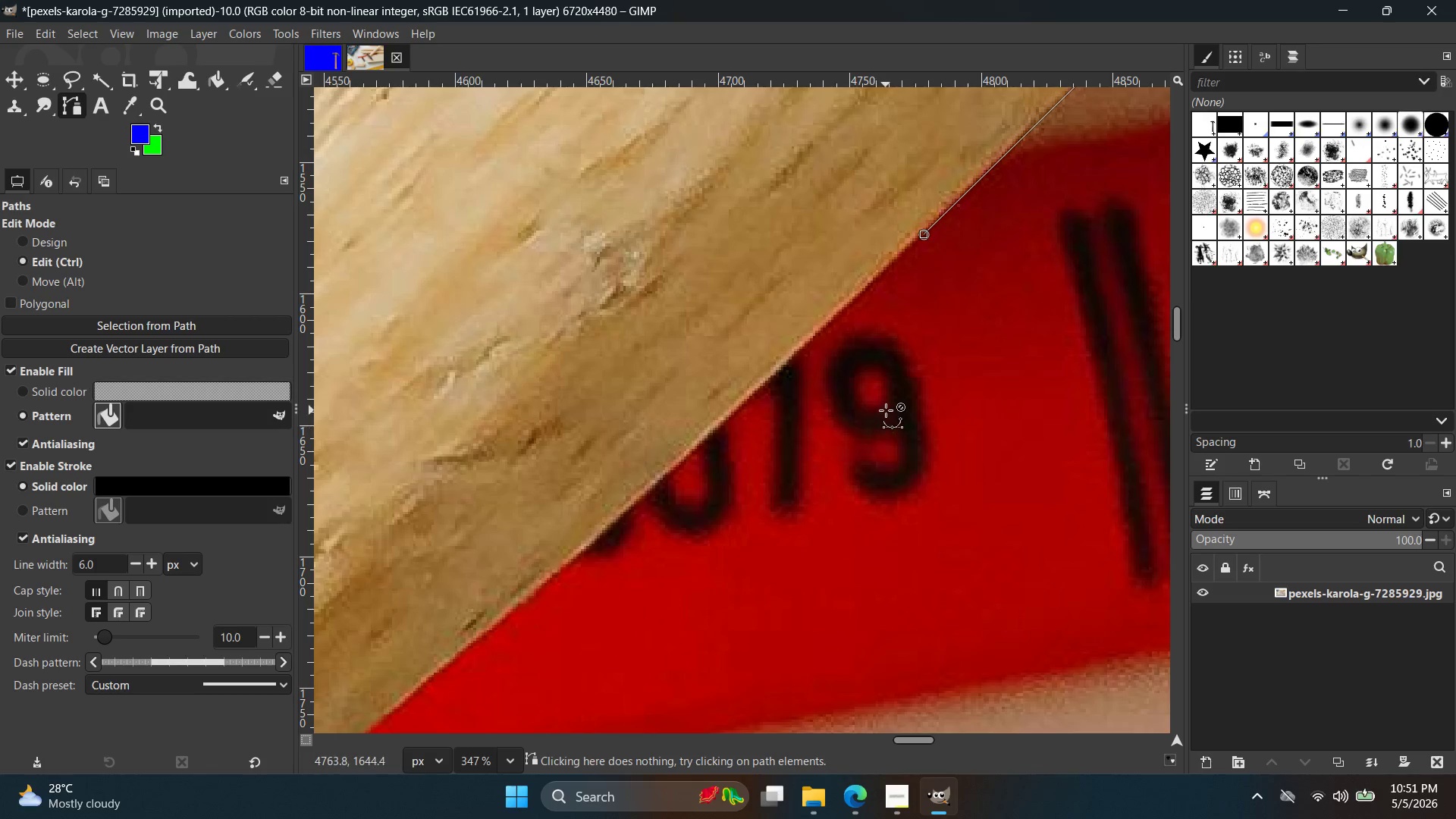 
key(Control+Z)
 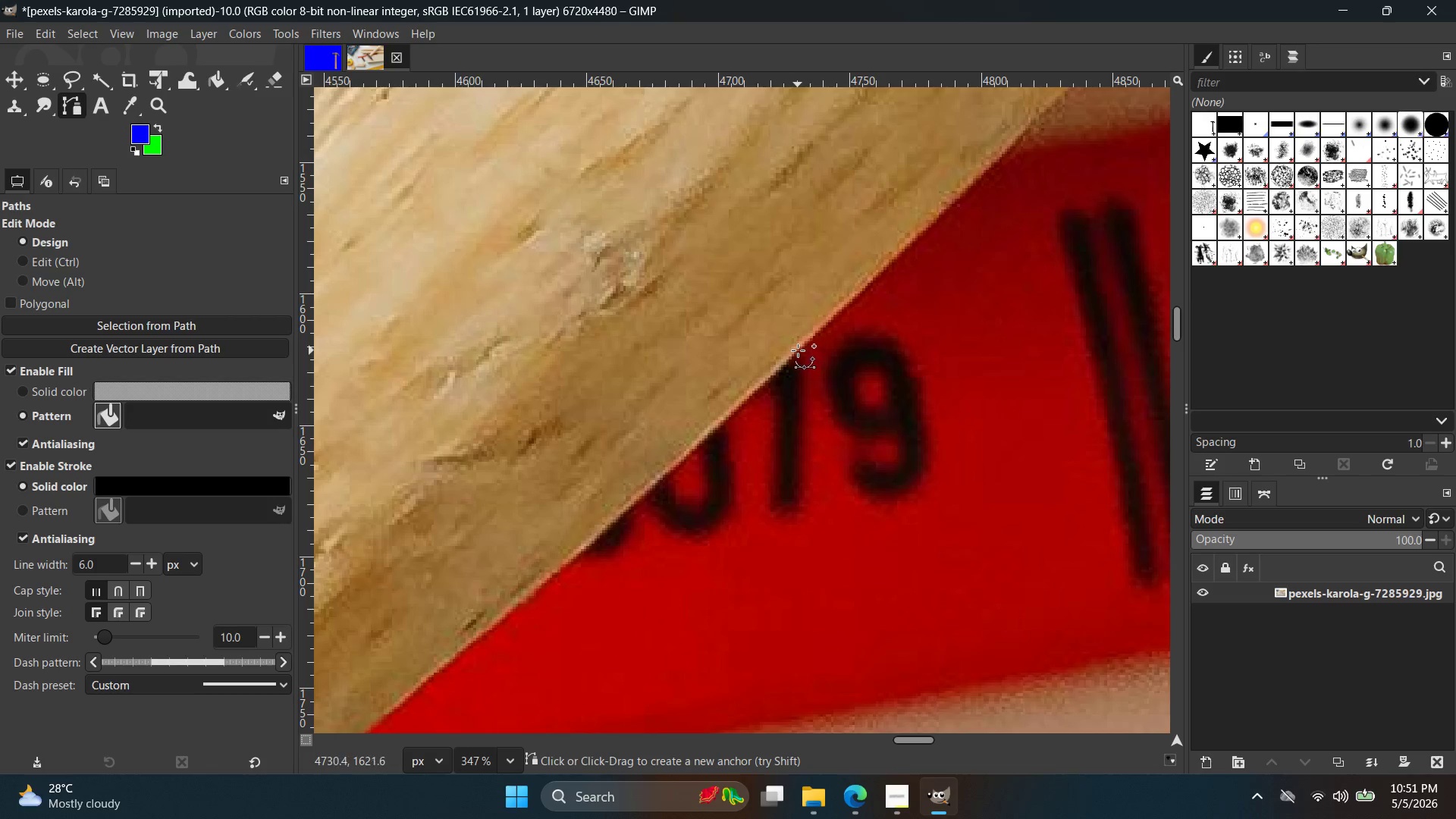 
left_click([796, 350])
 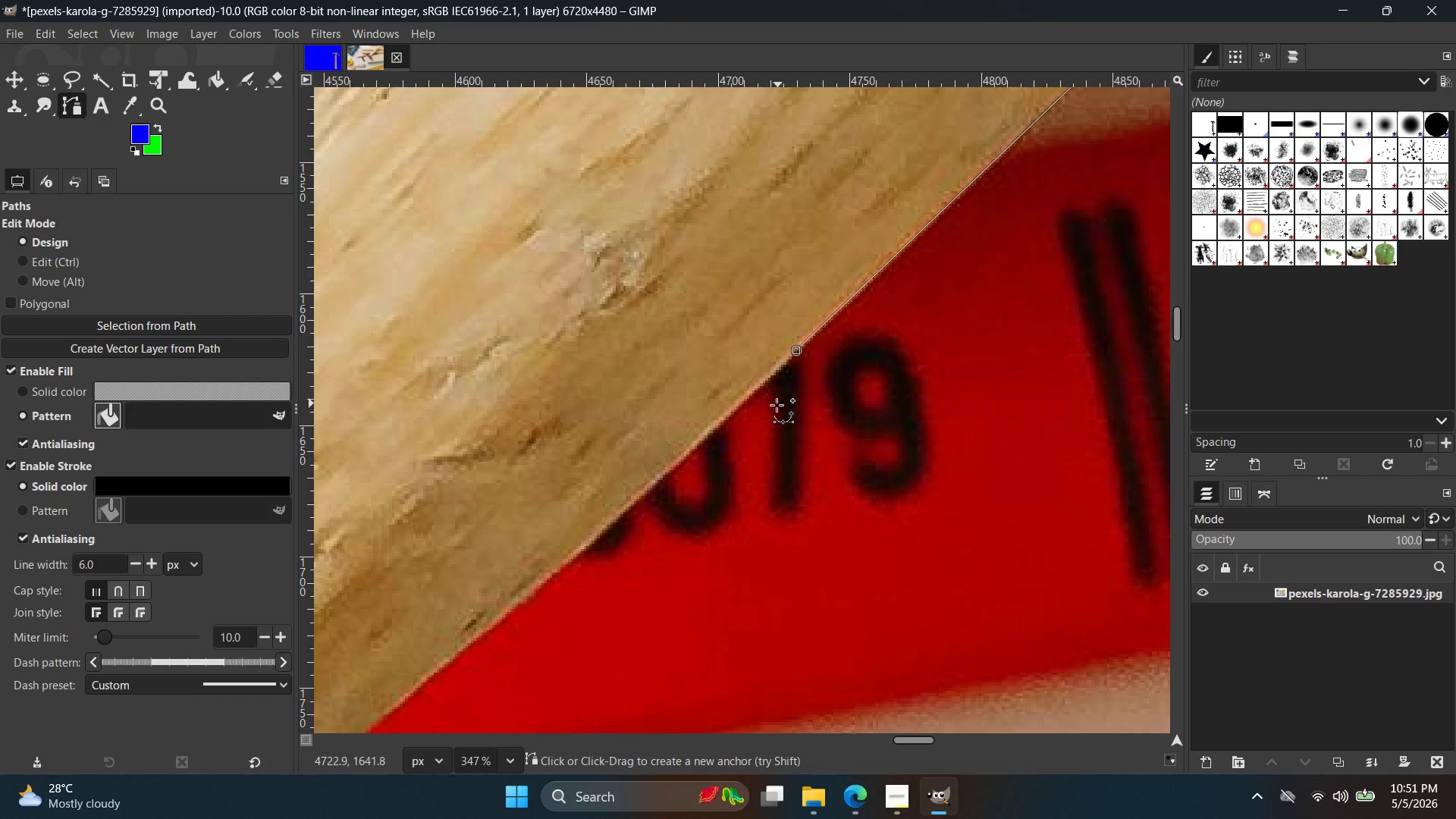 
hold_key(key=Space, duration=0.44)
 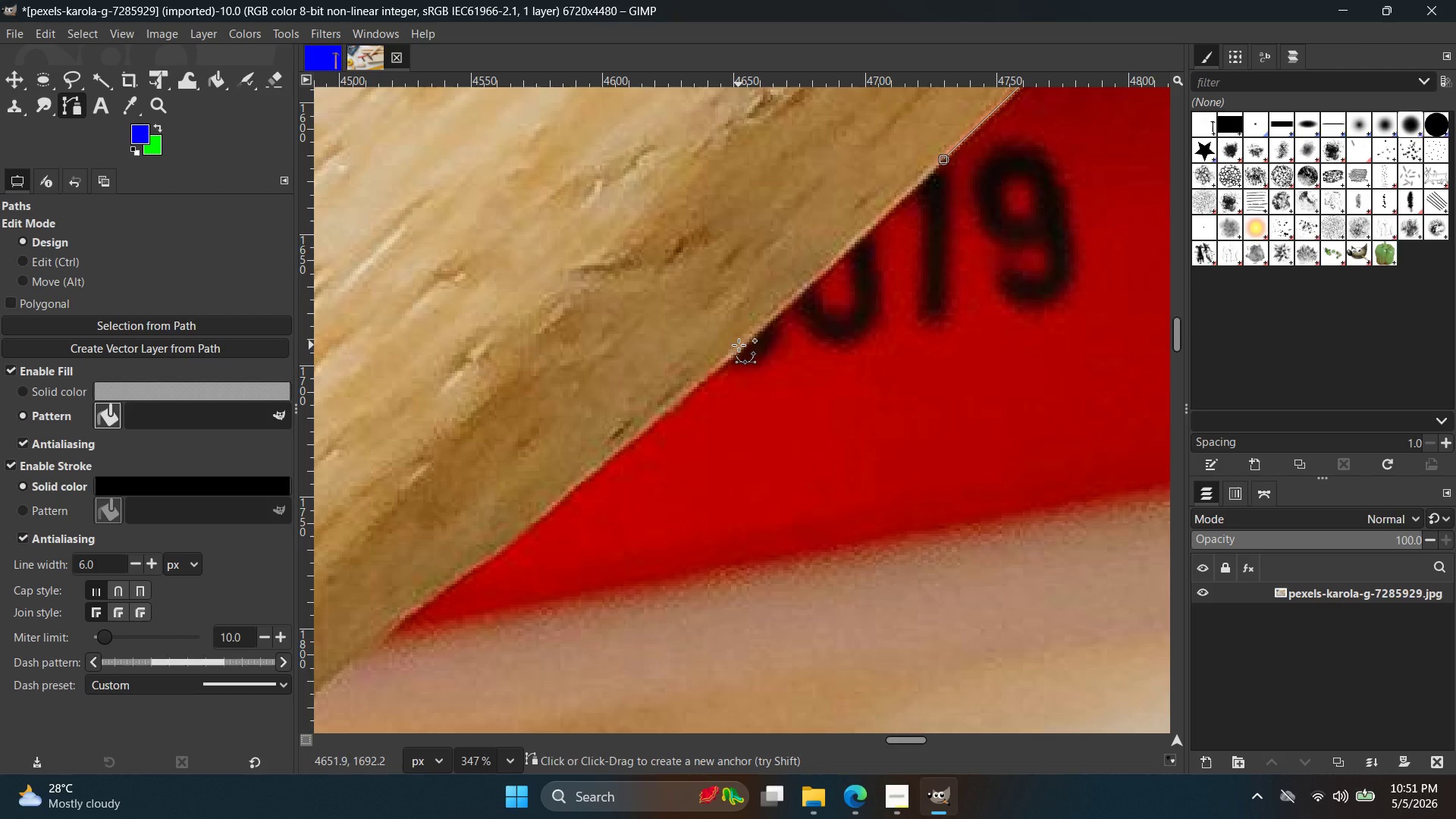 
hold_key(key=ControlLeft, duration=0.58)
scroll: coordinate [745, 345], scroll_direction: up, amount: 3.0
 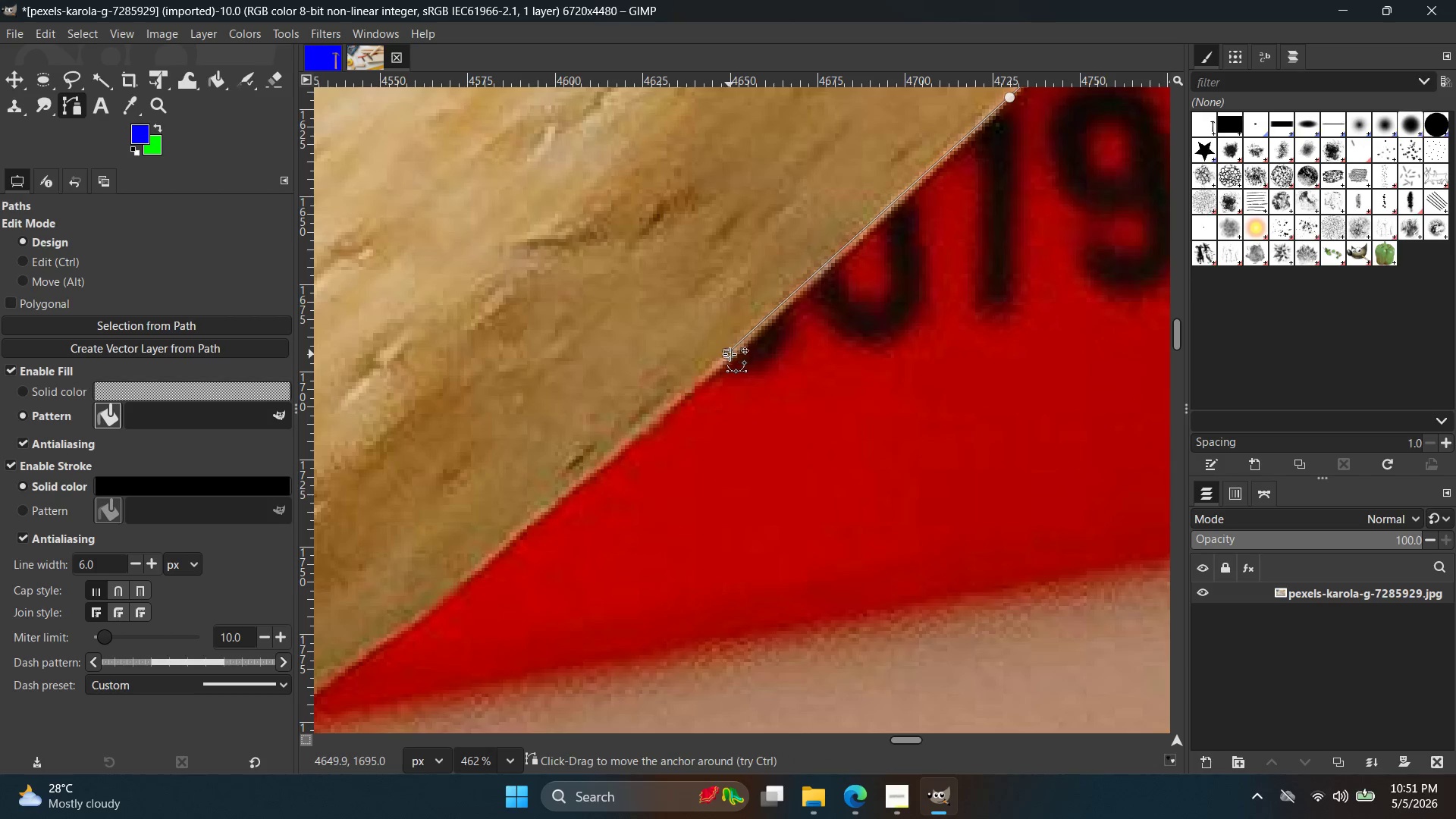 
key(Control+Z)
 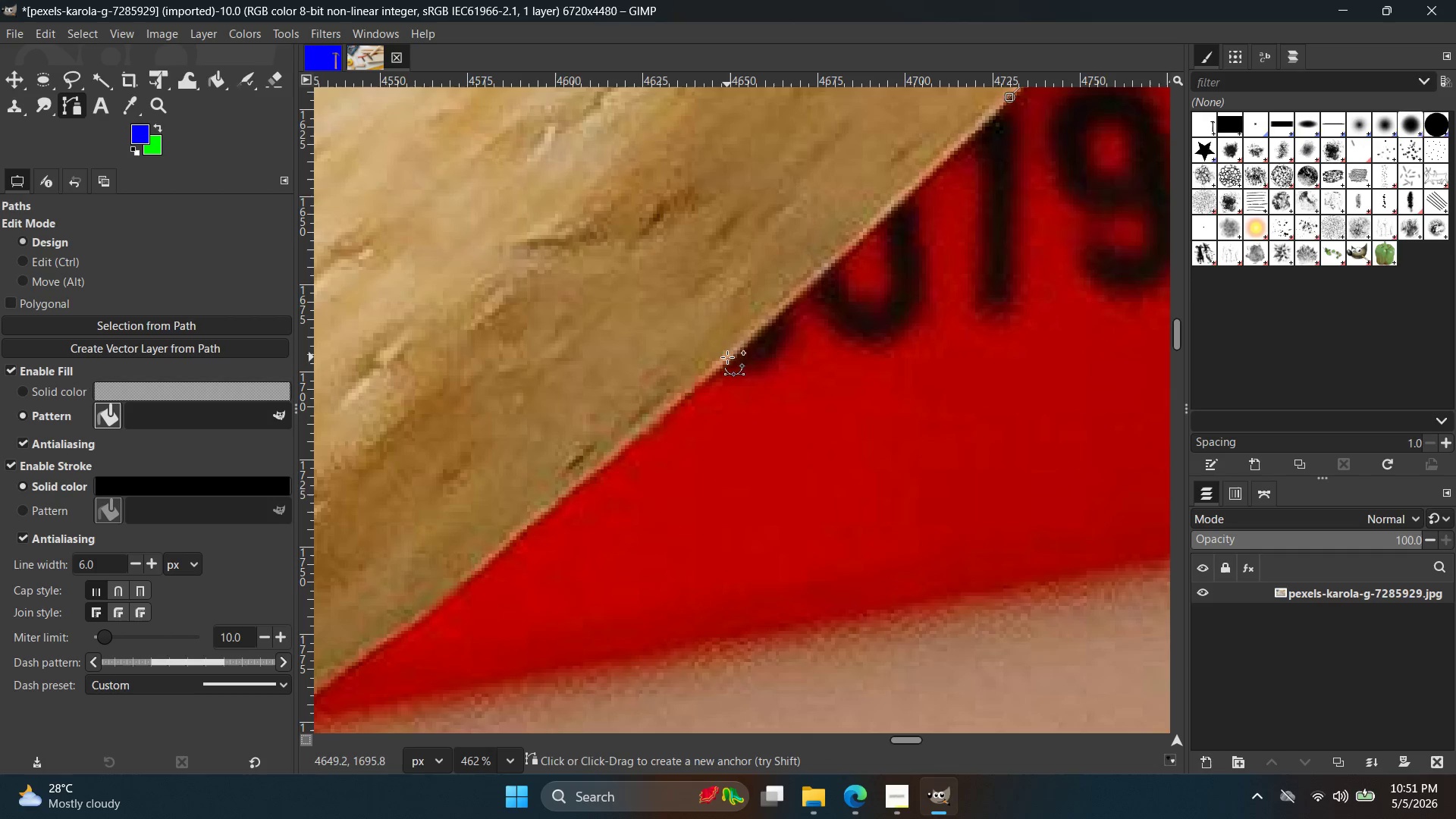 
left_click([726, 366])
 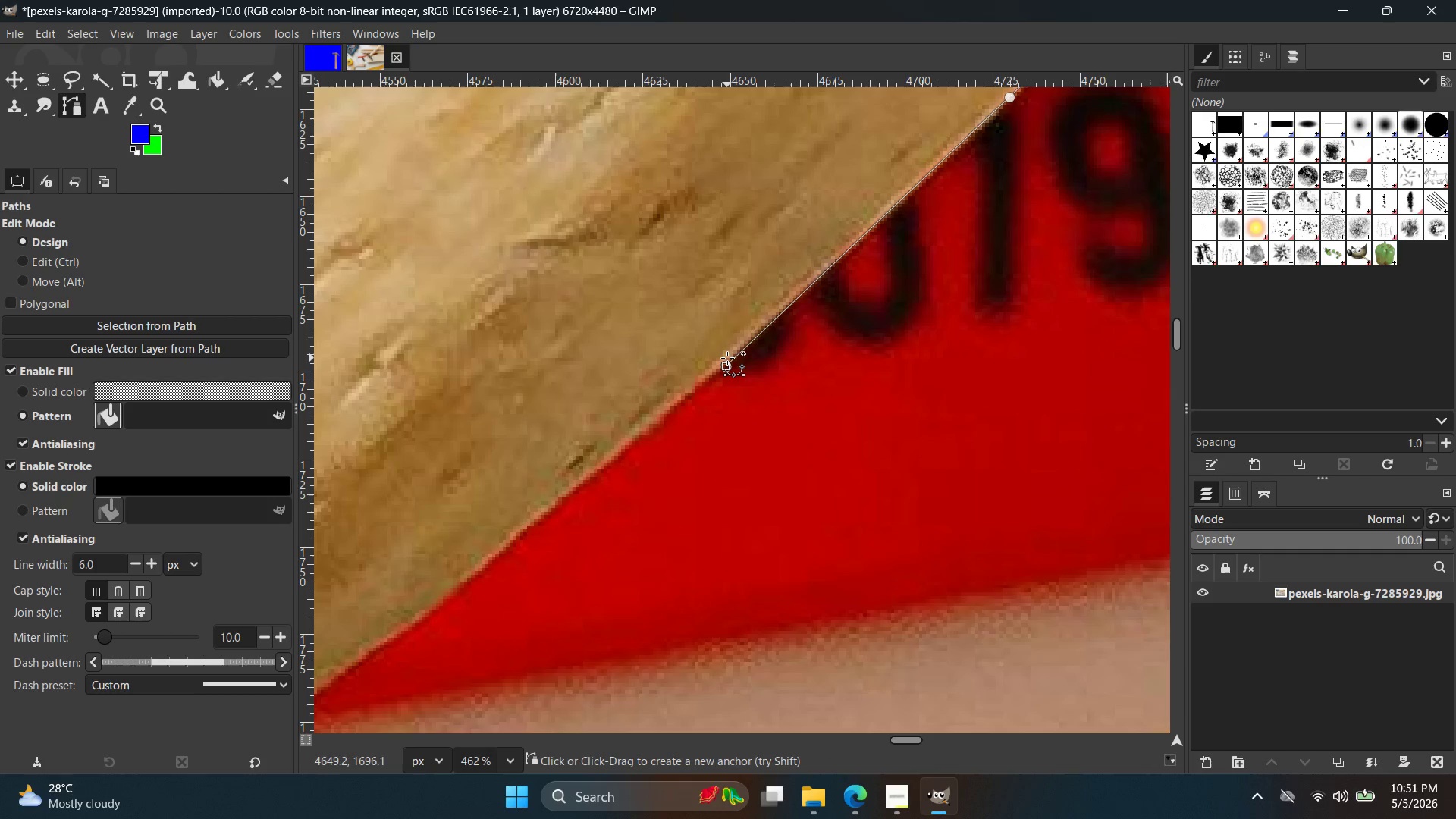 
key(Control+Z)
 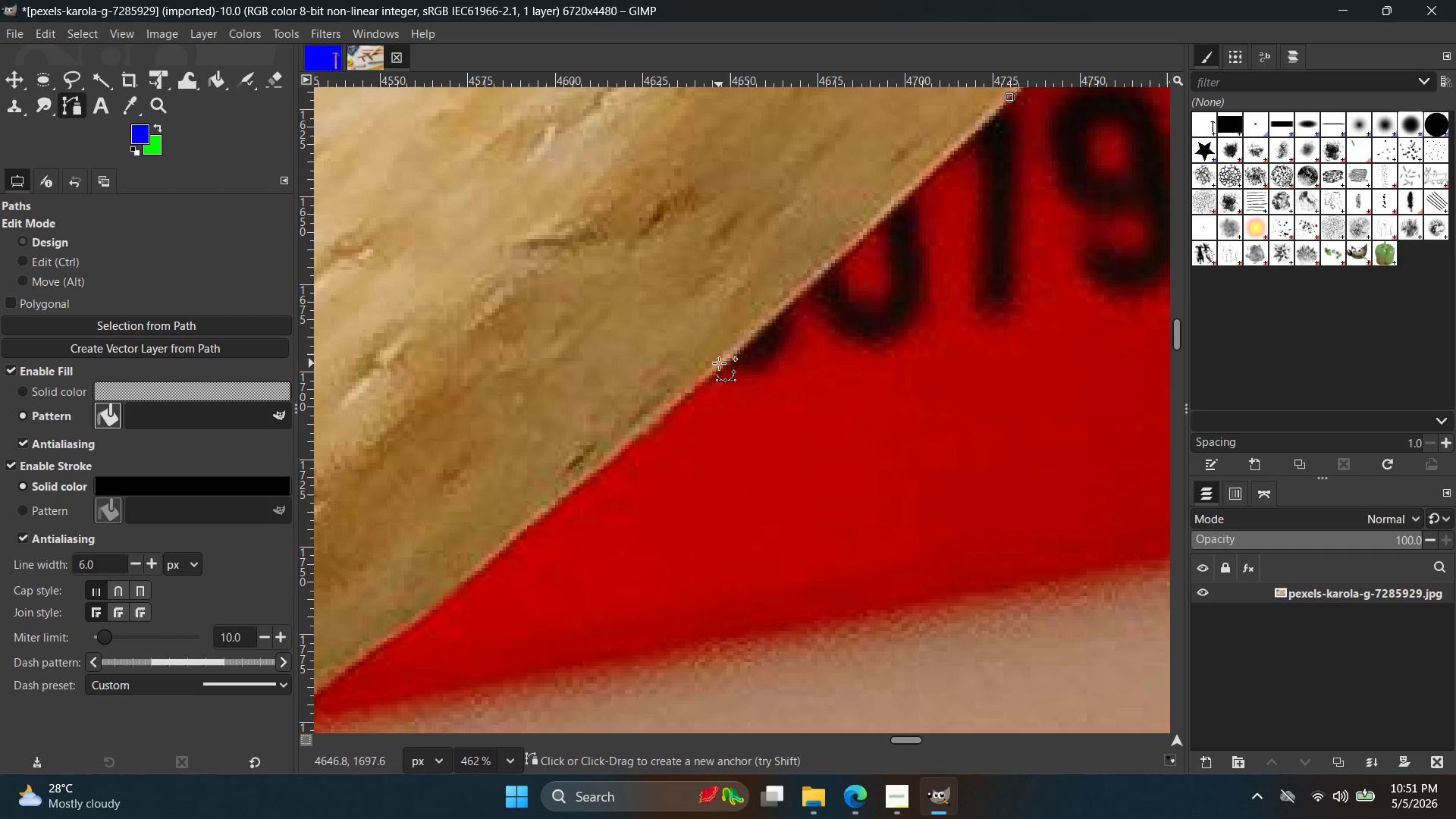 
left_click([719, 363])
 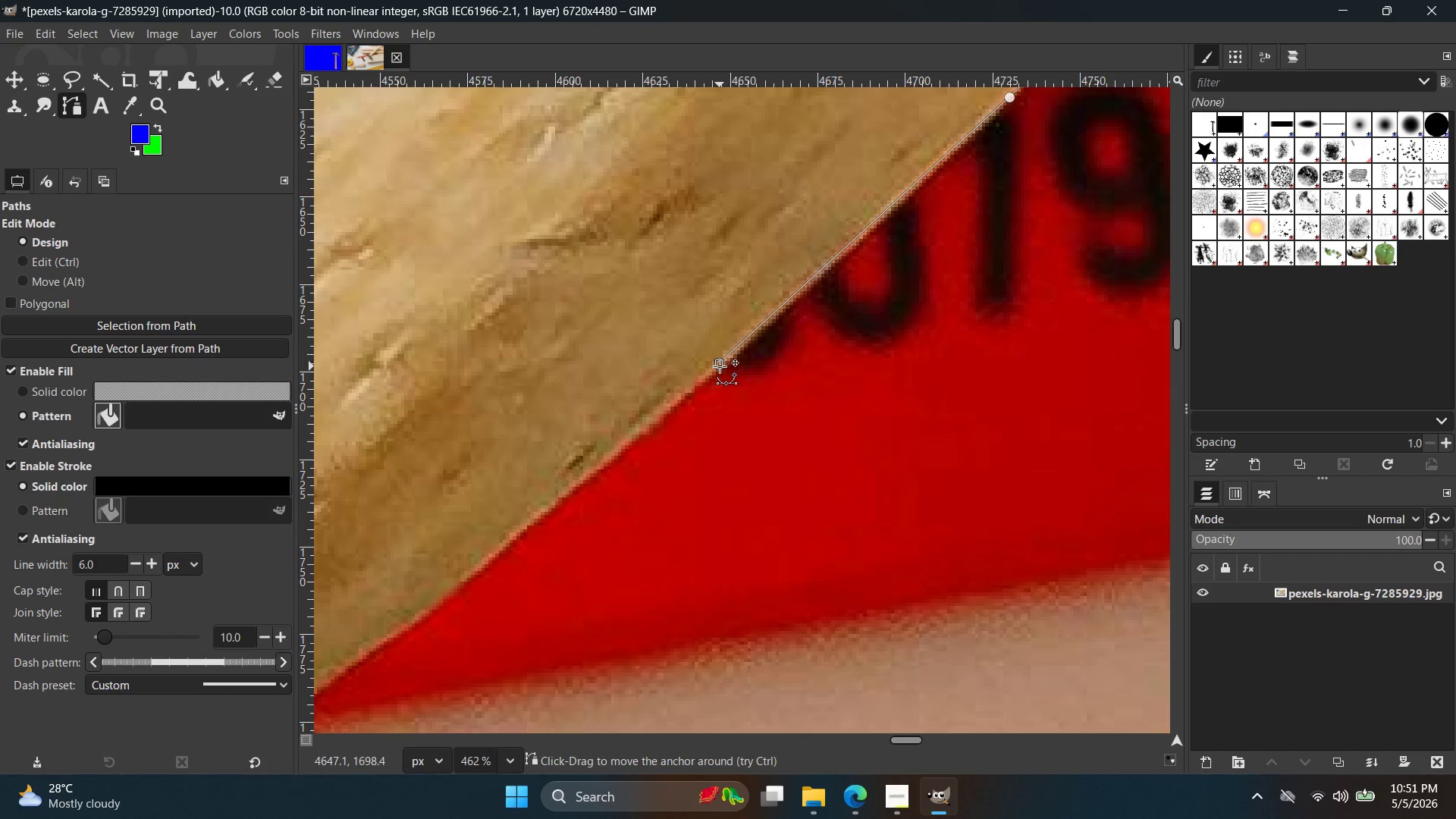 
key(Control+ControlLeft)
 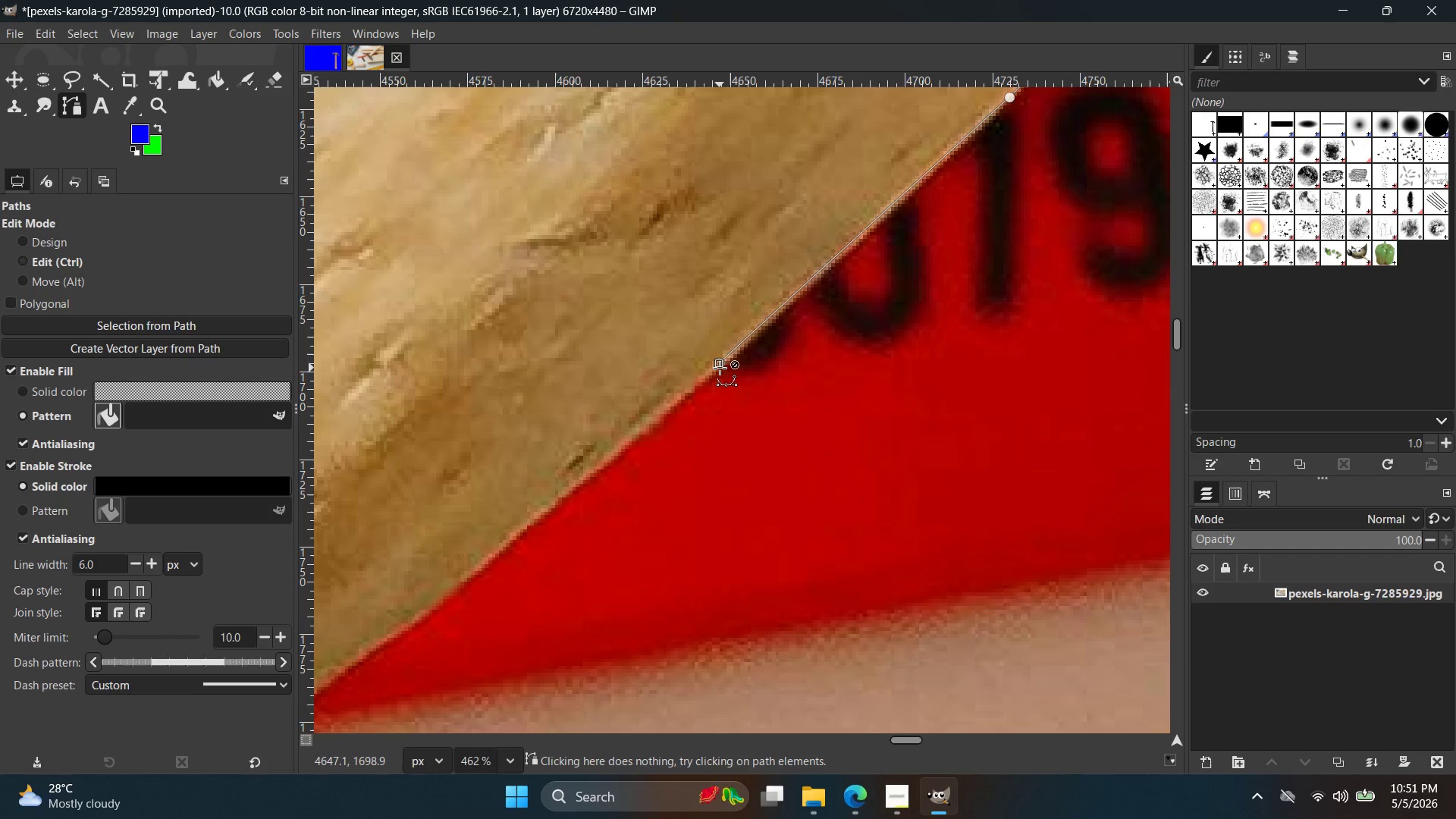 
key(Control+Z)
 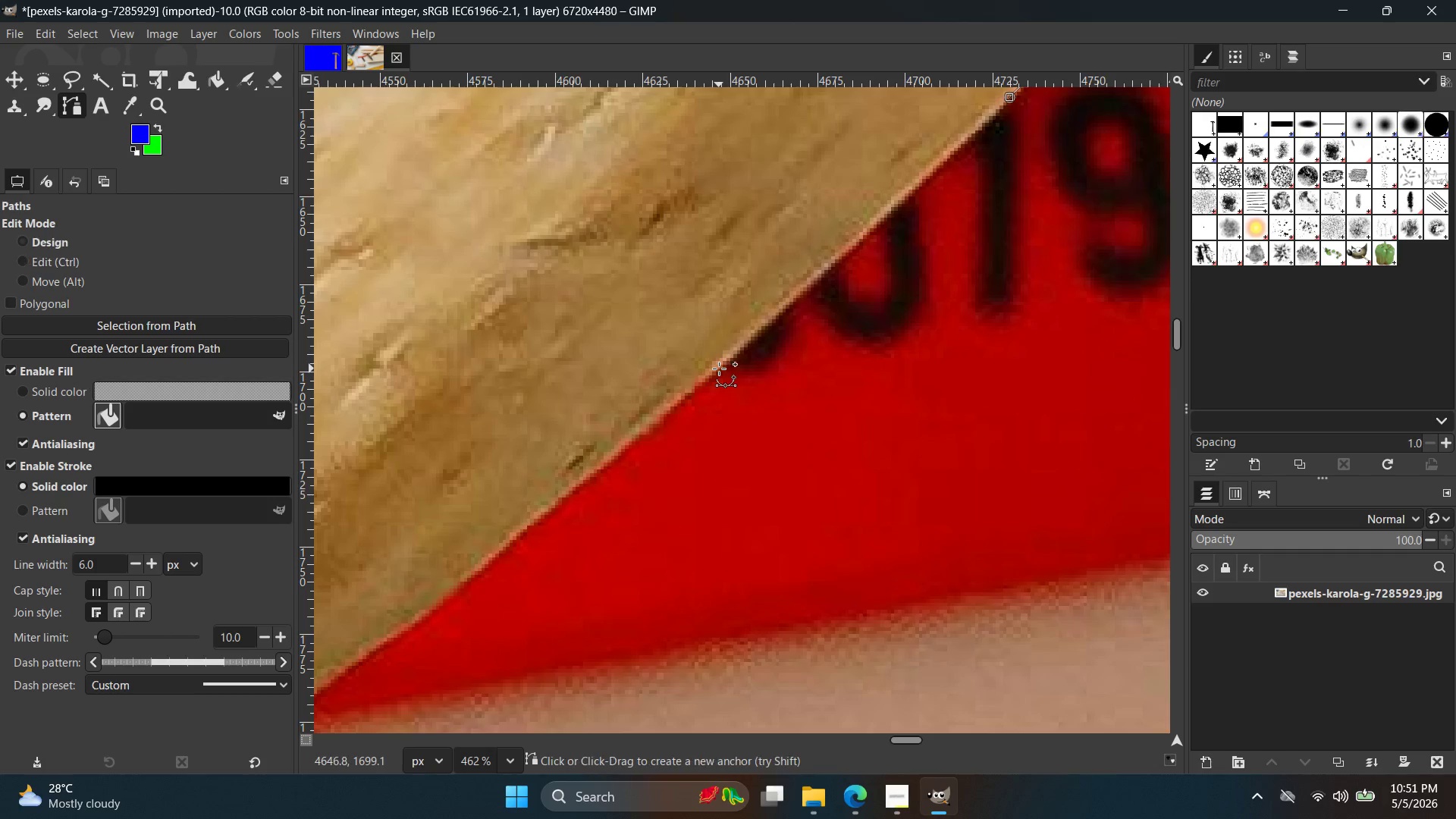 
left_click([719, 369])
 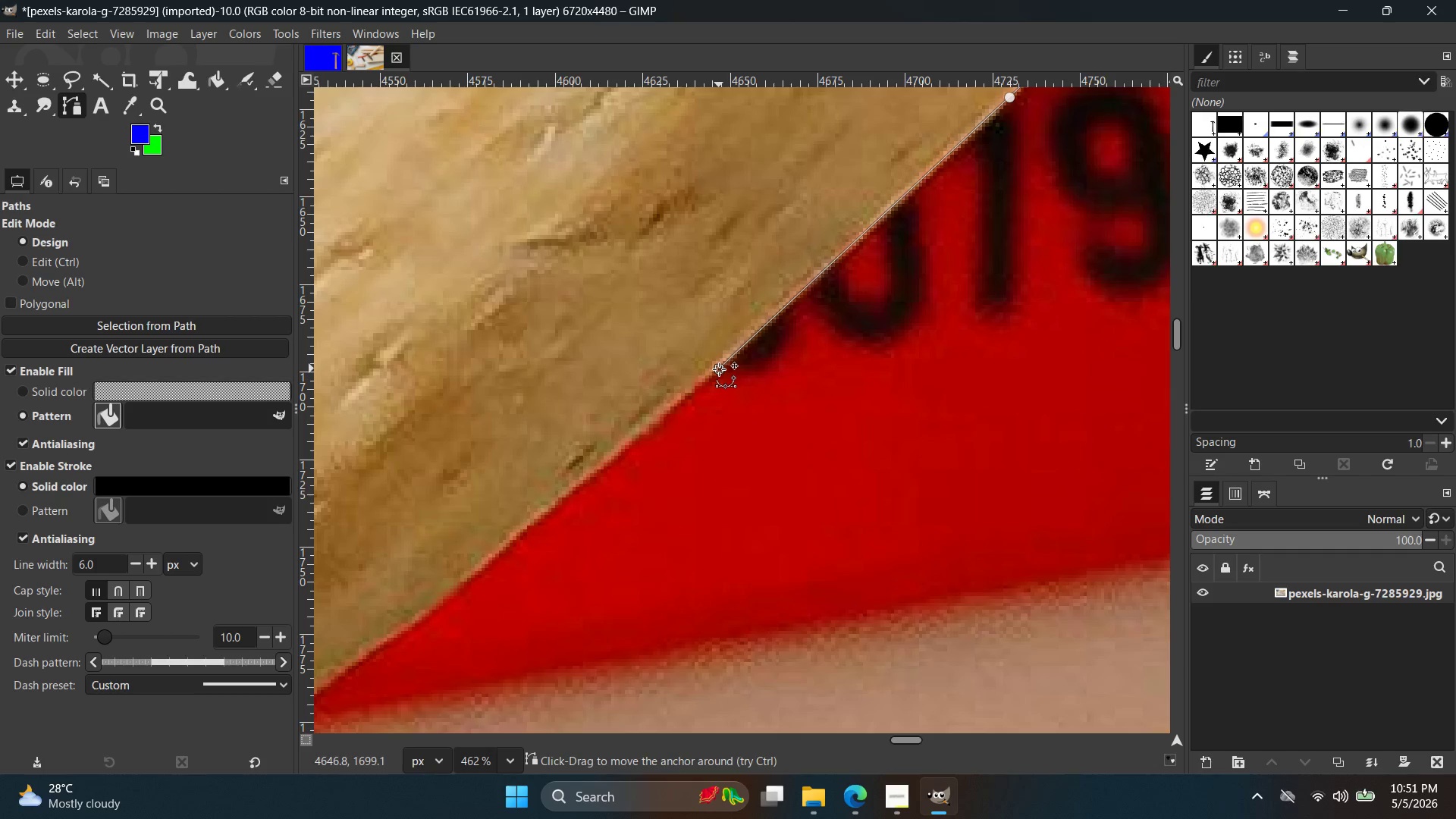 
hold_key(key=Space, duration=0.47)
 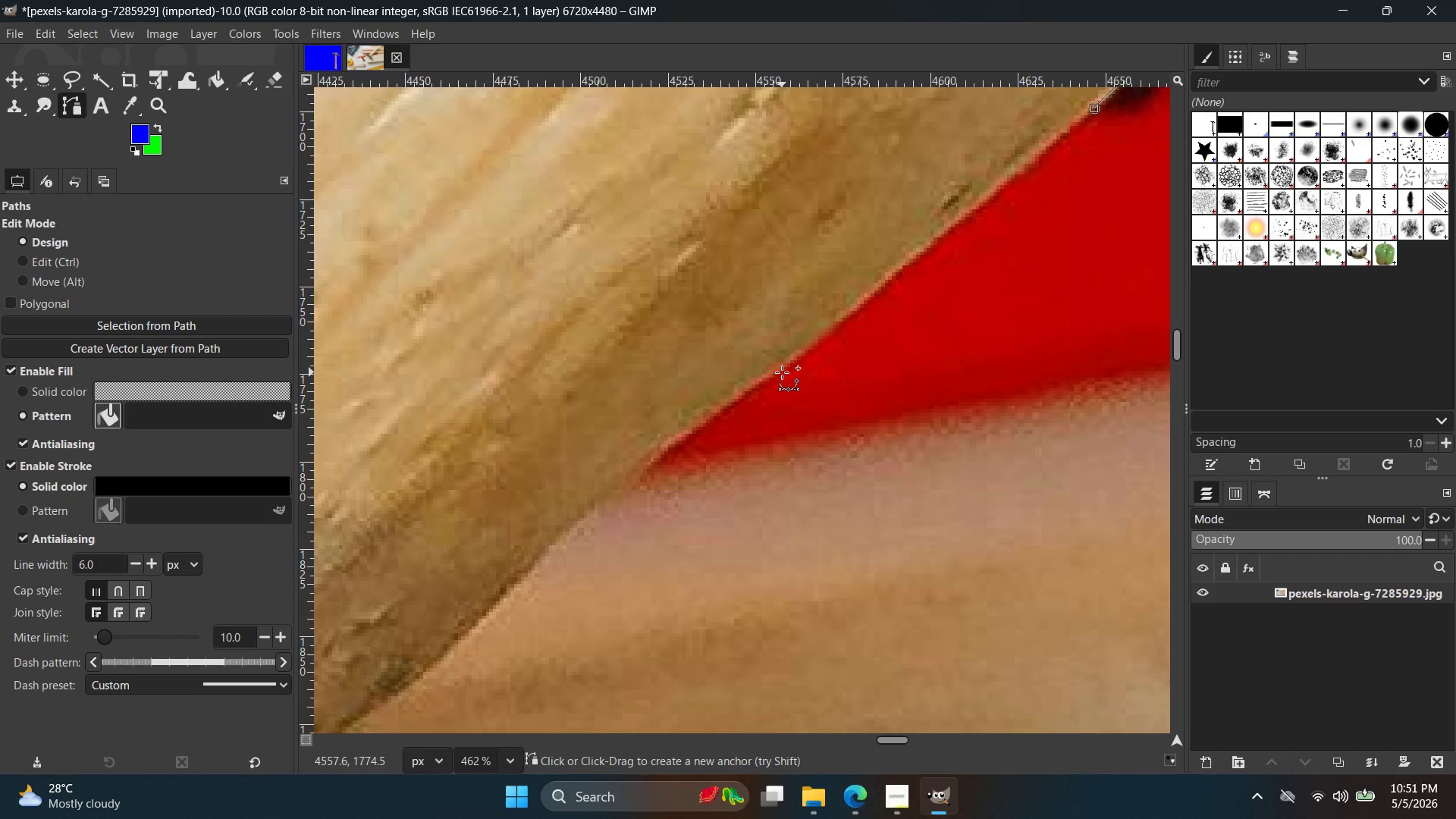 
left_click([782, 371])
 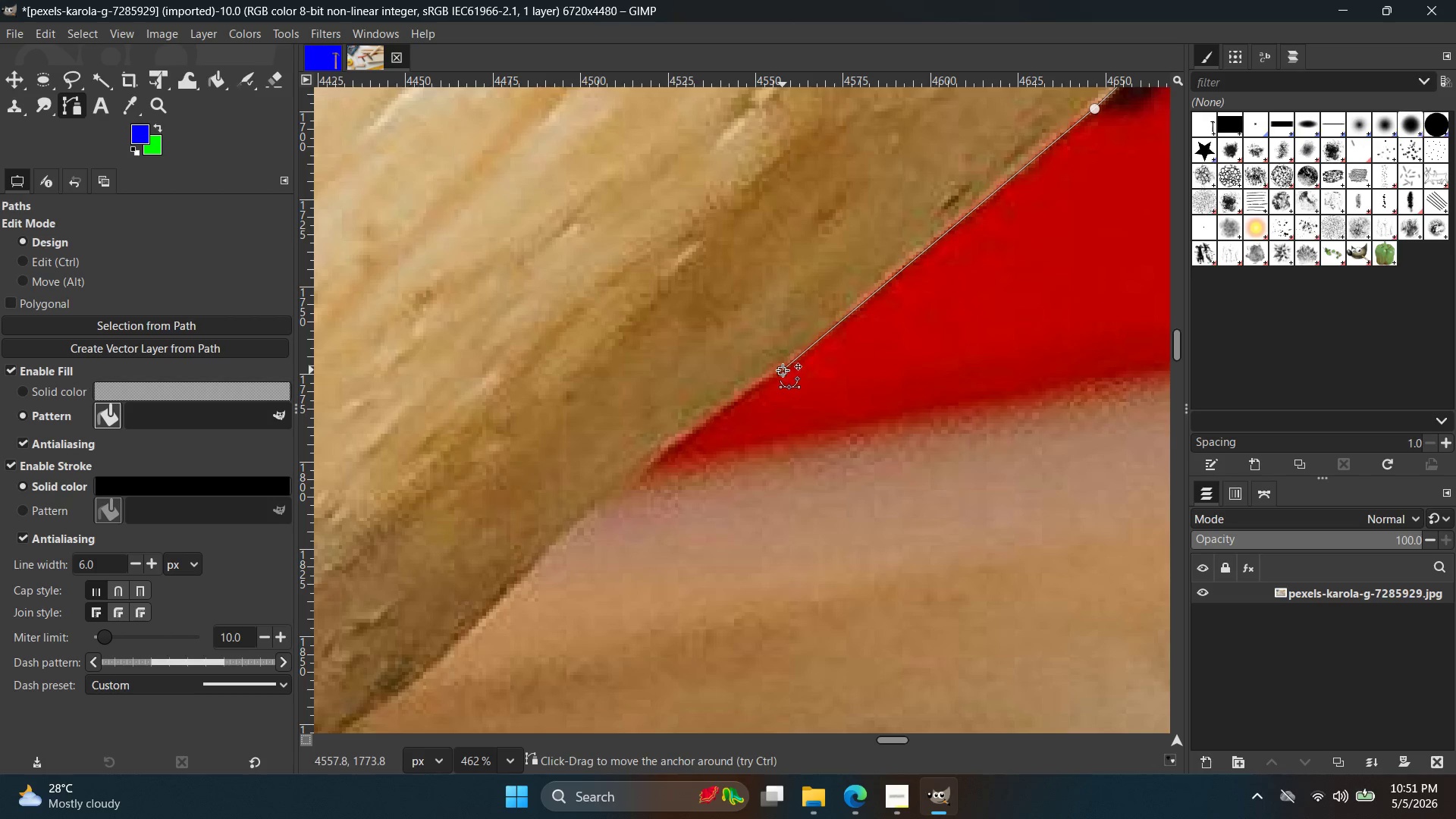 
hold_key(key=ControlLeft, duration=0.95)
 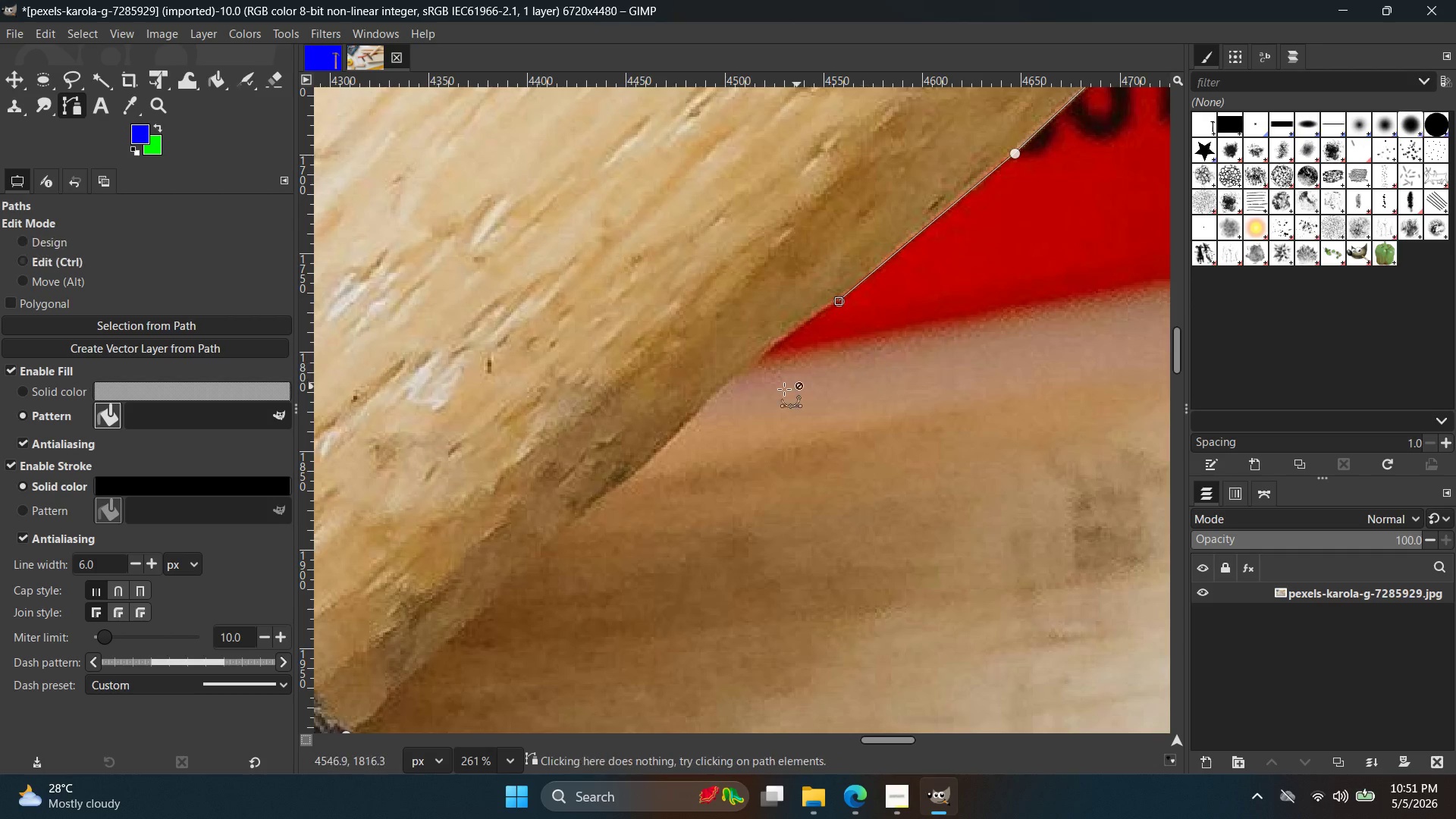 
hold_key(key=Space, duration=0.33)
 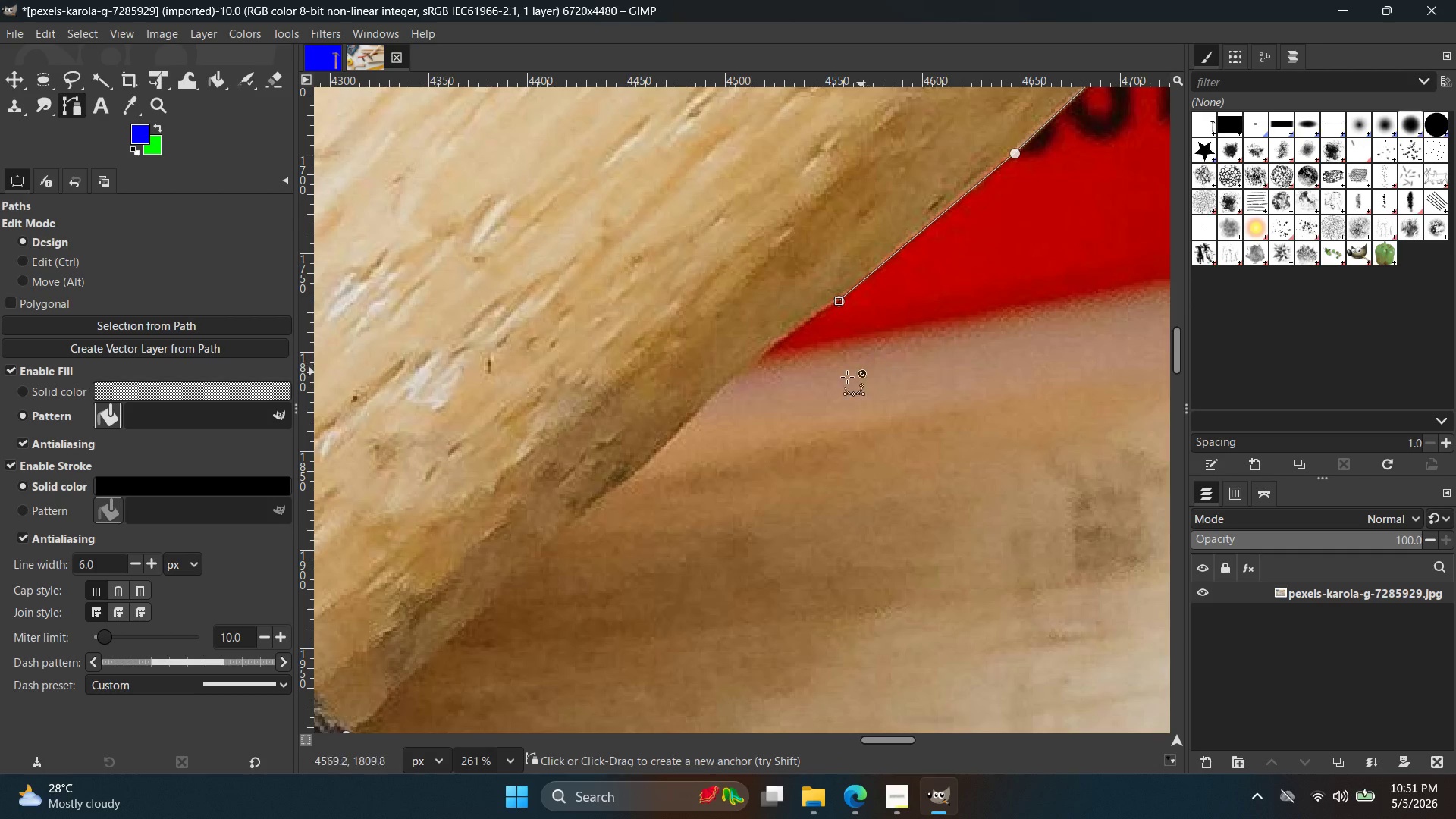 
scroll: coordinate [786, 365], scroll_direction: down, amount: 6.0
 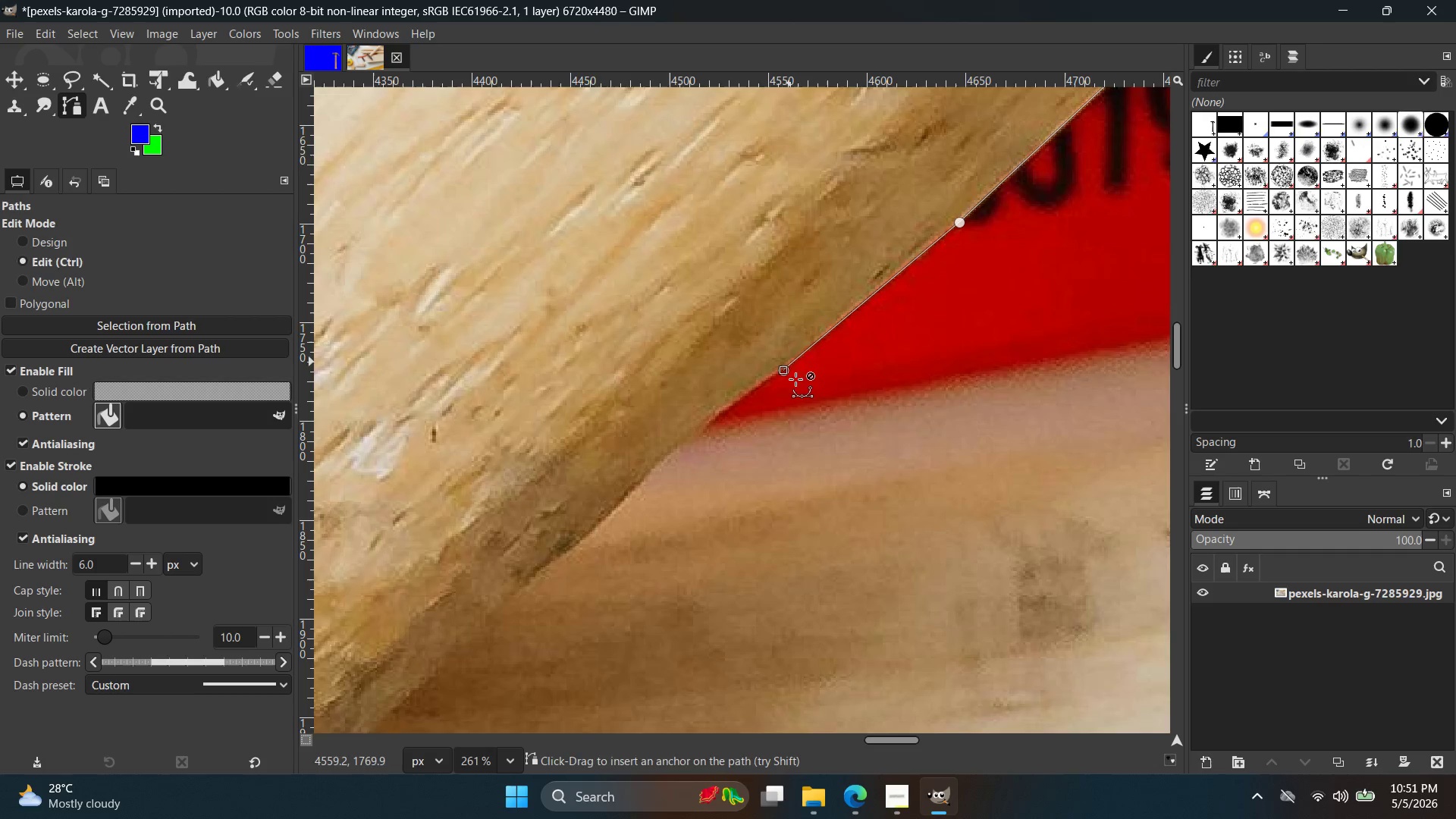 
hold_key(key=ControlLeft, duration=0.67)
scroll: coordinate [753, 387], scroll_direction: up, amount: 7.0
 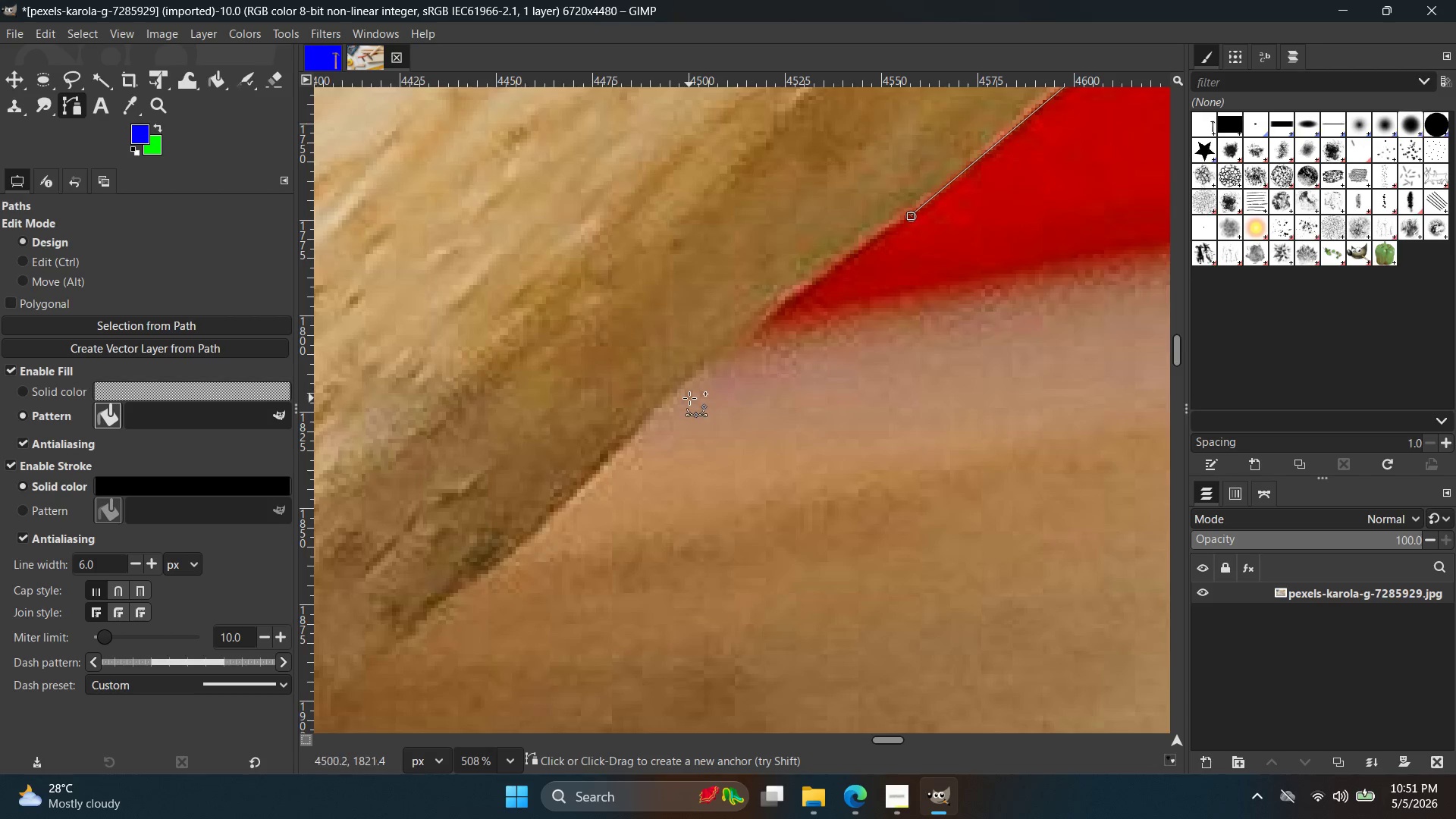 
left_click([674, 397])
 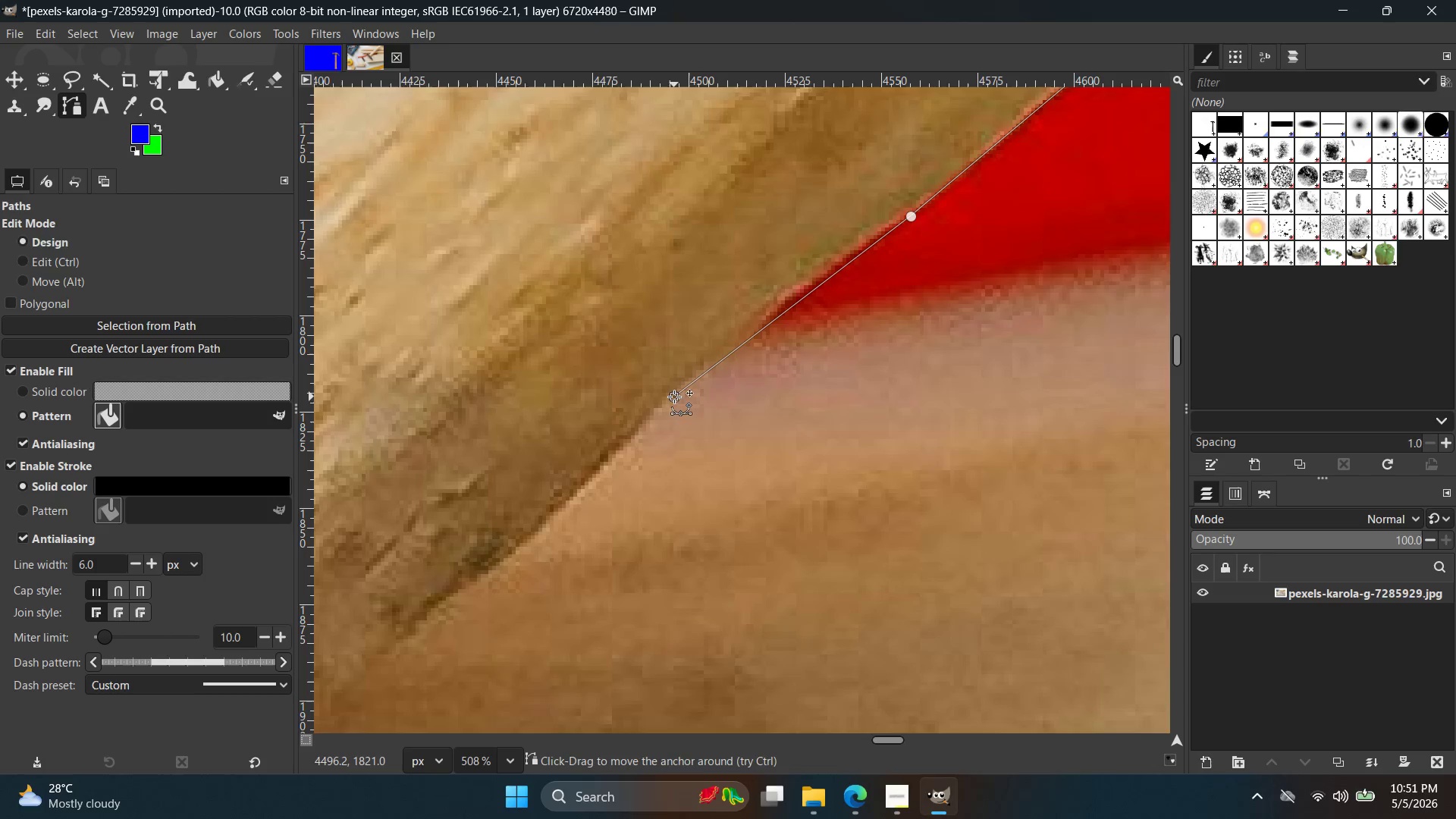 
key(Control+Z)
 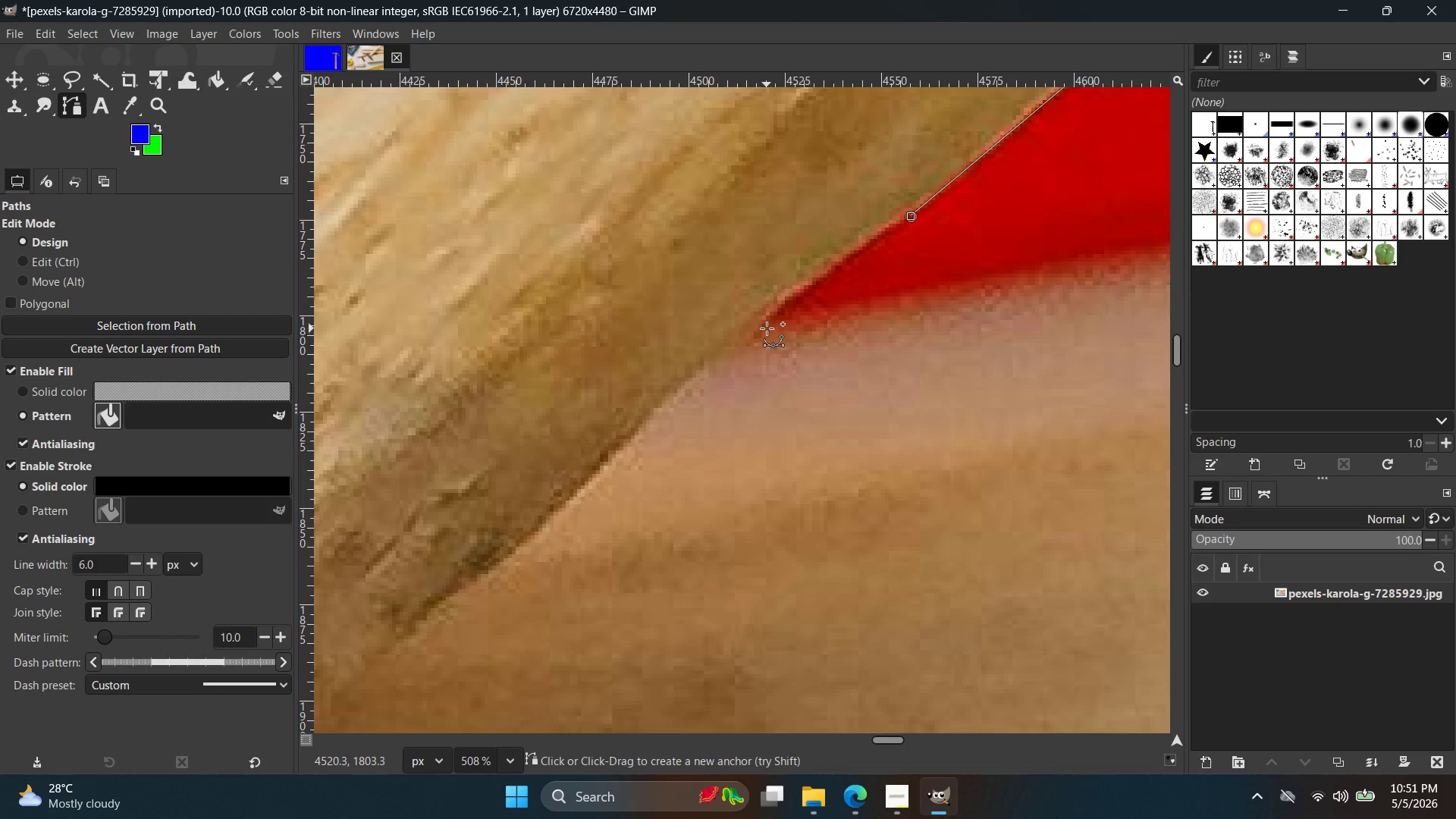 
left_click_drag(start_coordinate=[755, 328], to_coordinate=[739, 350])
 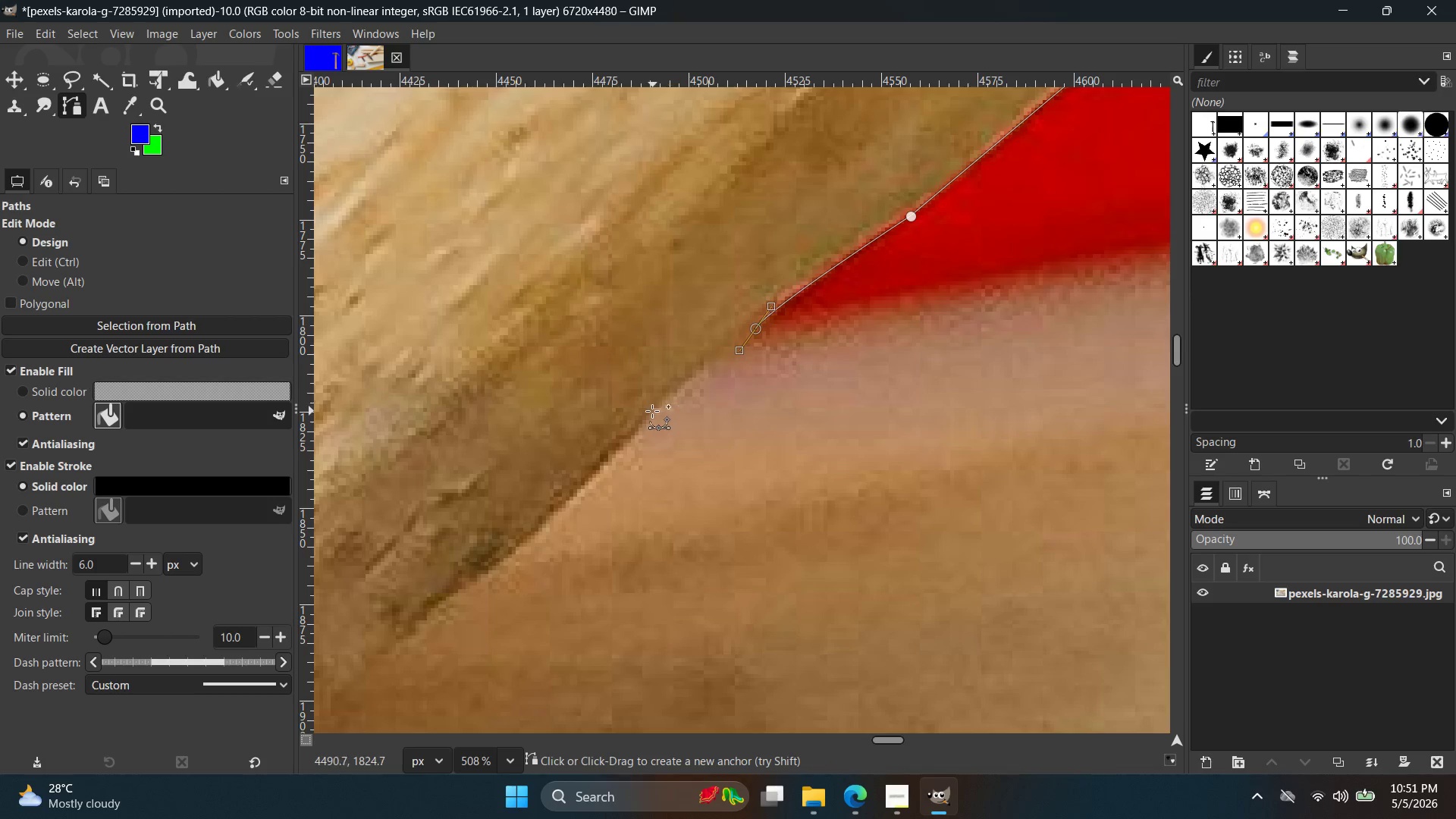 
left_click([652, 411])
 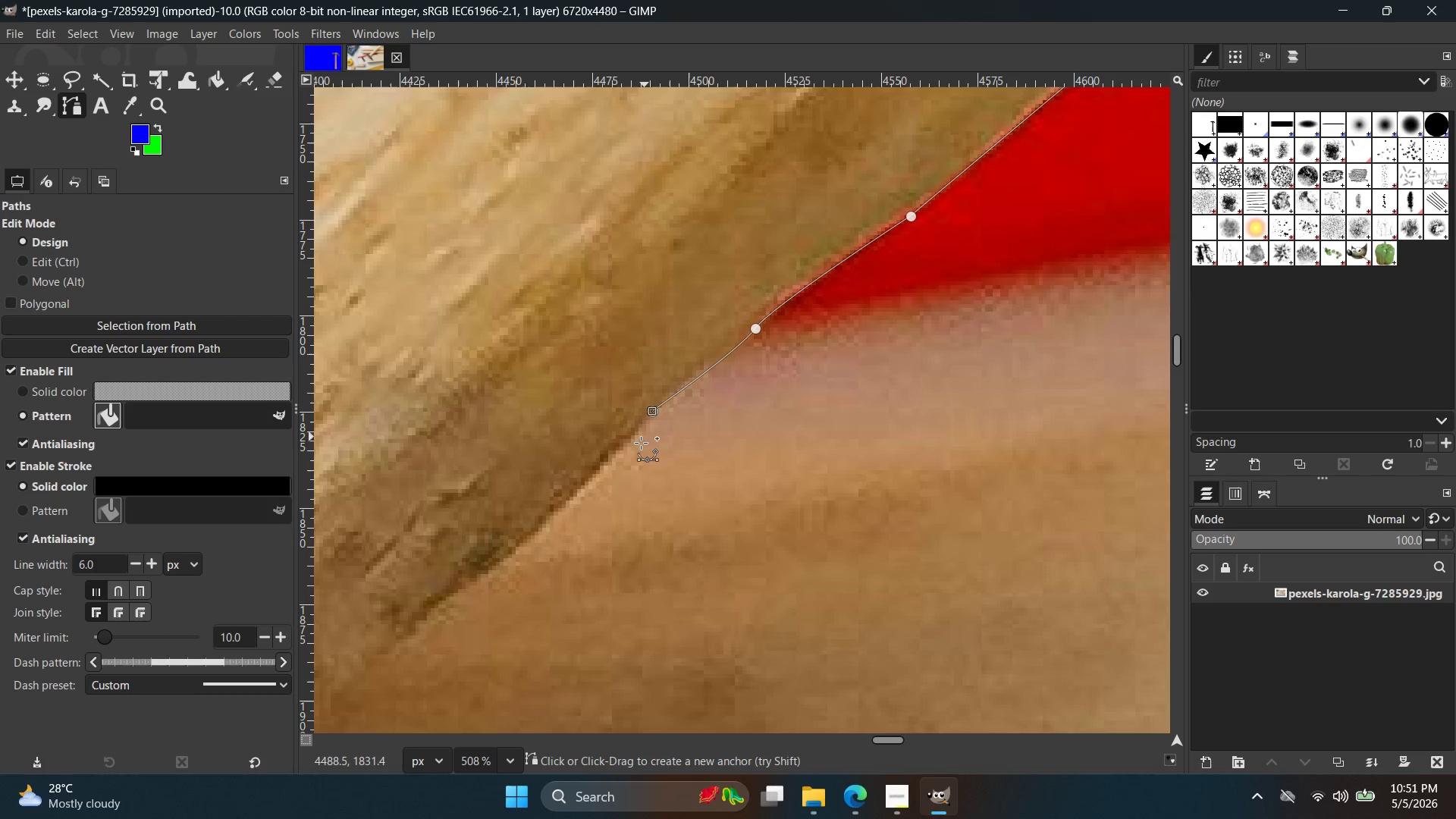 
hold_key(key=Space, duration=0.42)
 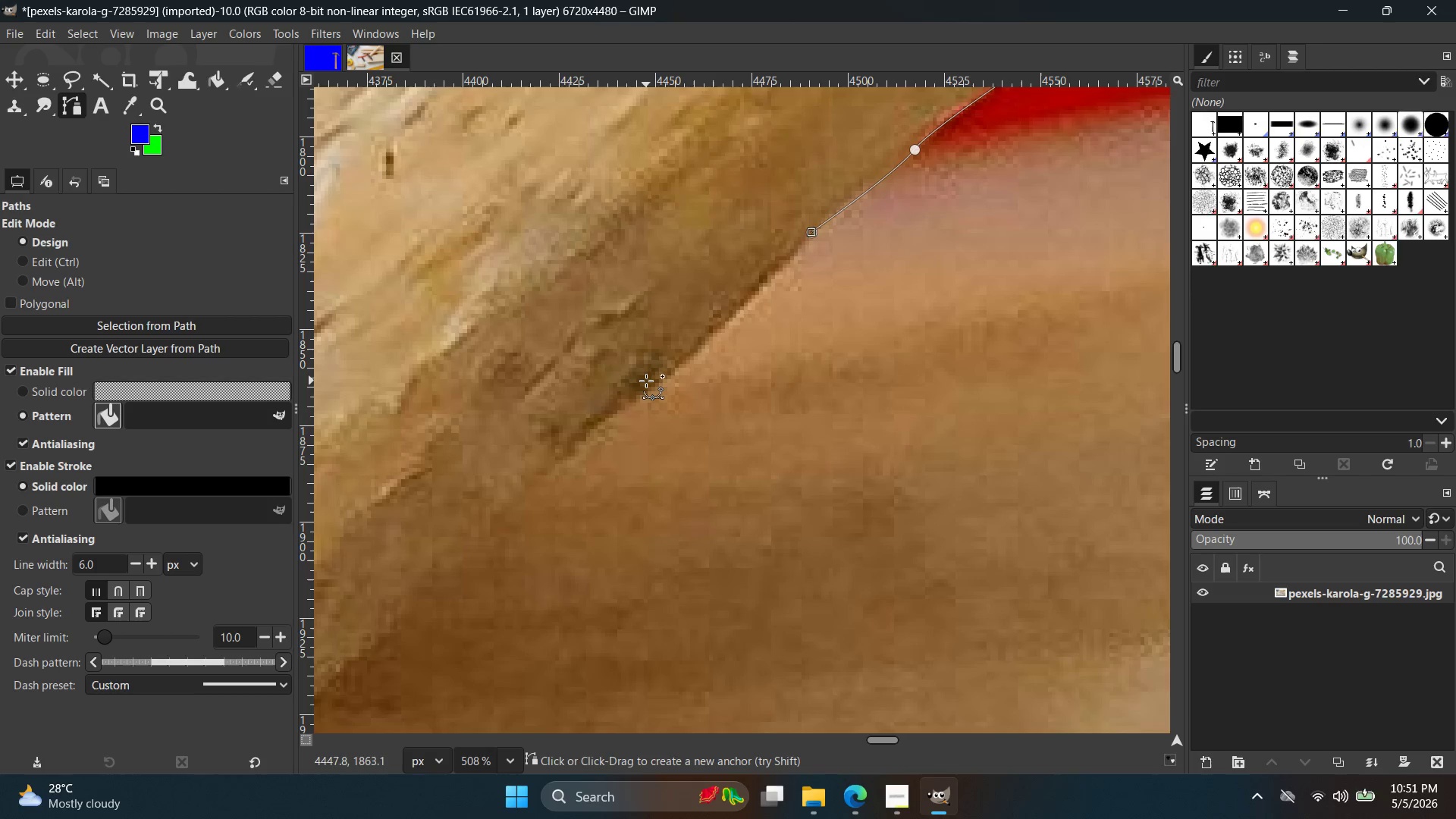 
left_click([646, 381])
 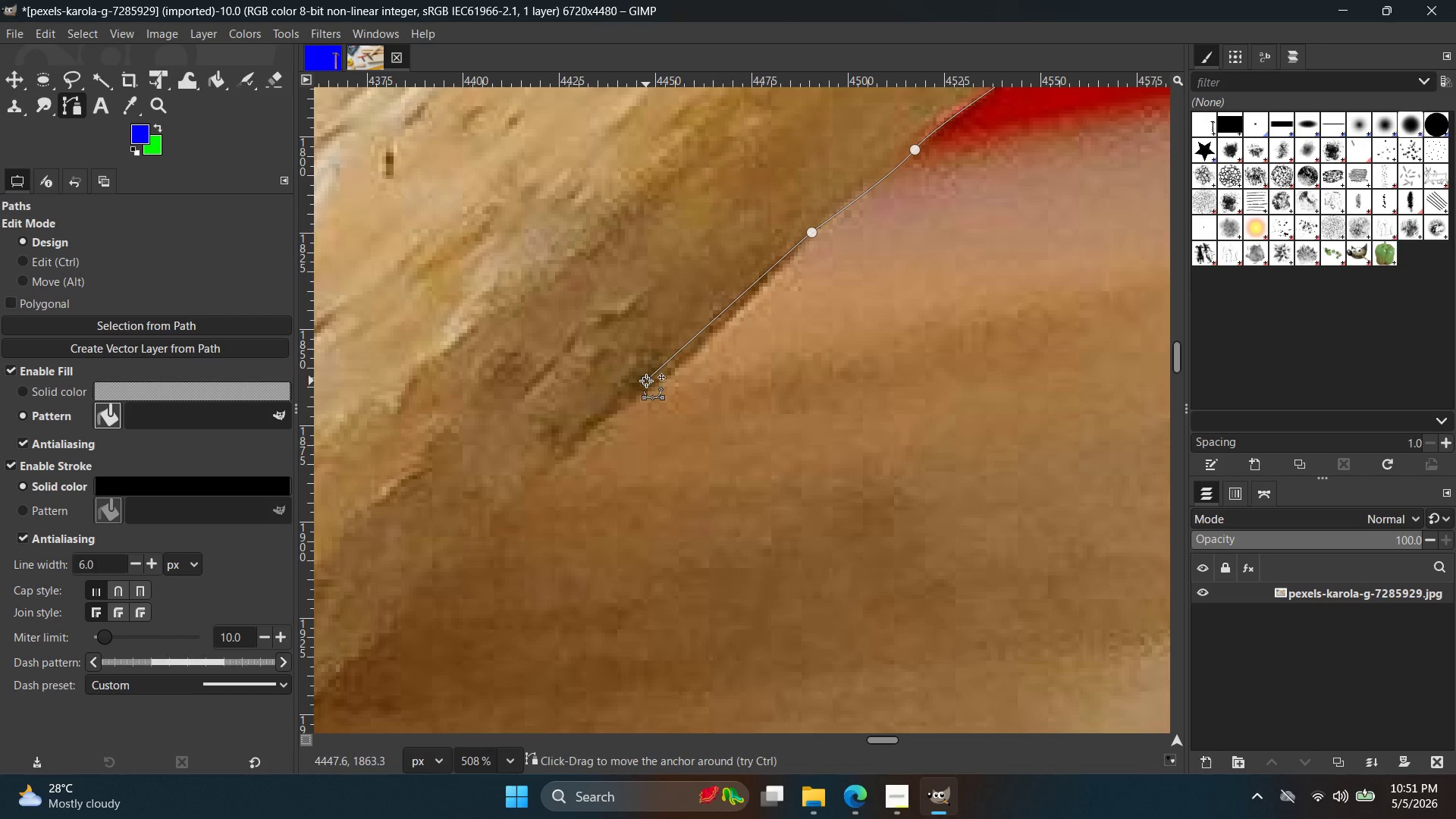 
key(Control+Z)
 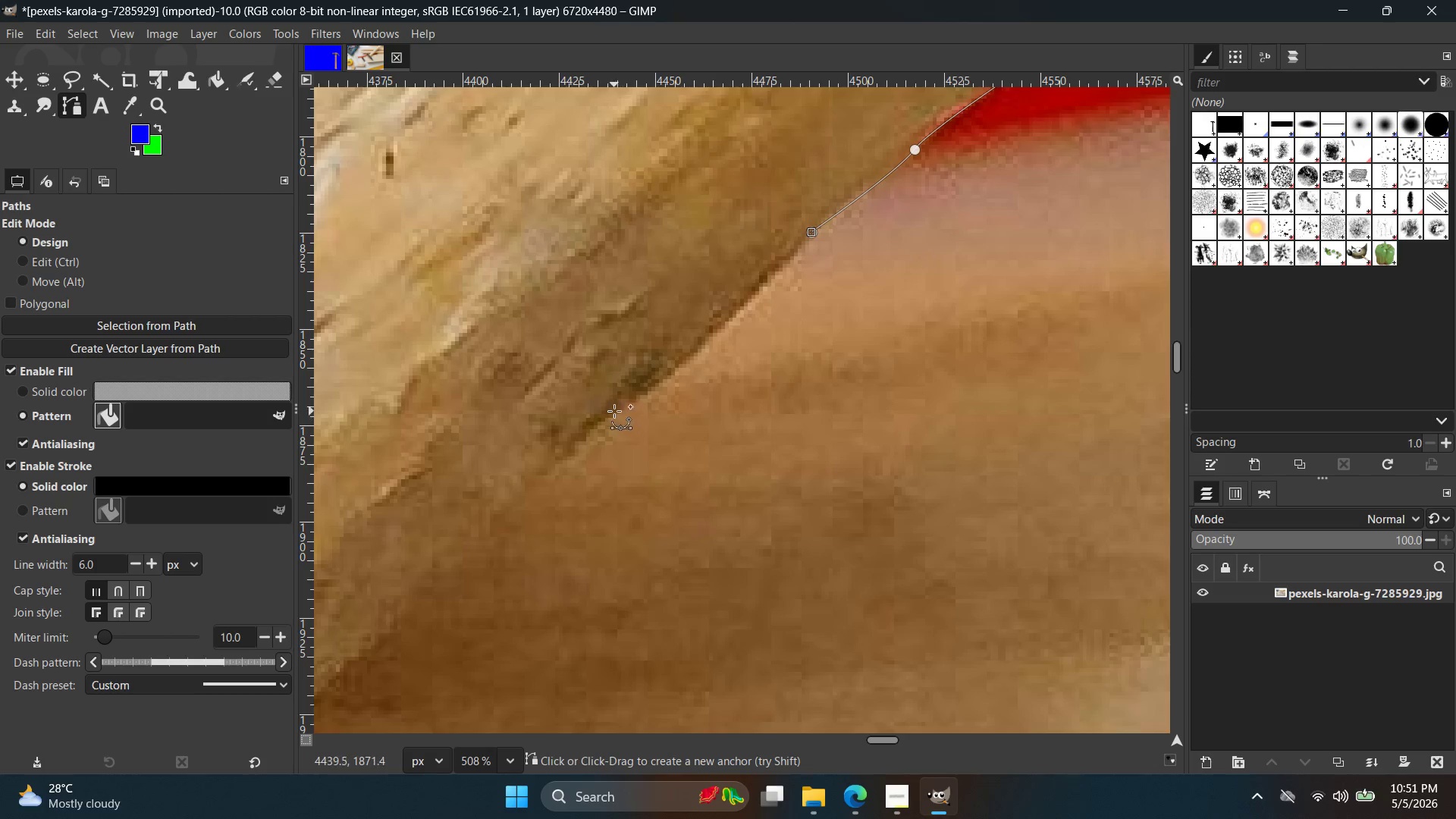 
left_click_drag(start_coordinate=[598, 411], to_coordinate=[519, 444])
 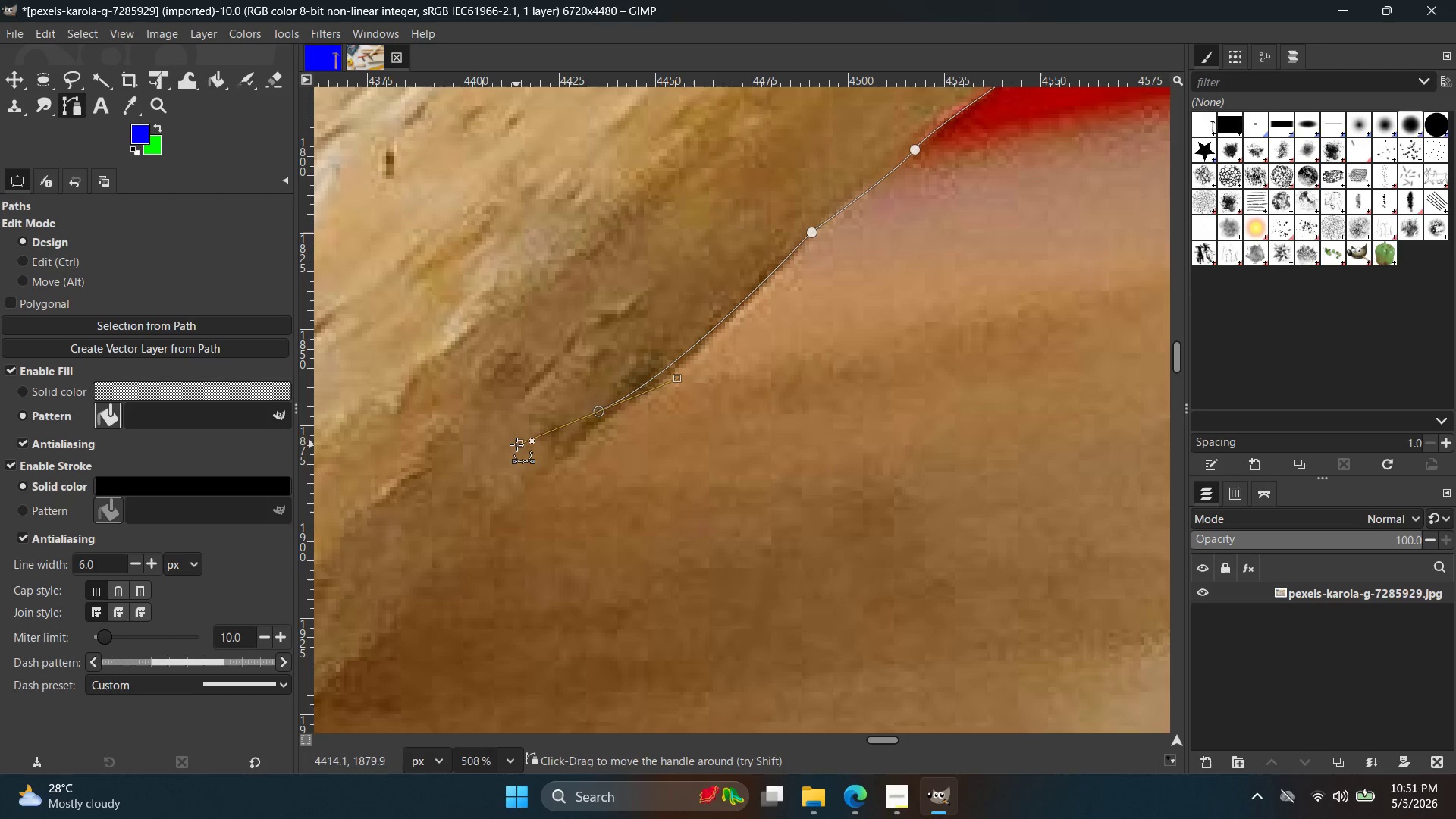 
key(Control+Z)
 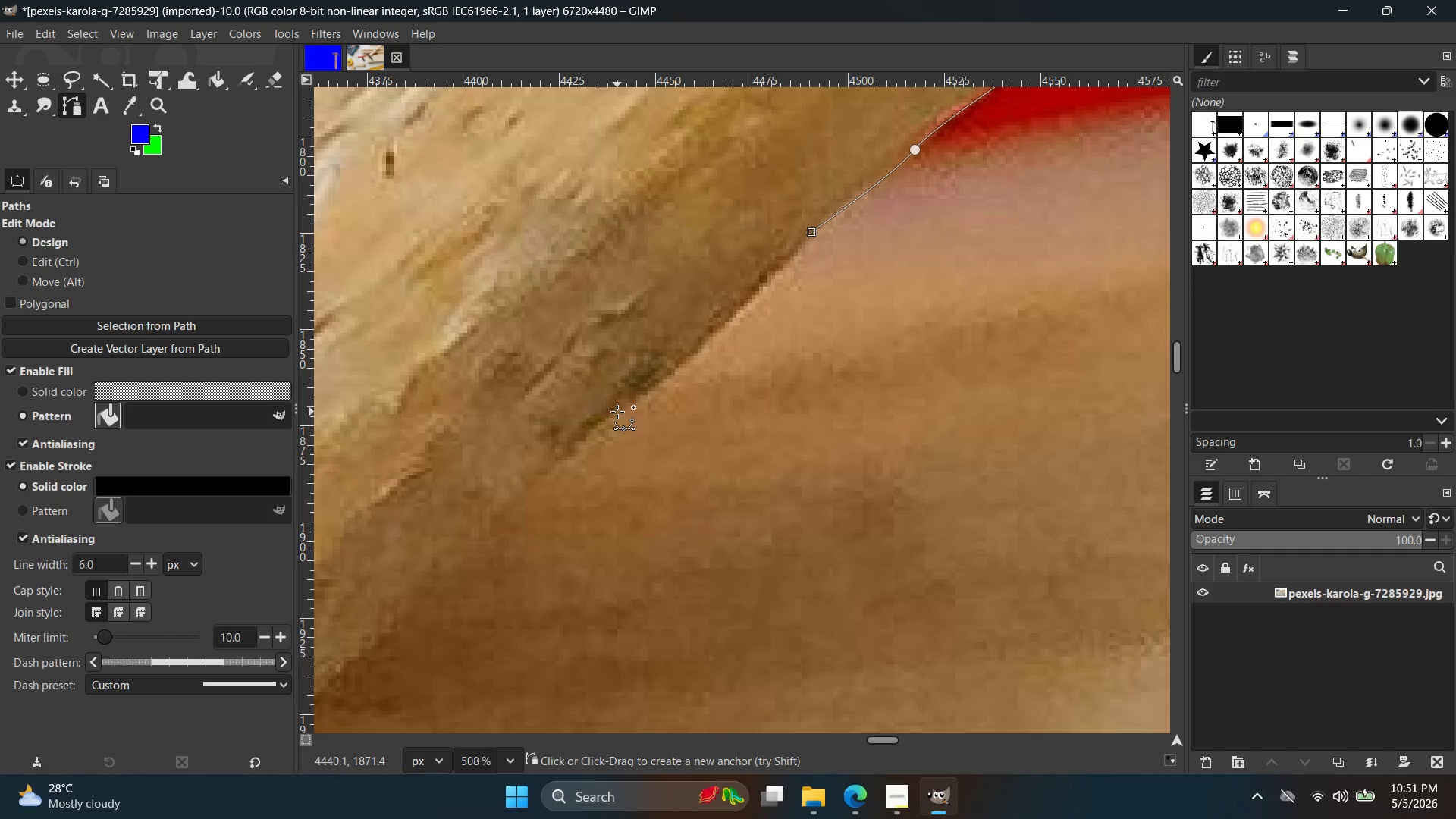 
left_click_drag(start_coordinate=[617, 406], to_coordinate=[559, 420])
 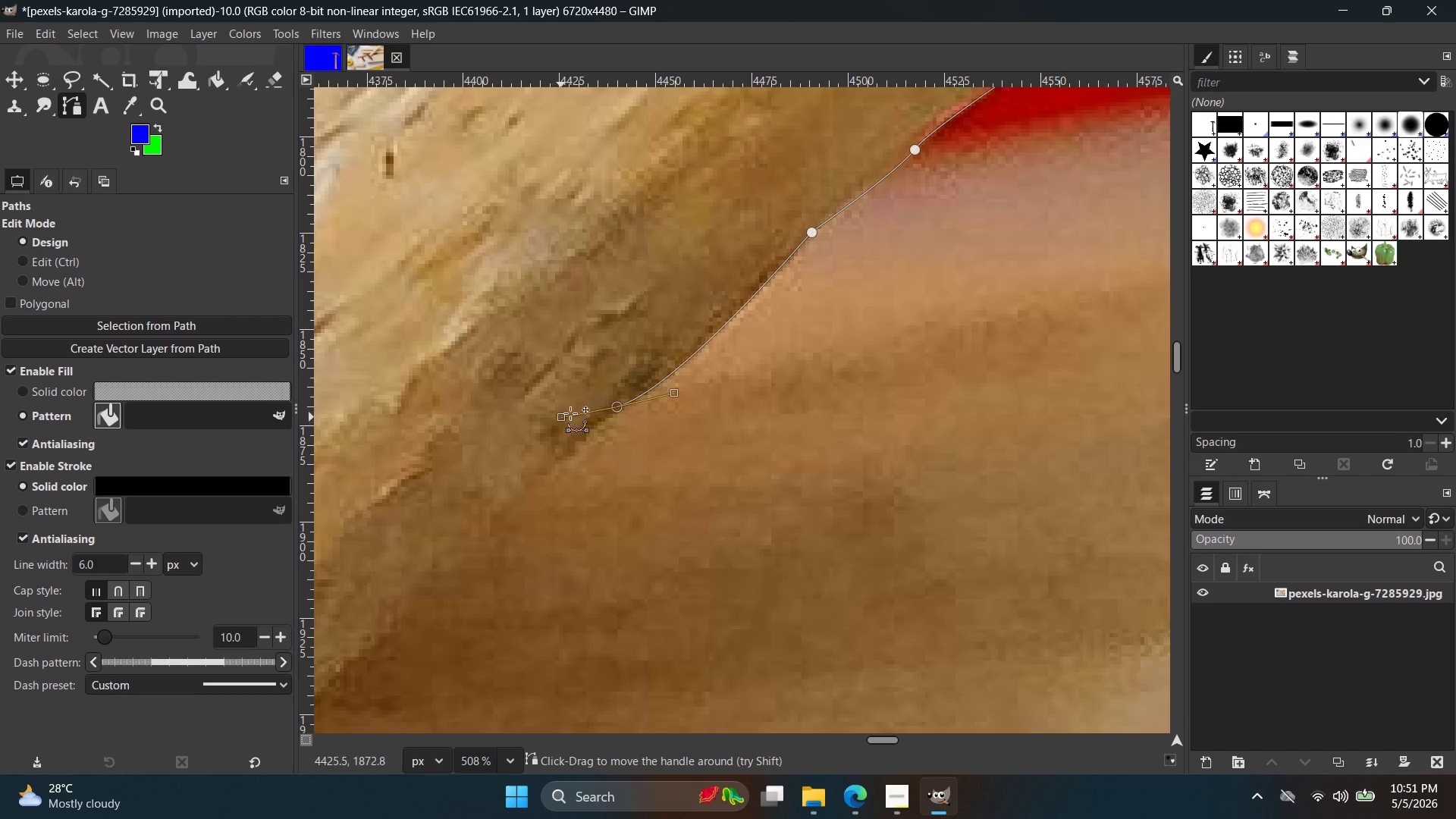 
left_click_drag(start_coordinate=[559, 419], to_coordinate=[619, 406])
 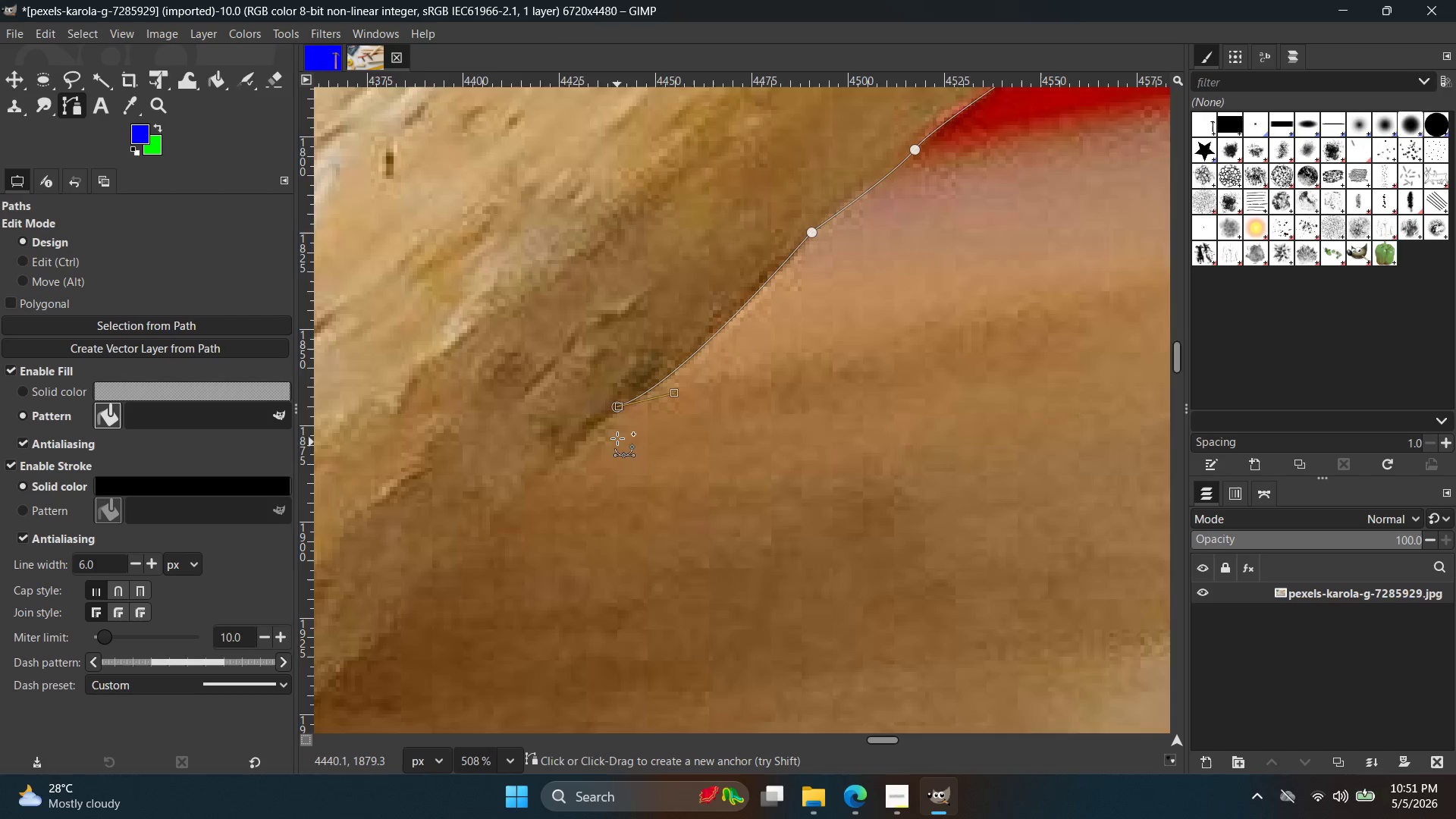 
hold_key(key=Space, duration=0.36)
 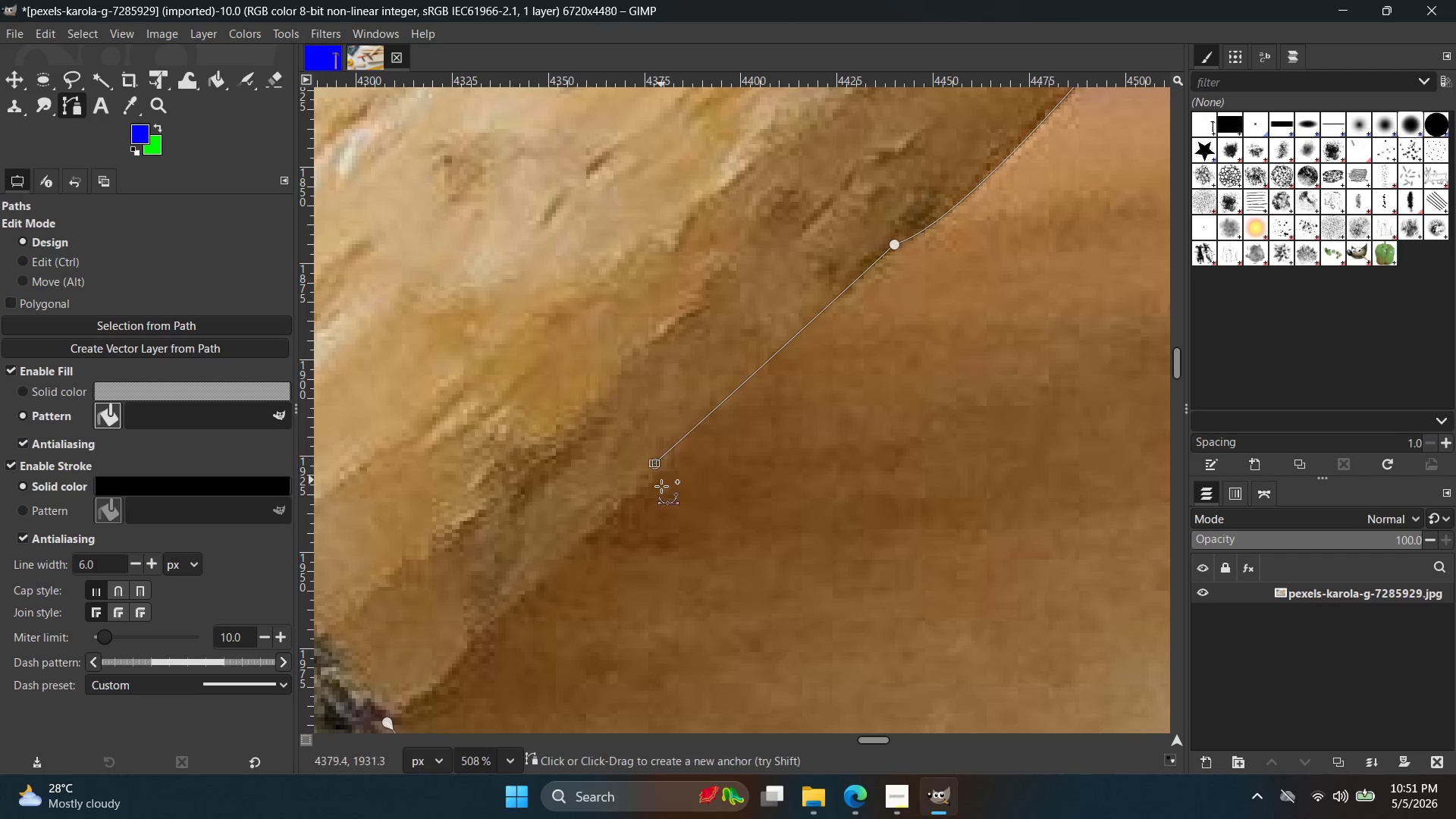 
key(Control+Z)
 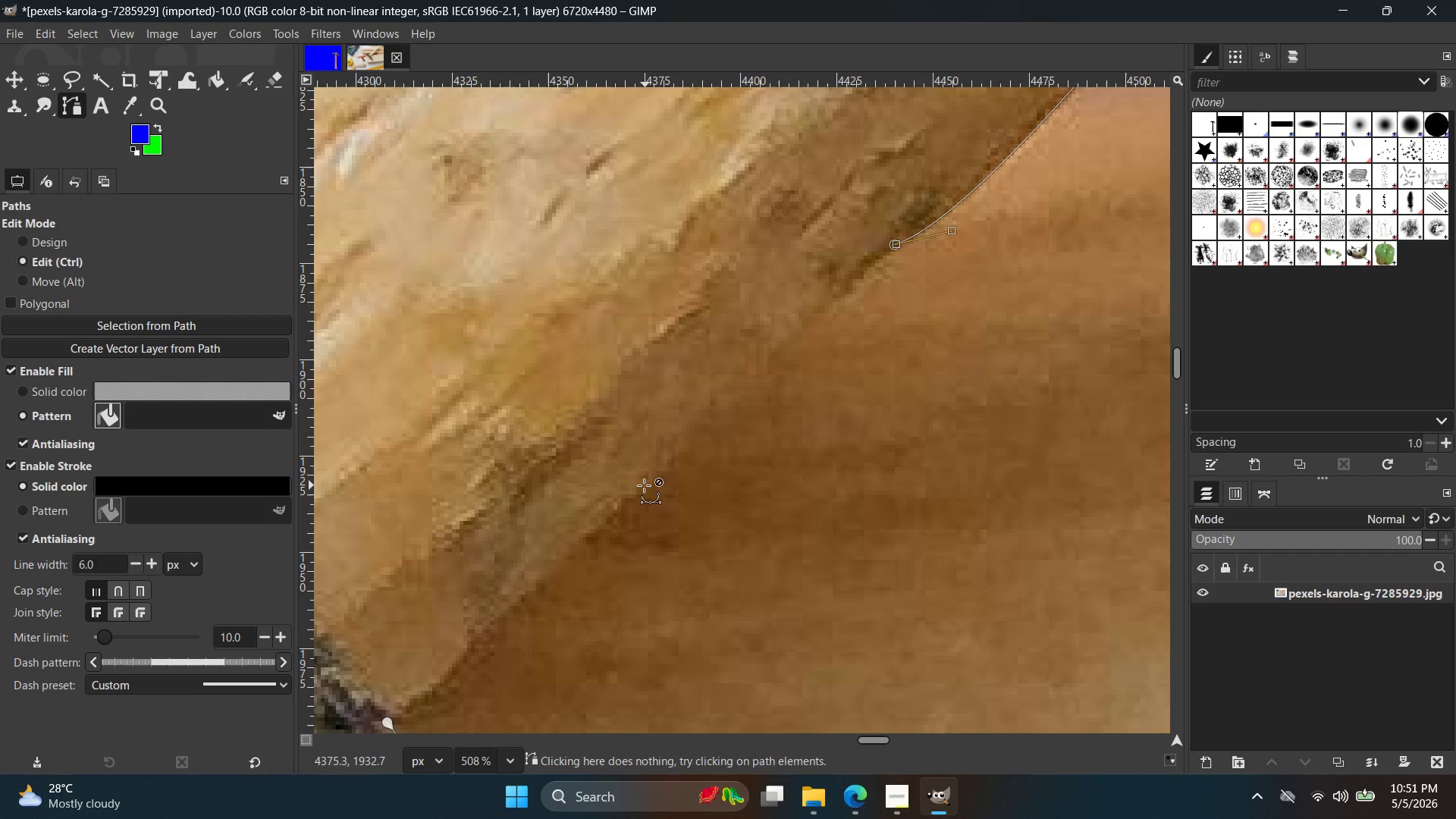 
left_click([643, 485])
 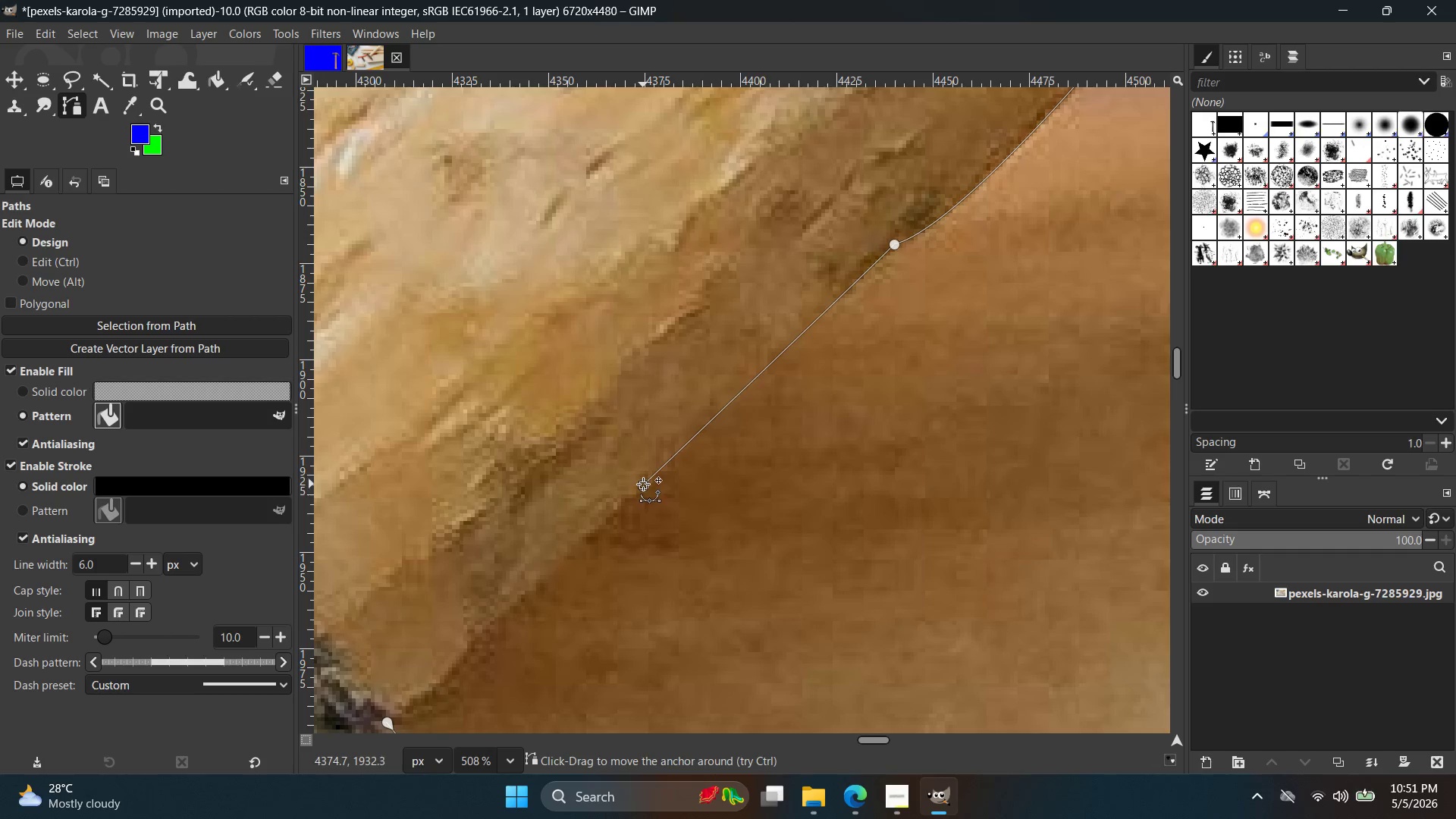 
hold_key(key=ControlLeft, duration=0.38)
 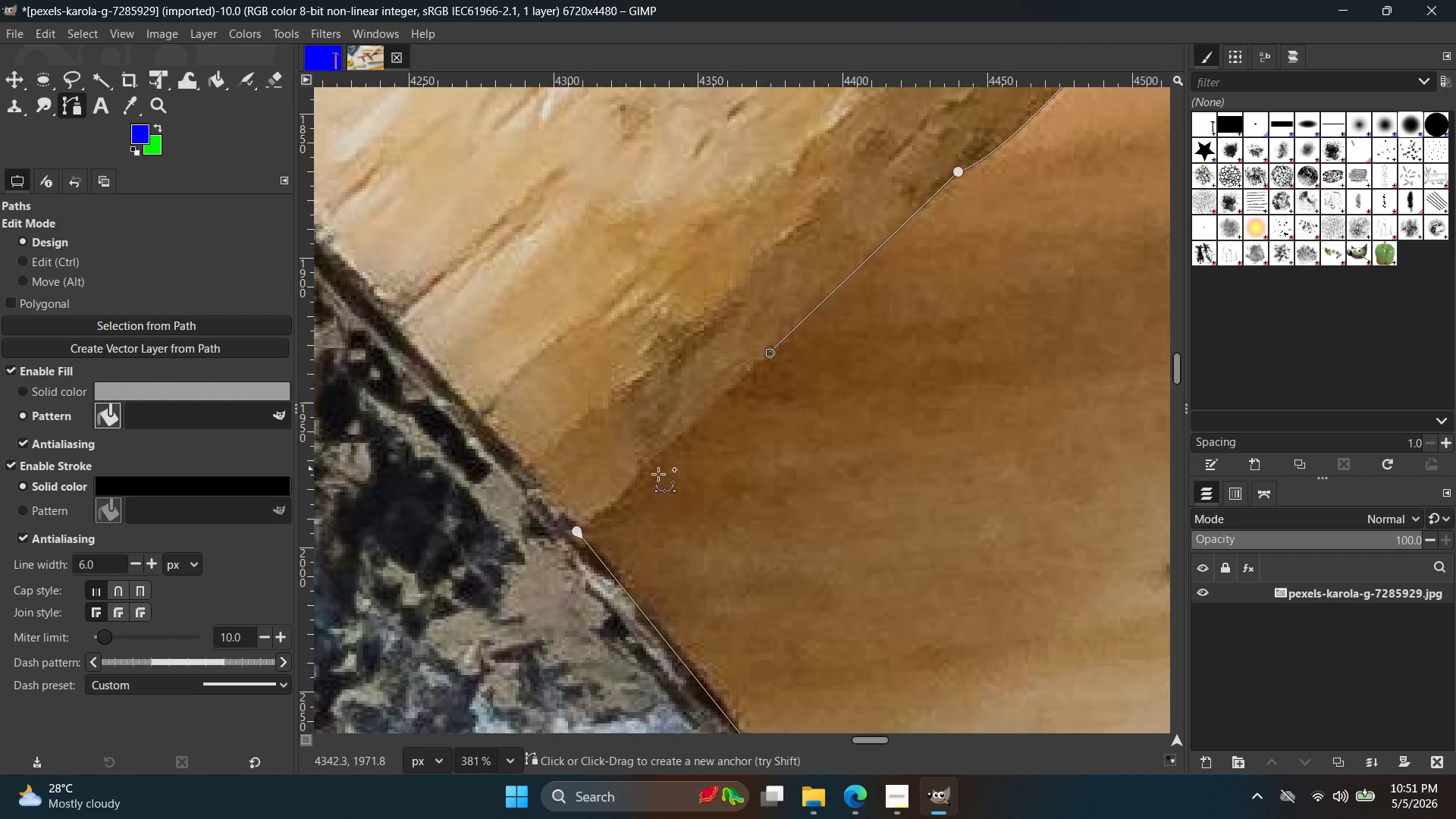 
hold_key(key=Space, duration=0.36)
 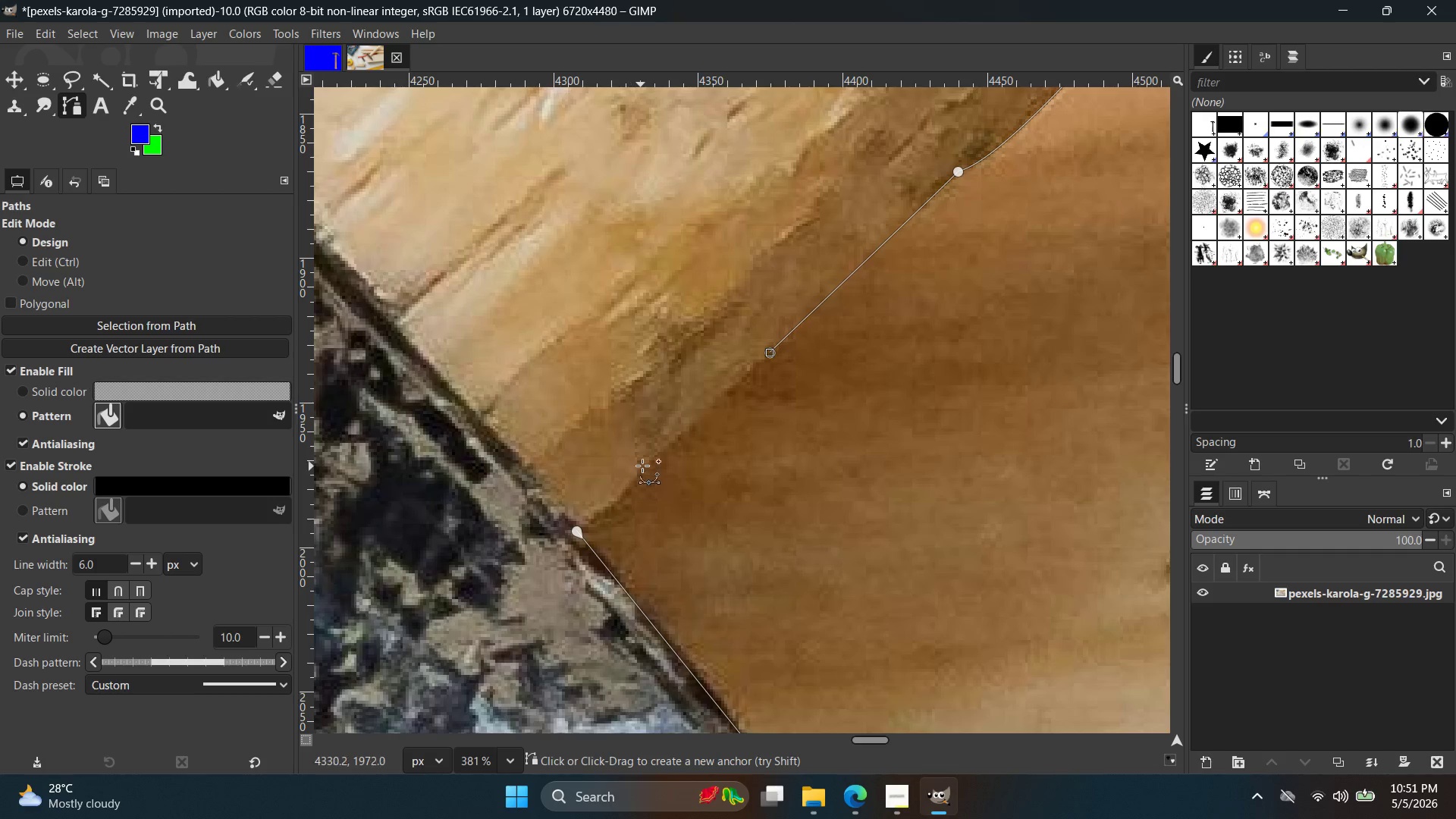 
scroll: coordinate [648, 475], scroll_direction: down, amount: 3.0
 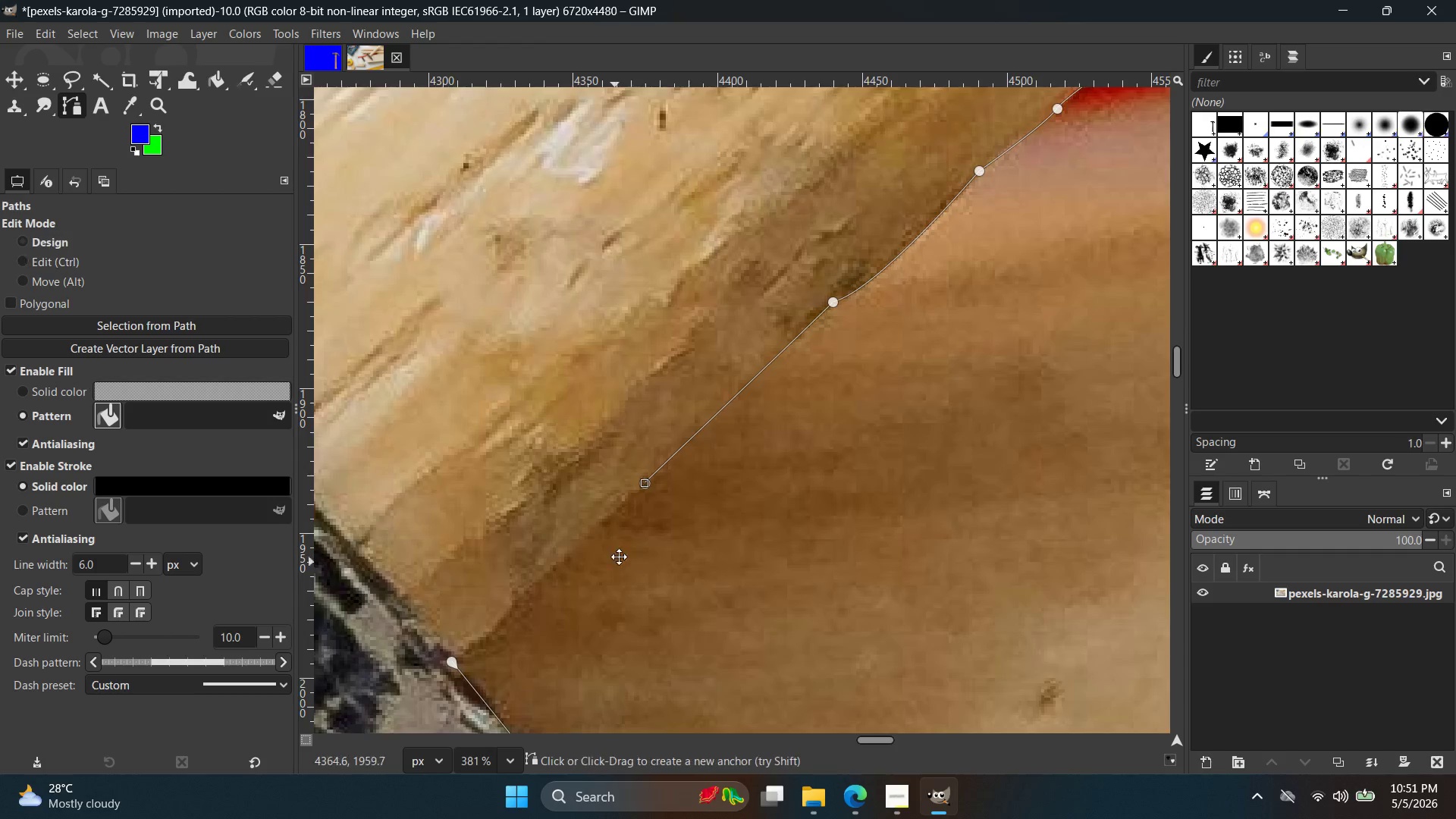 
left_click([645, 463])
 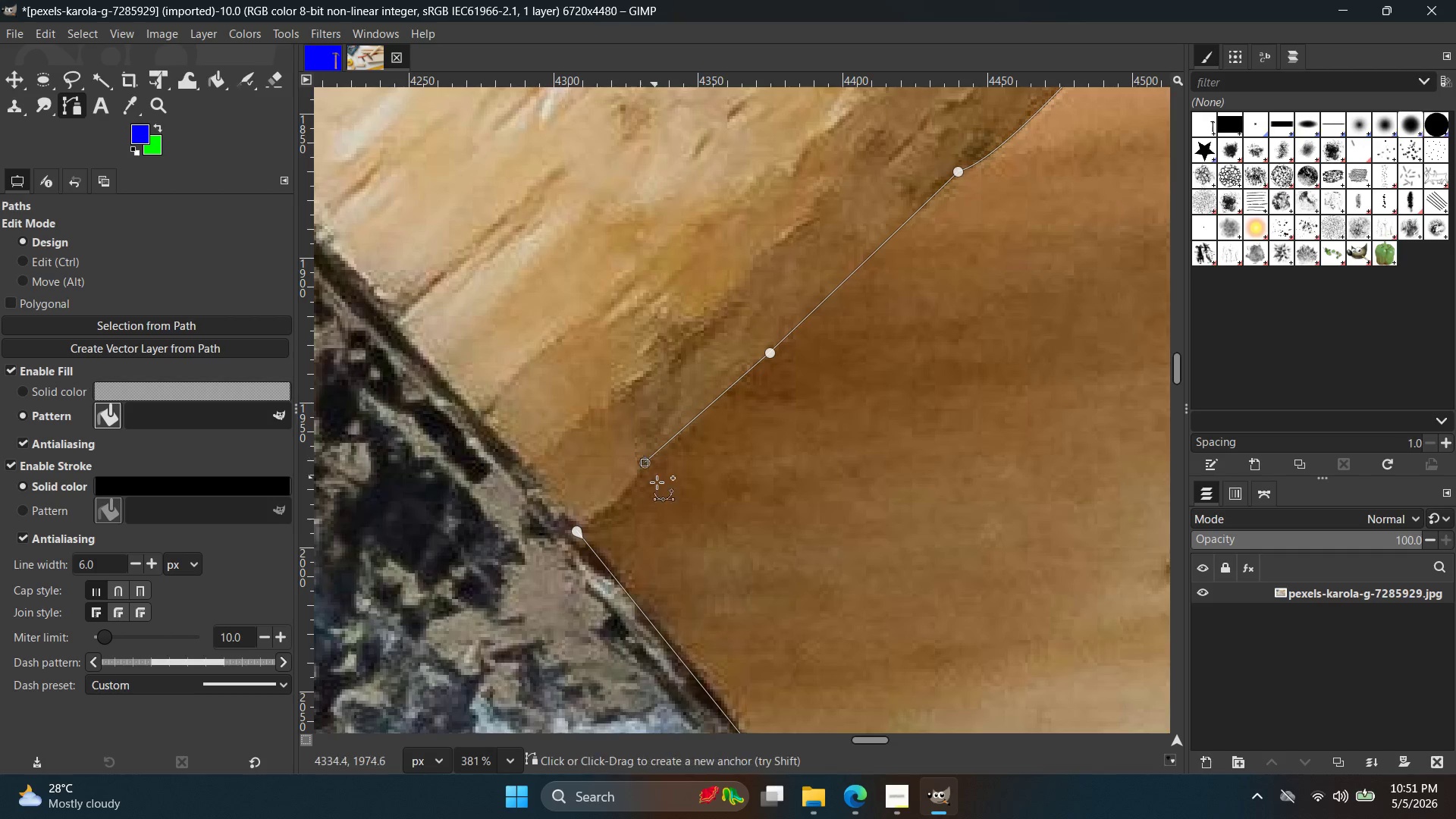 
hold_key(key=Space, duration=0.36)
 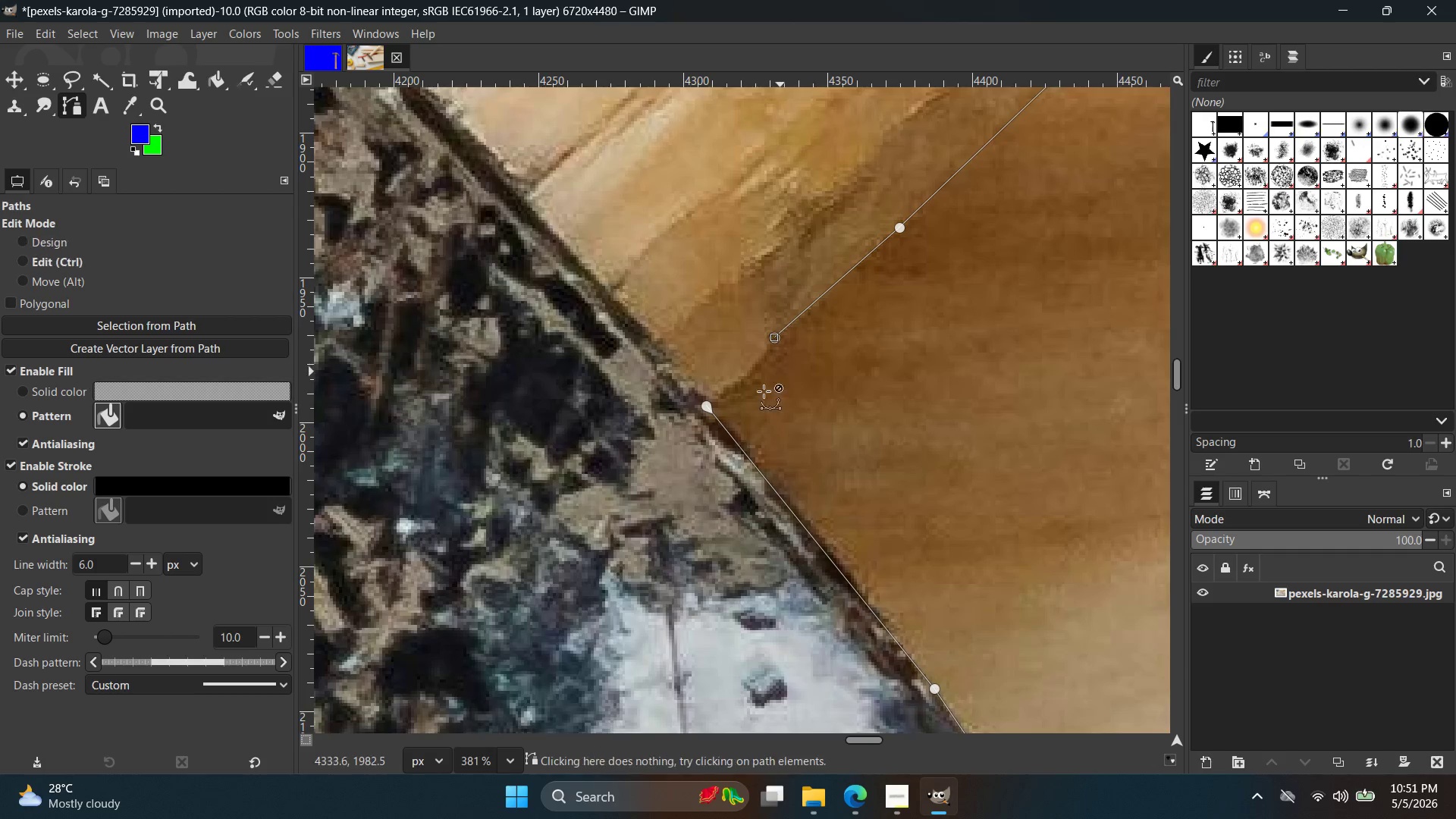 
hold_key(key=ControlLeft, duration=0.66)
scroll: coordinate [744, 387], scroll_direction: up, amount: 7.0
 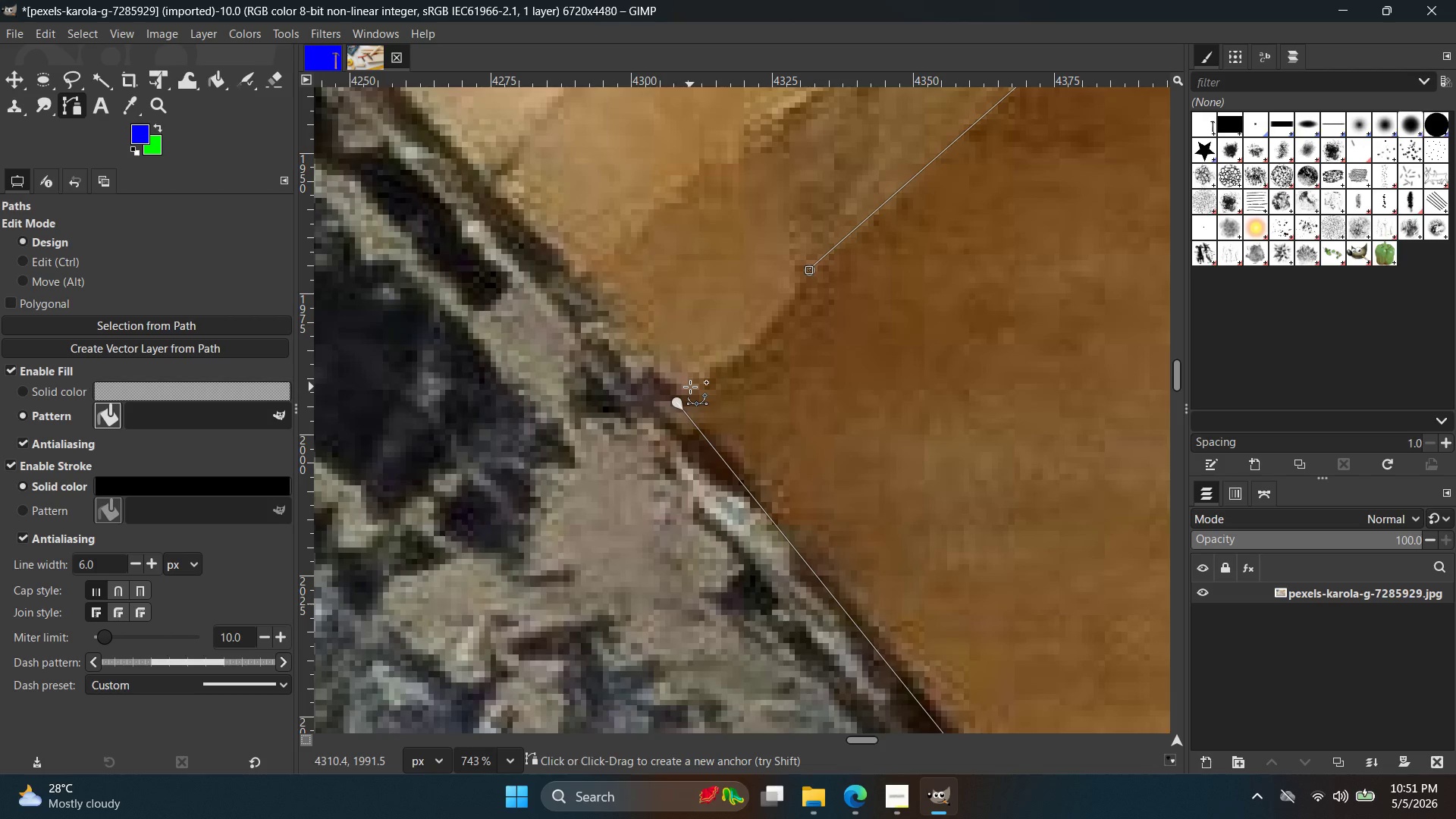 
left_click_drag(start_coordinate=[689, 388], to_coordinate=[642, 384])
 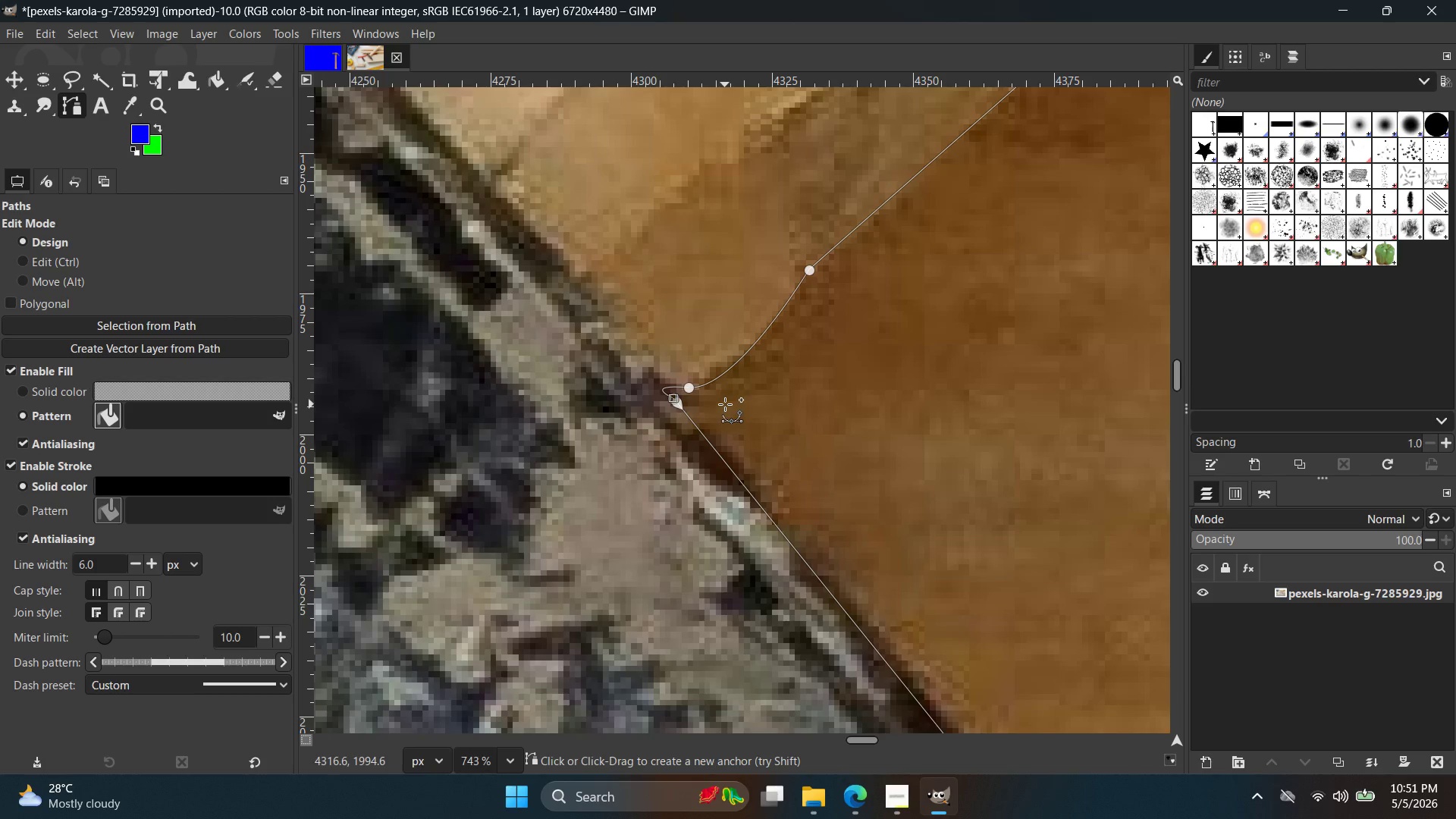 
hold_key(key=ControlLeft, duration=1.66)
scroll: coordinate [660, 392], scroll_direction: up, amount: 14.0
 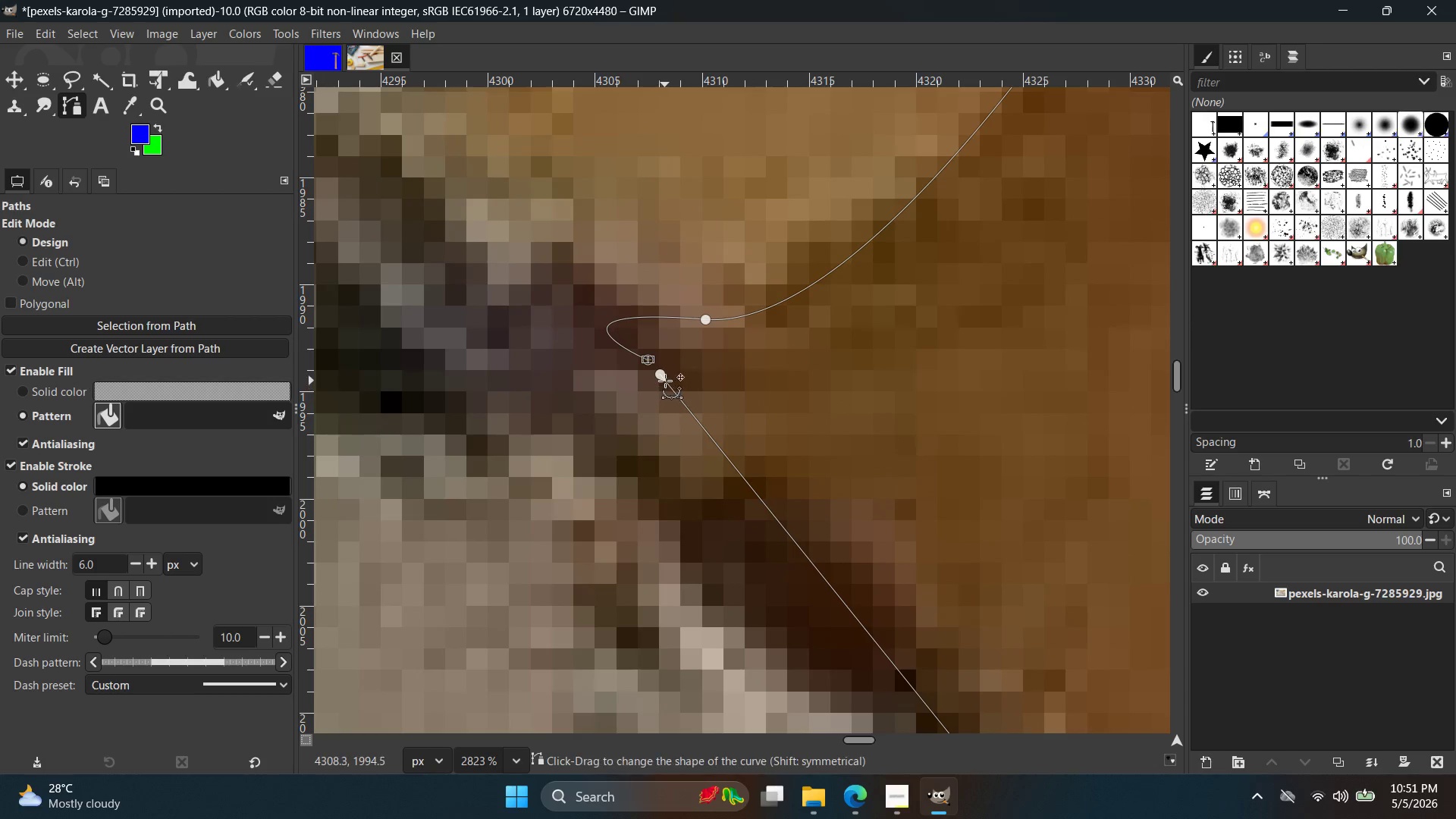 
left_click([665, 381])
 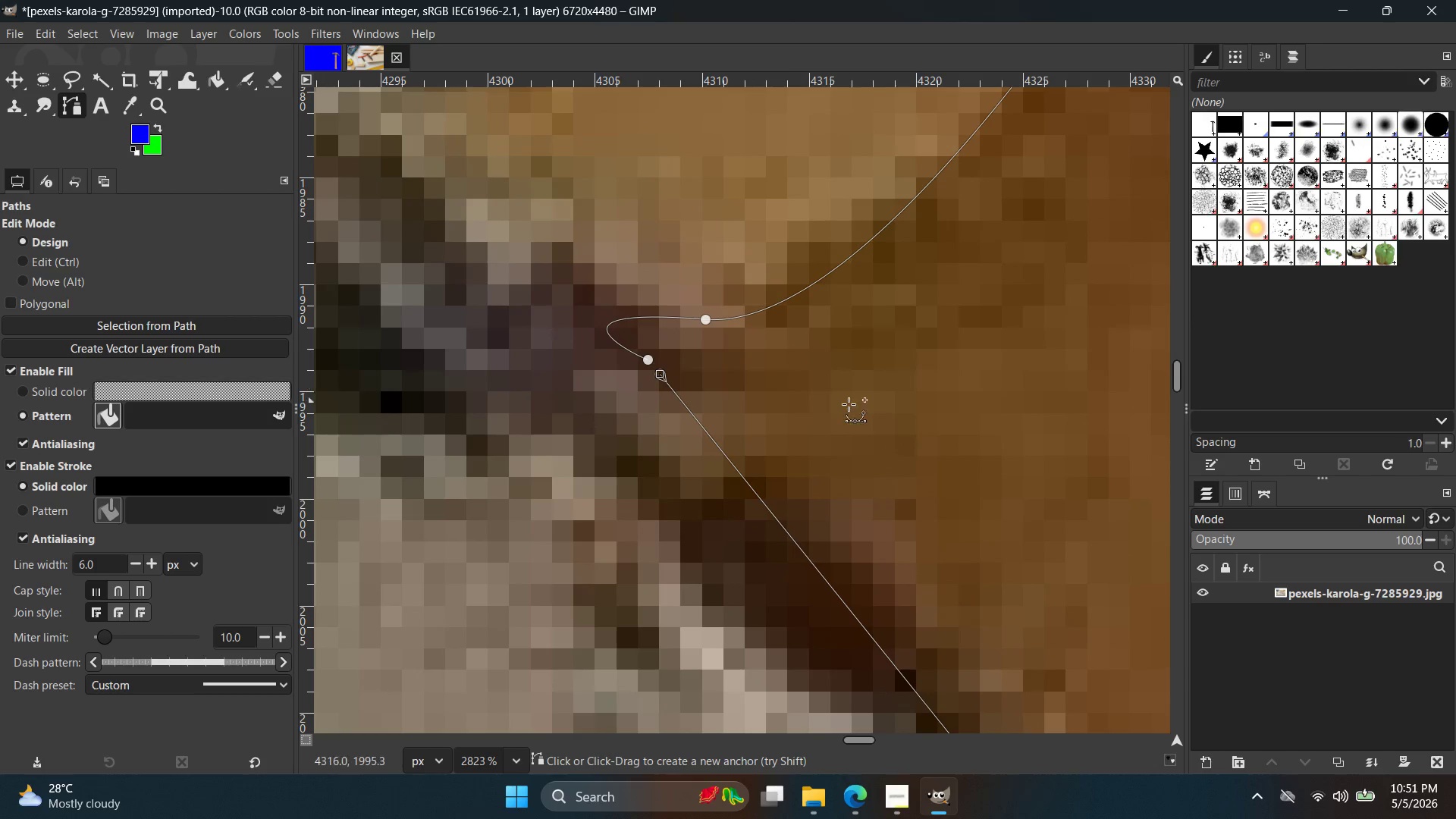 
hold_key(key=ControlLeft, duration=1.12)
scroll: coordinate [861, 403], scroll_direction: down, amount: 8.0
 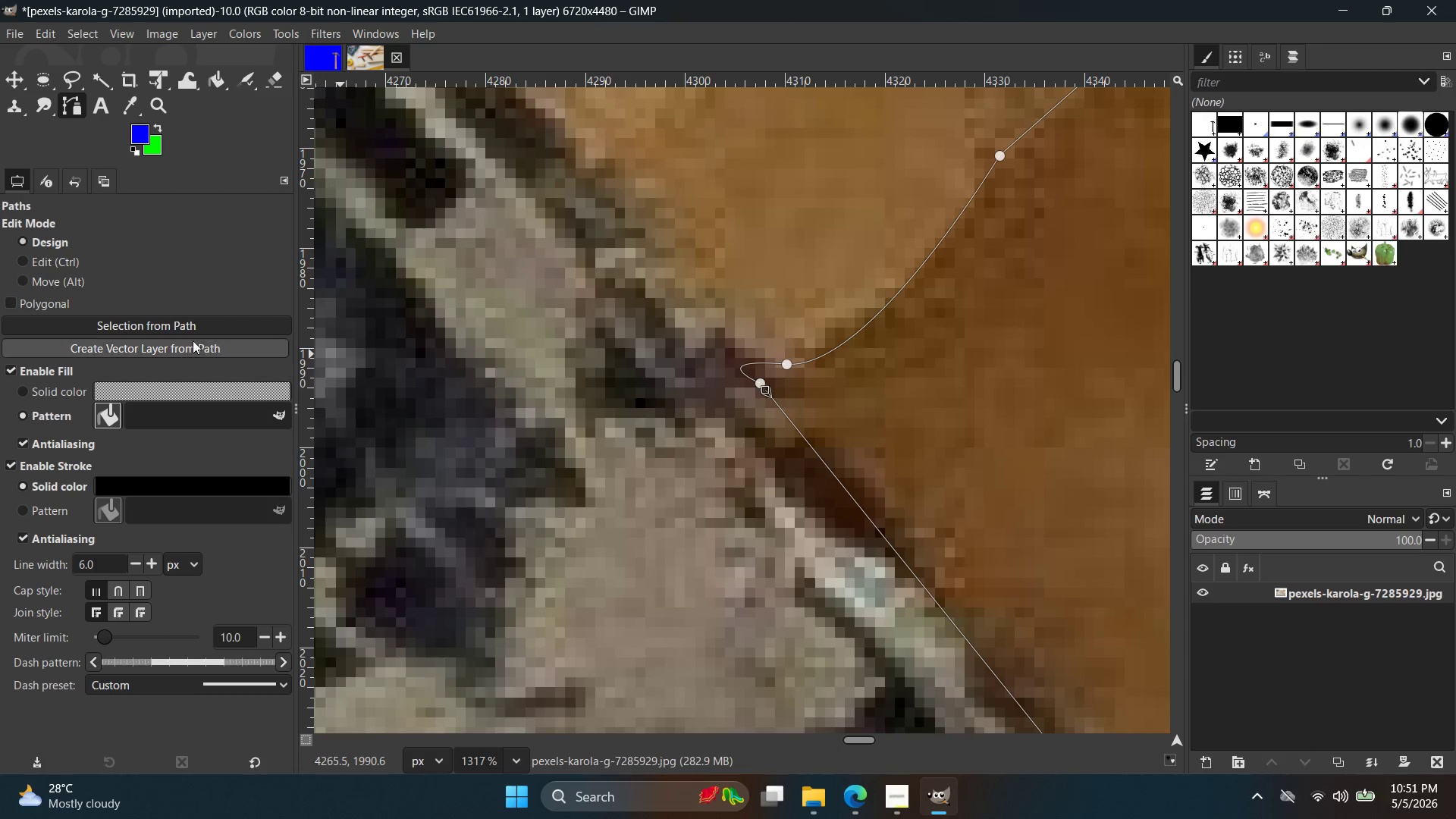 
left_click([200, 328])
 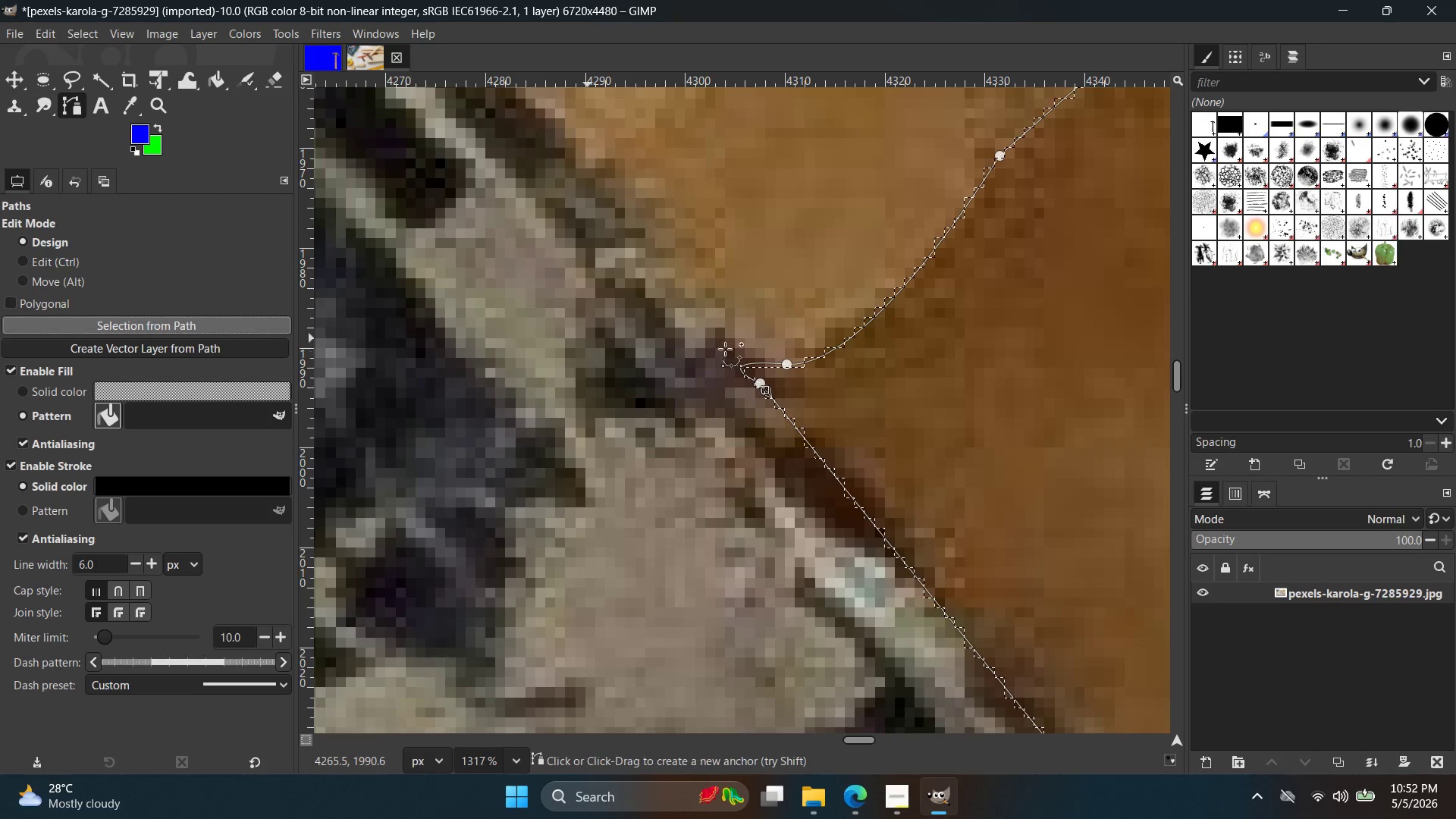 
hold_key(key=ControlLeft, duration=4.53)
scroll: coordinate [849, 365], scroll_direction: up, amount: 16.0
 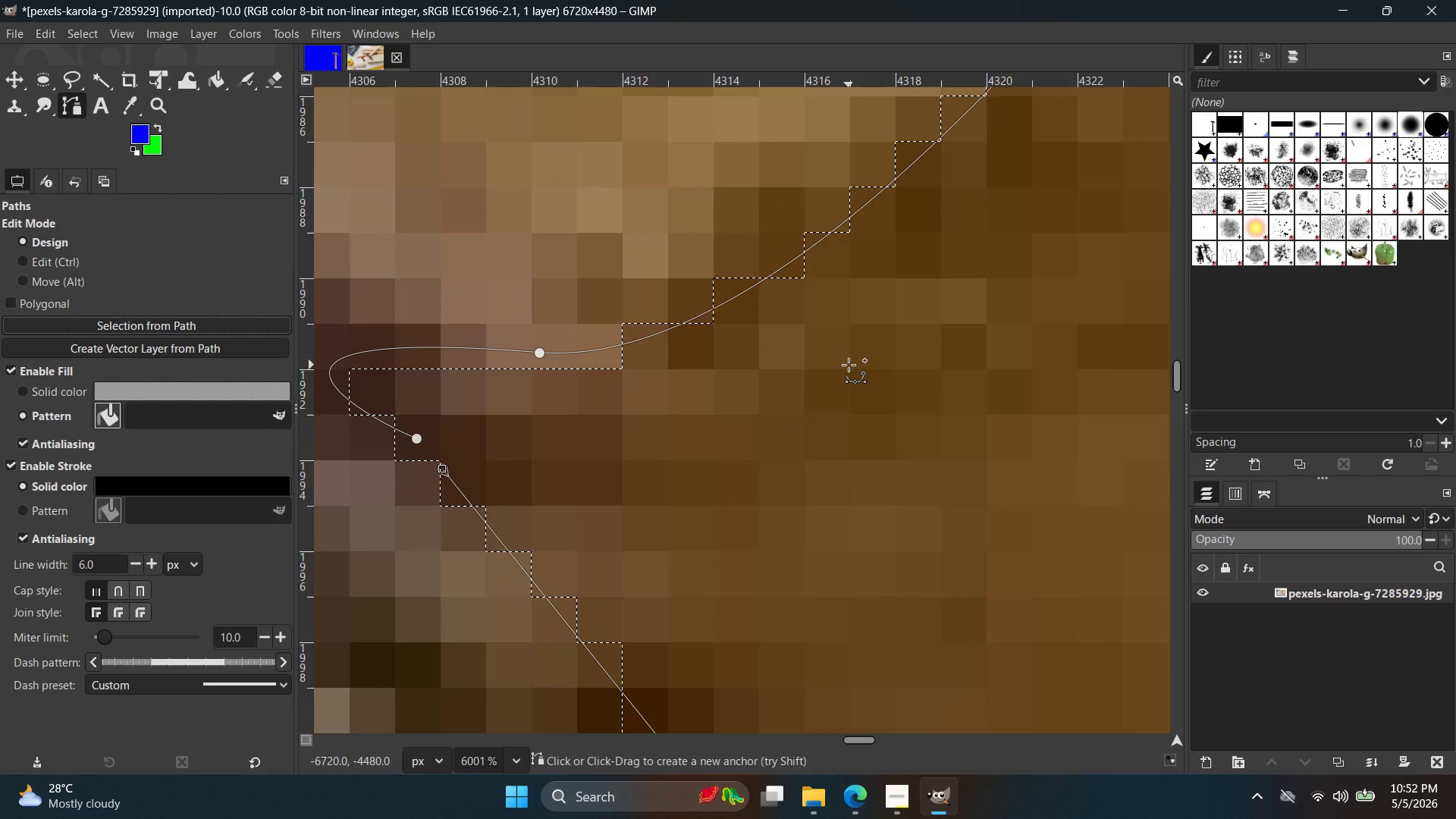 
scroll: coordinate [841, 333], scroll_direction: down, amount: 51.0
 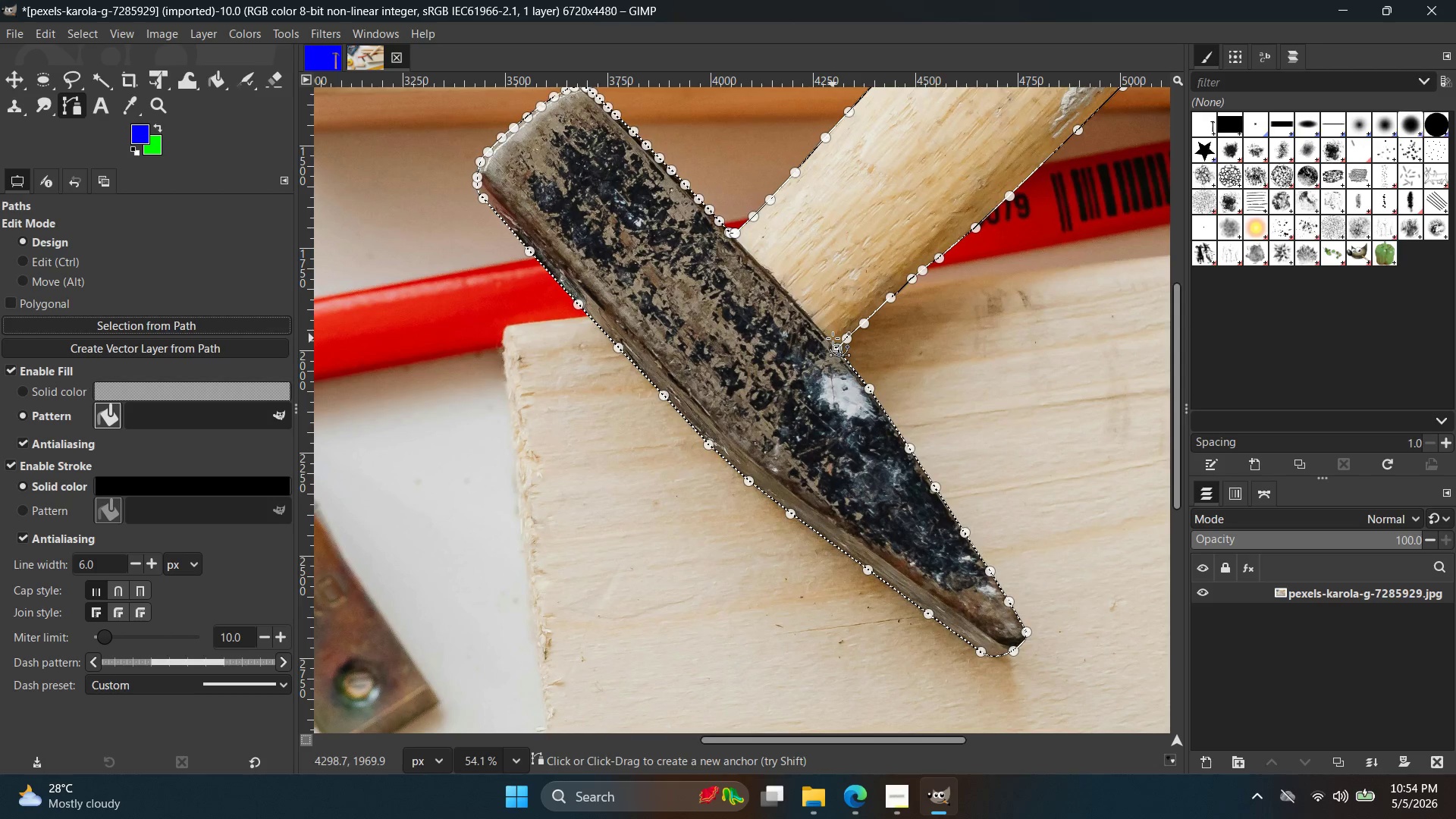 
wait(158.97)
 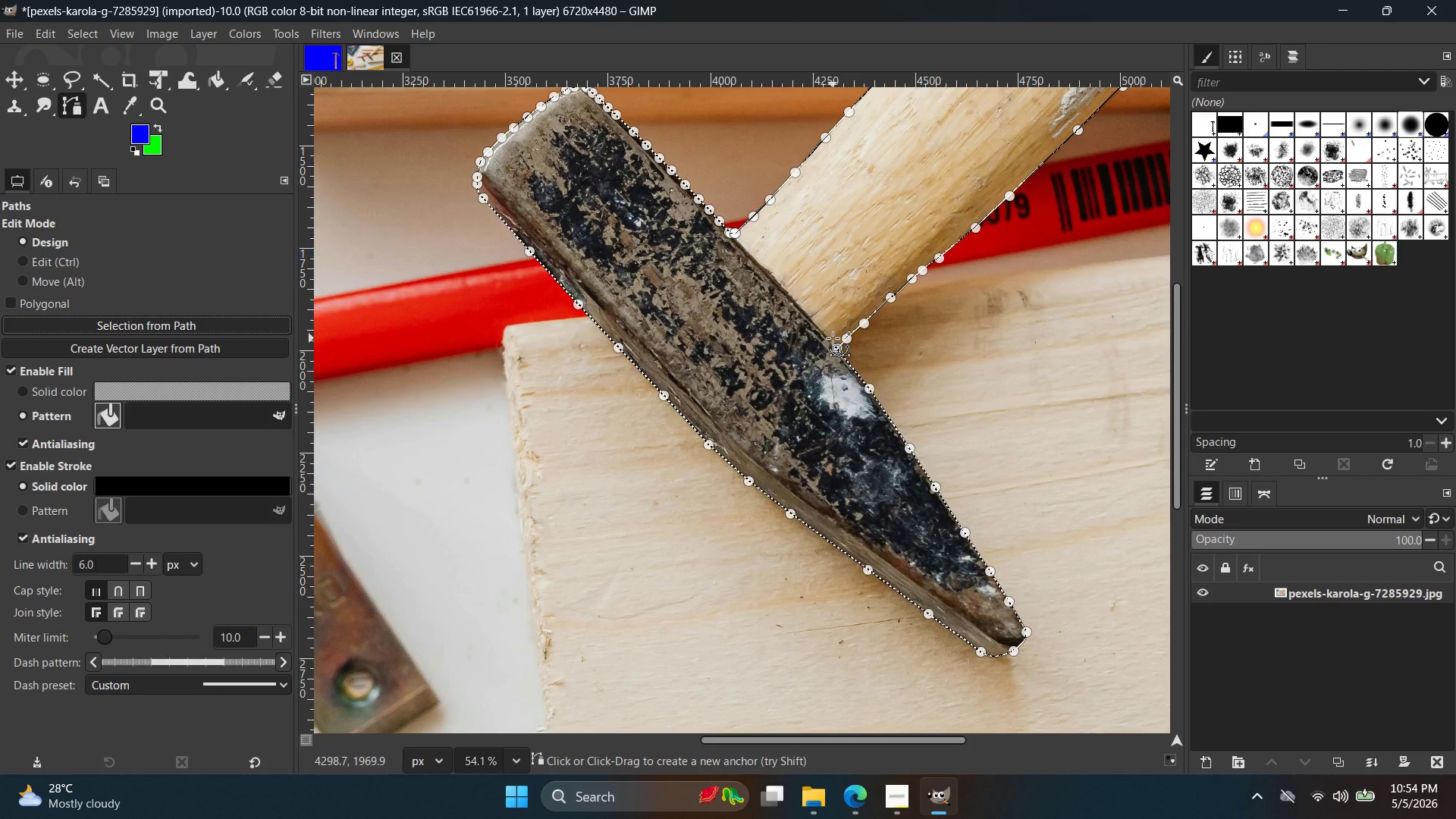 
key(Control+C)
 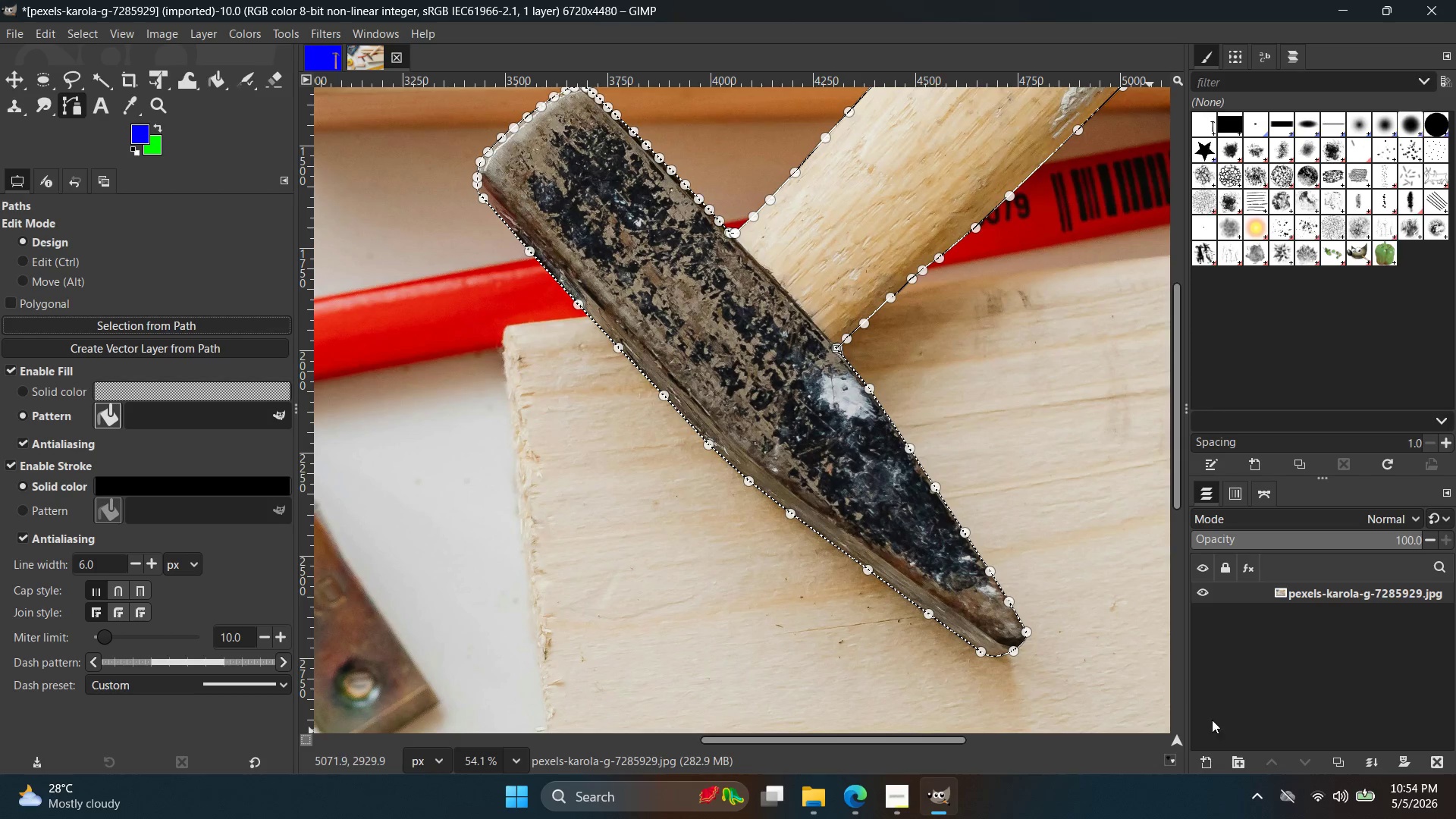 
key(Control+V)
 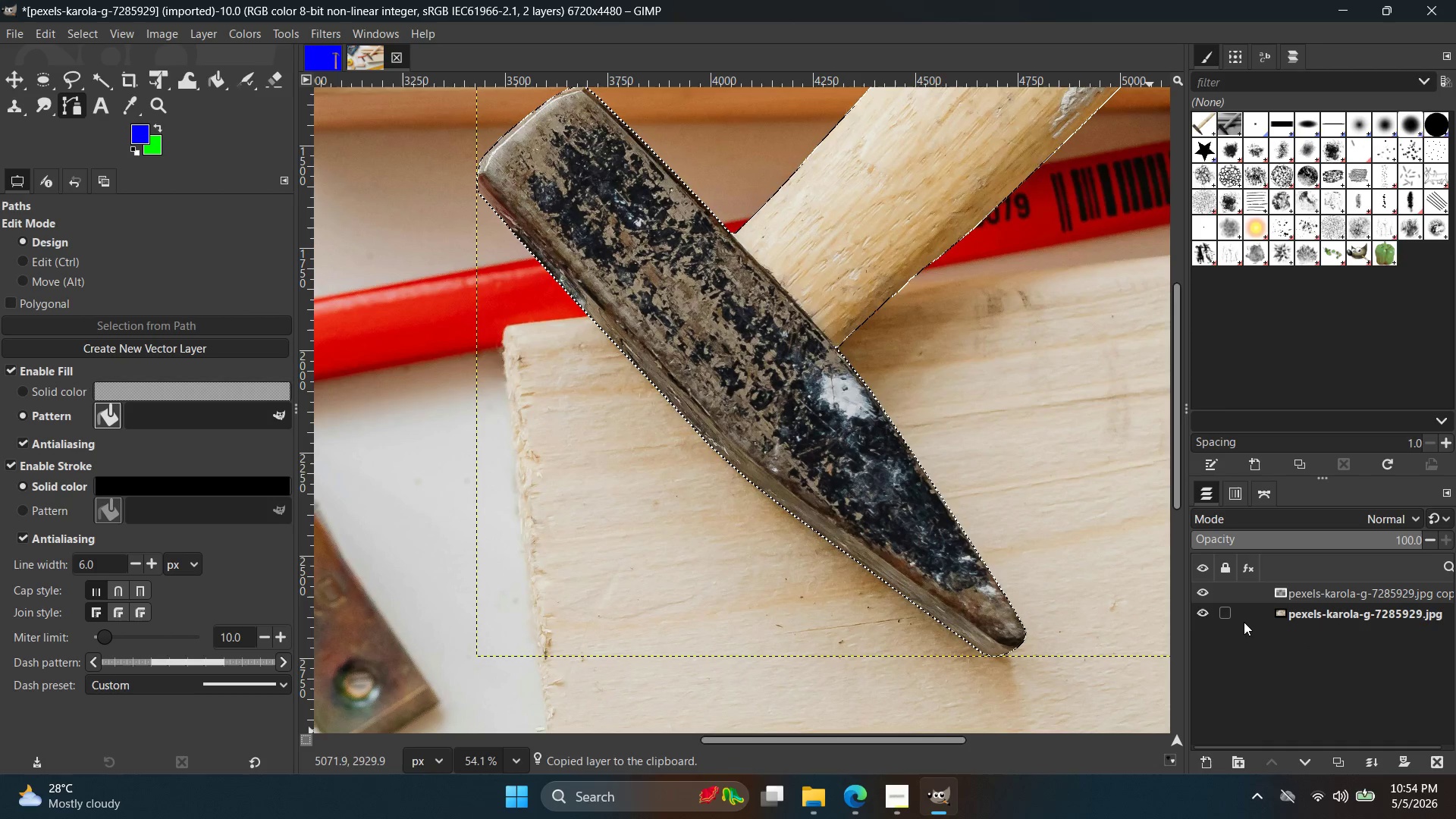 
left_click_drag(start_coordinate=[1239, 609], to_coordinate=[1247, 573])
 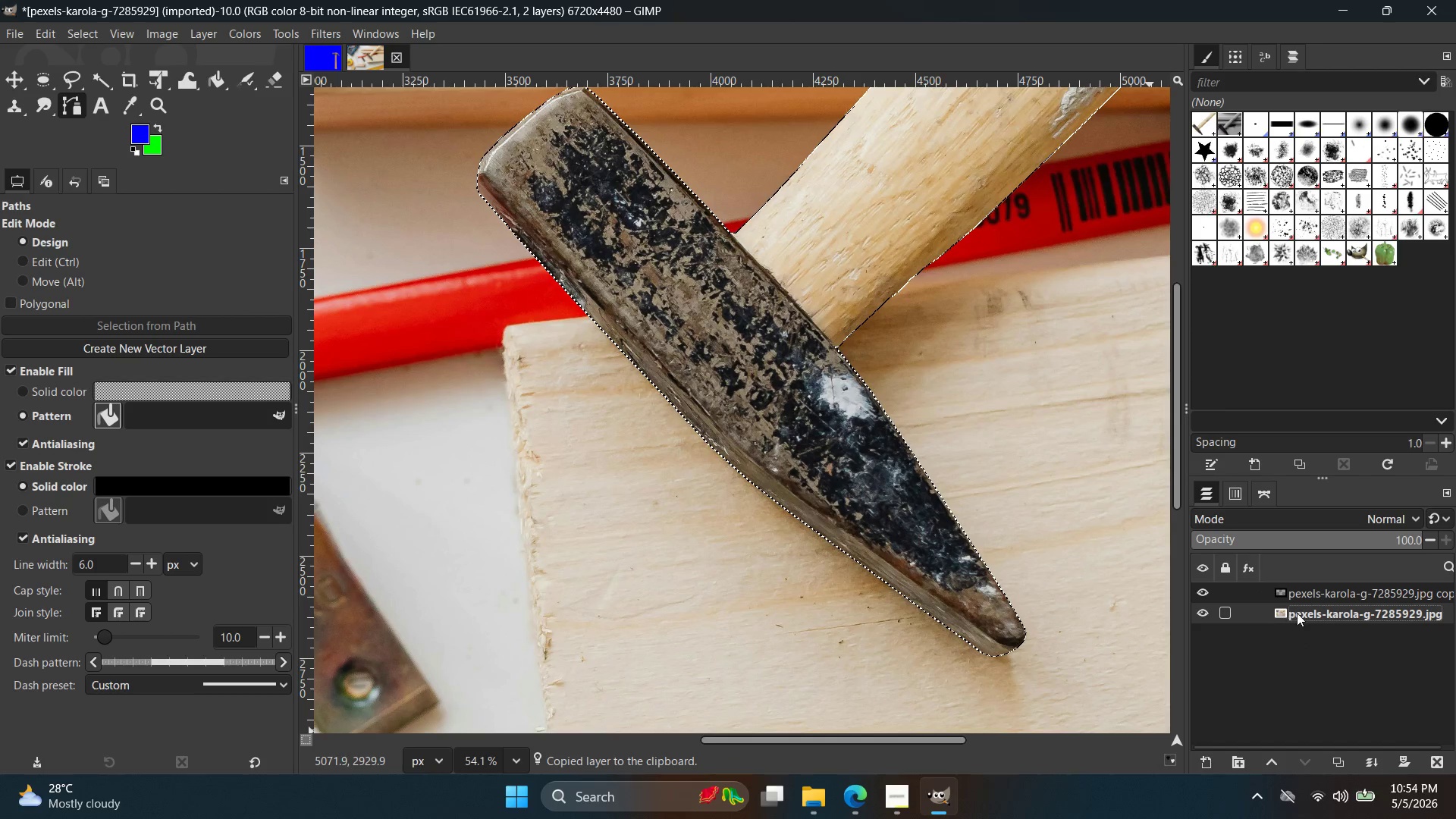 
left_click_drag(start_coordinate=[1298, 612], to_coordinate=[1293, 585])
 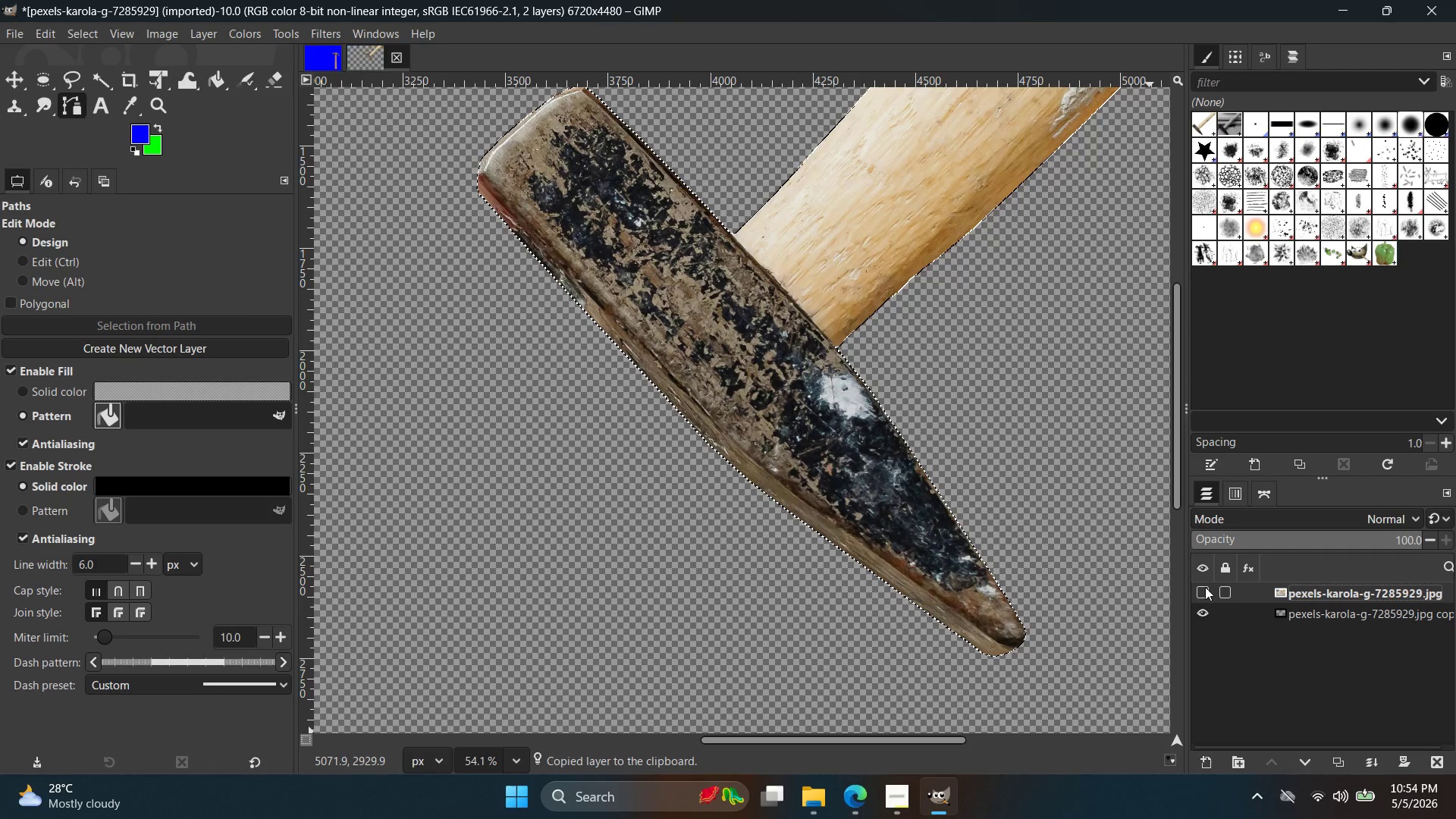 
double_click([1205, 588])
 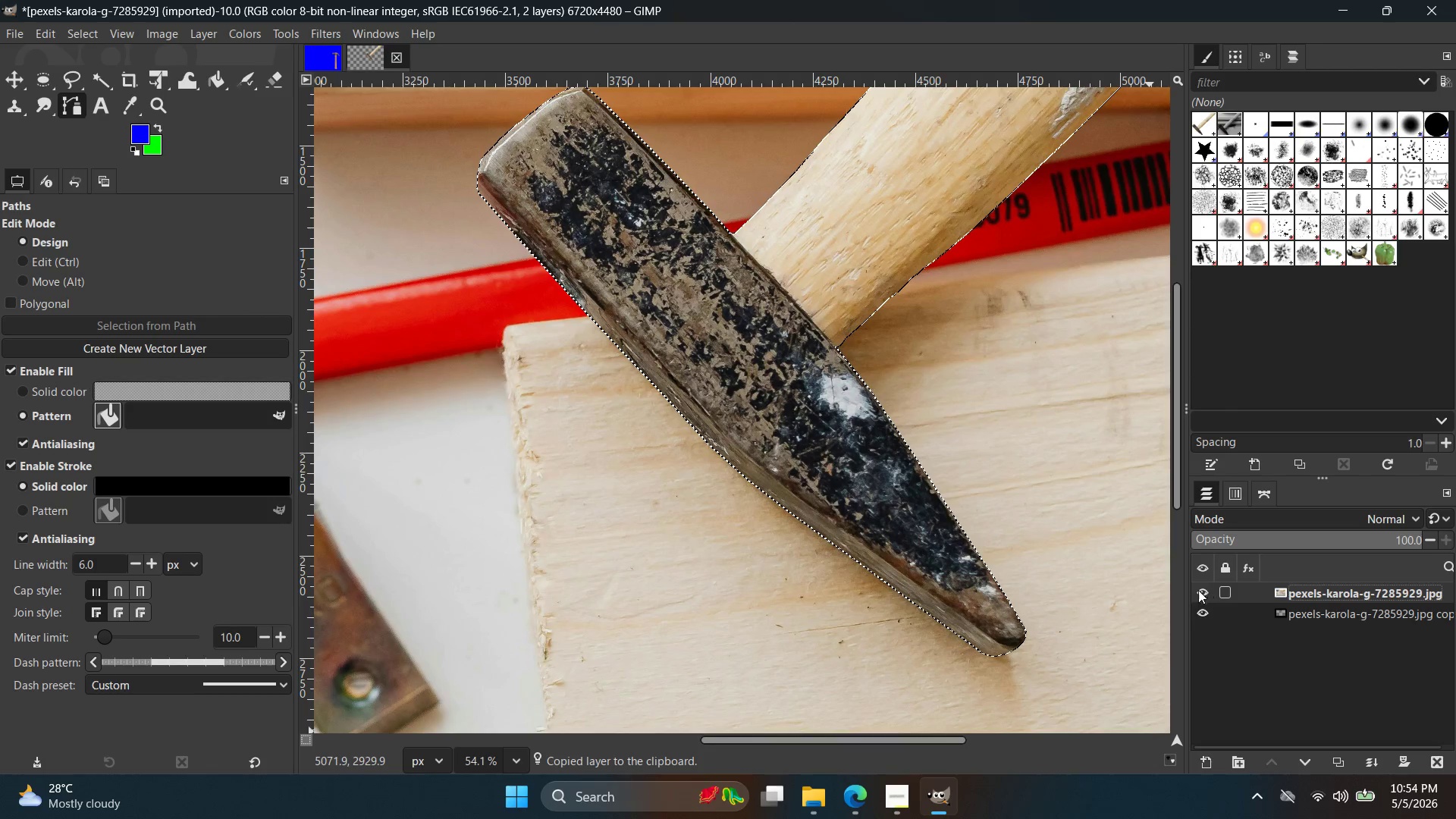 
scroll: coordinate [1037, 572], scroll_direction: down, amount: 5.0
 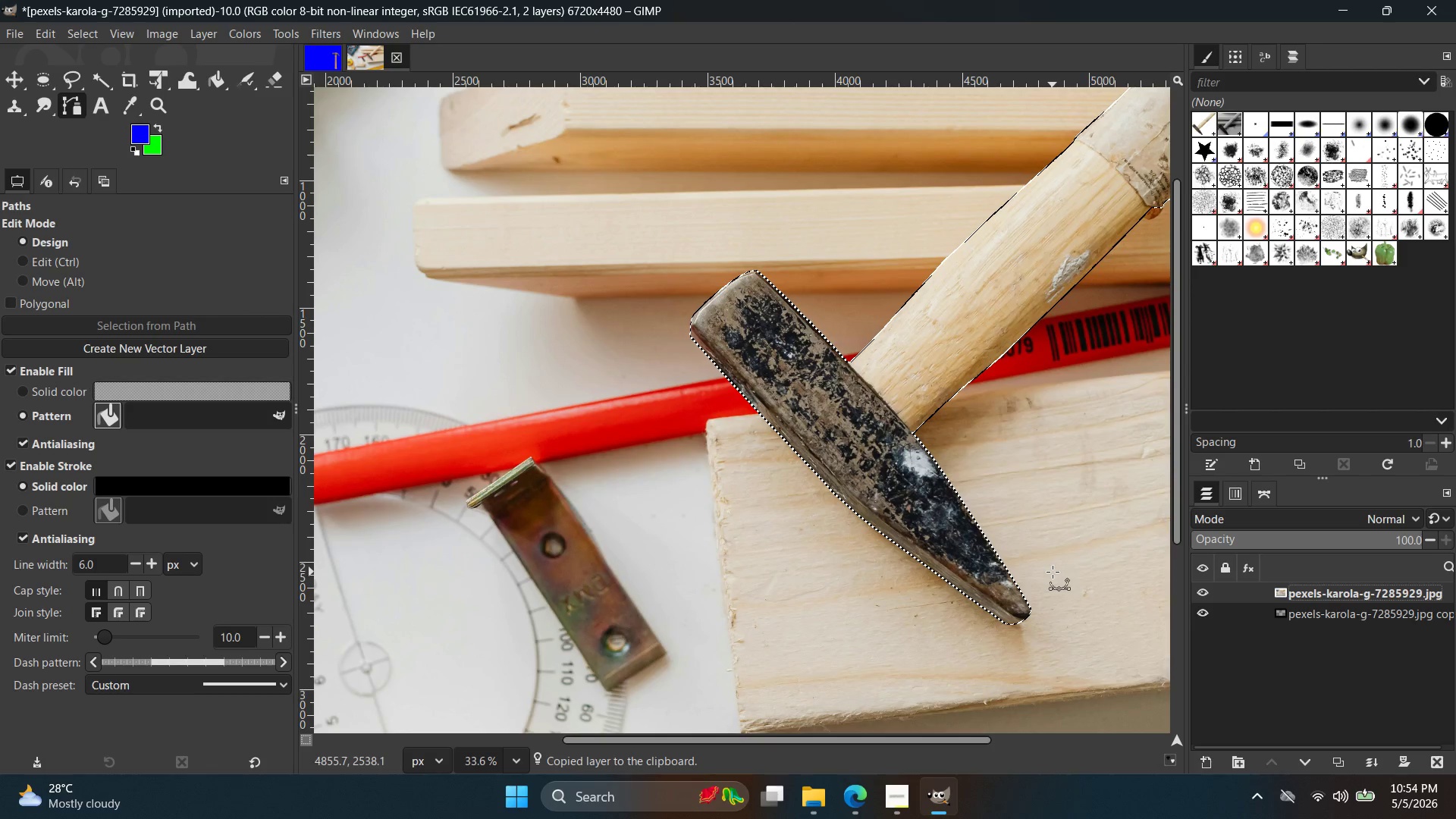 
key(Control+Shift+A)
 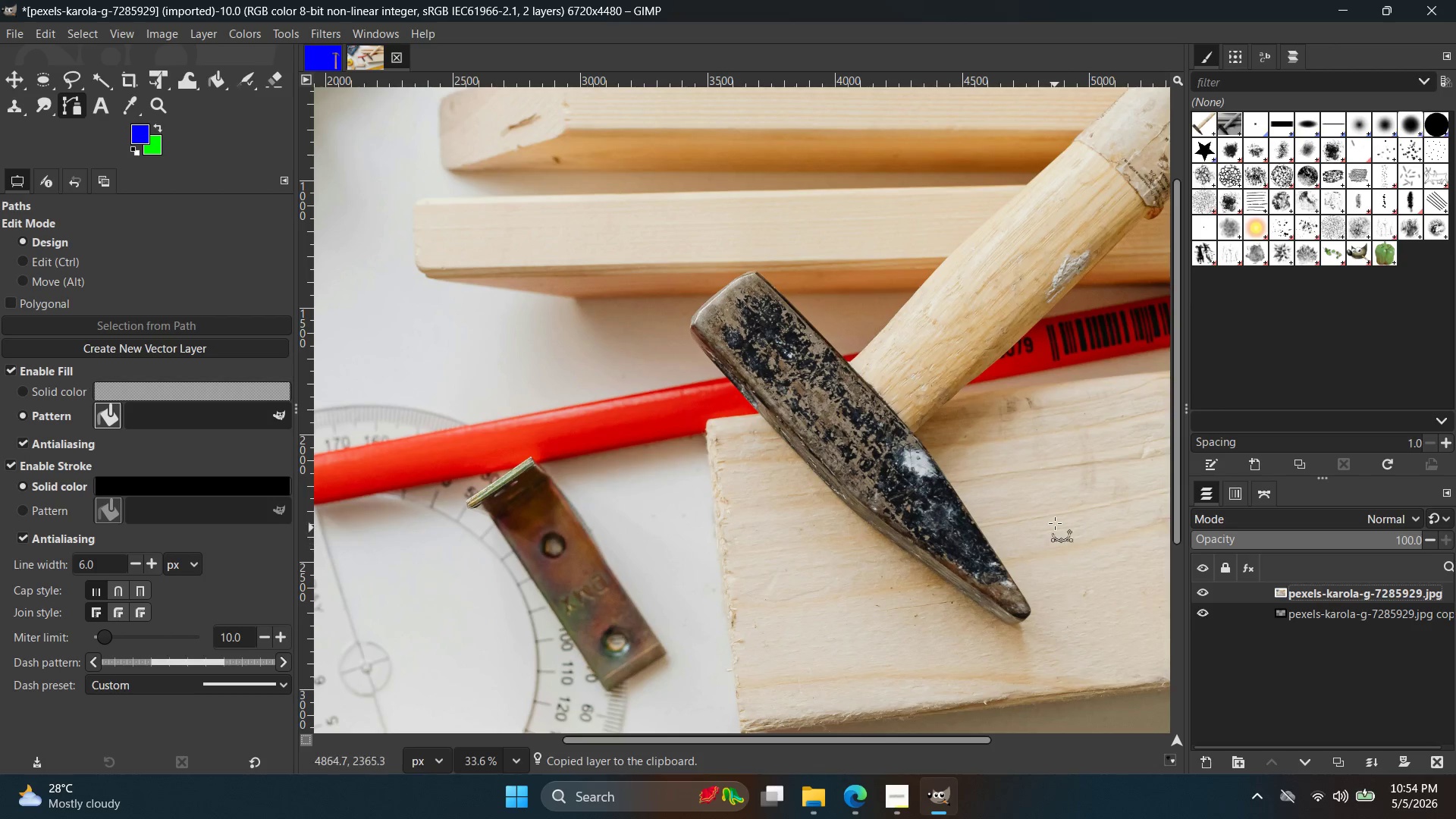 
hold_key(key=Space, duration=0.38)
 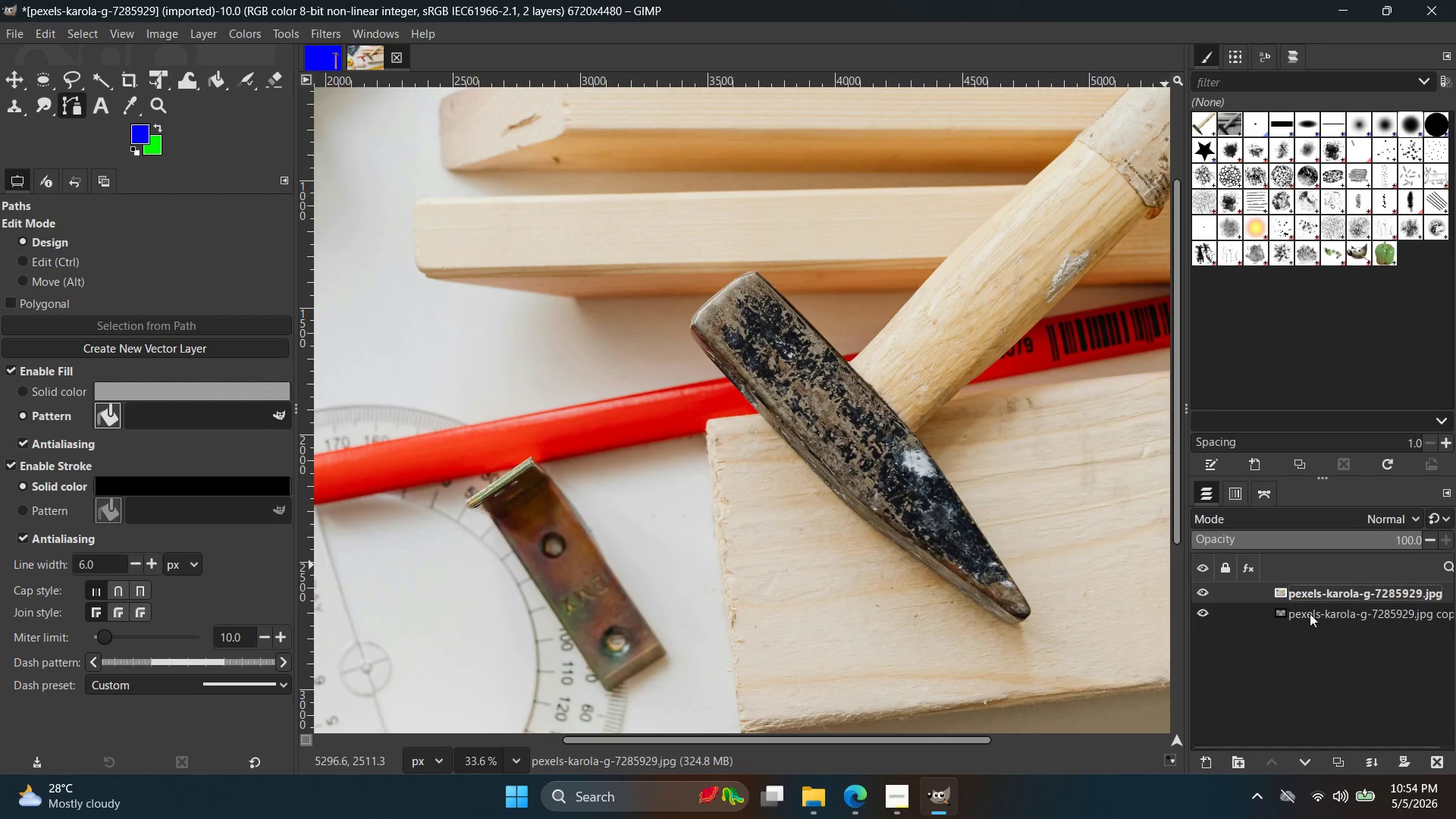 
scroll: coordinate [1056, 515], scroll_direction: down, amount: 5.0
 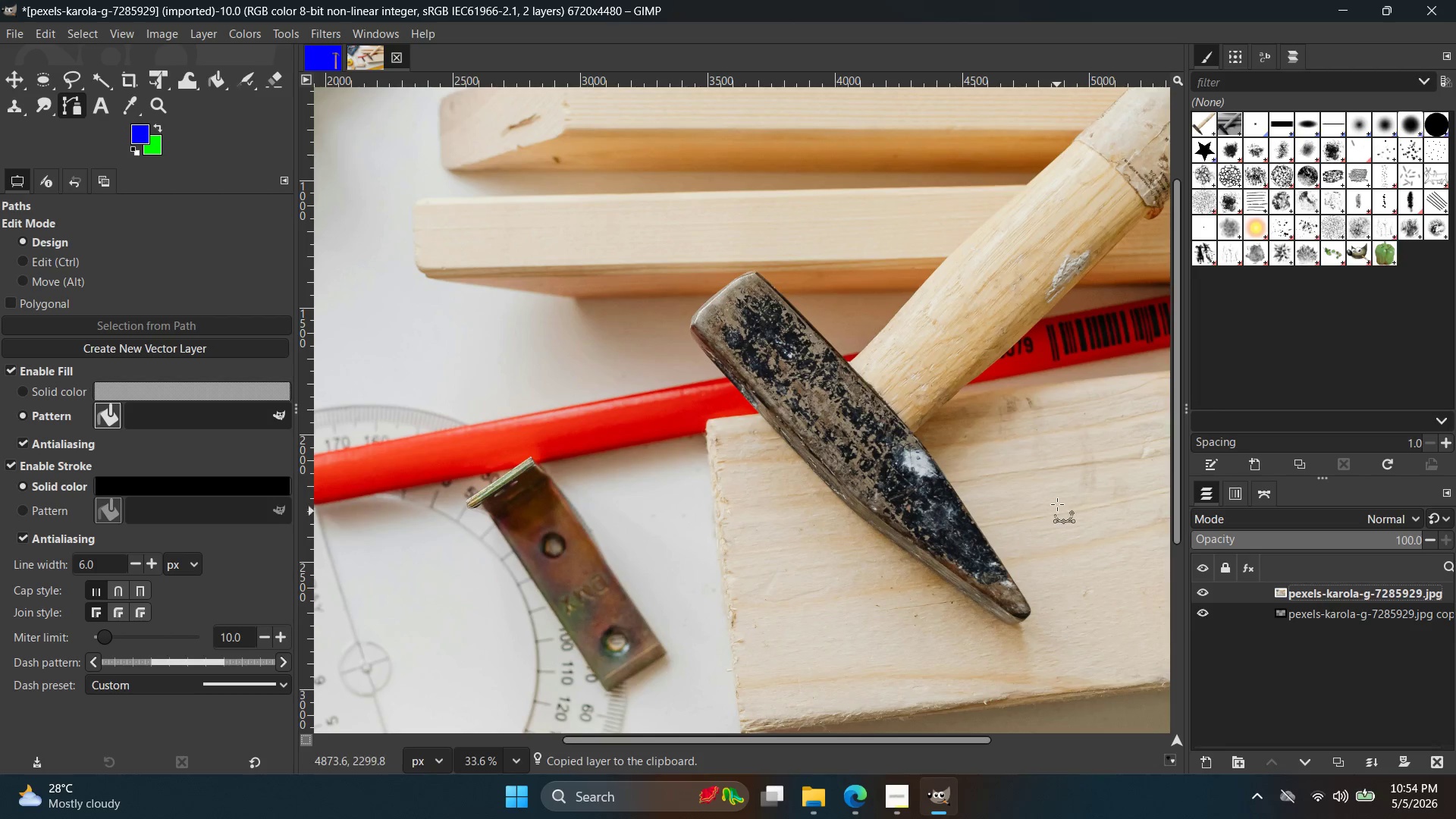 
double_click([1313, 606])
 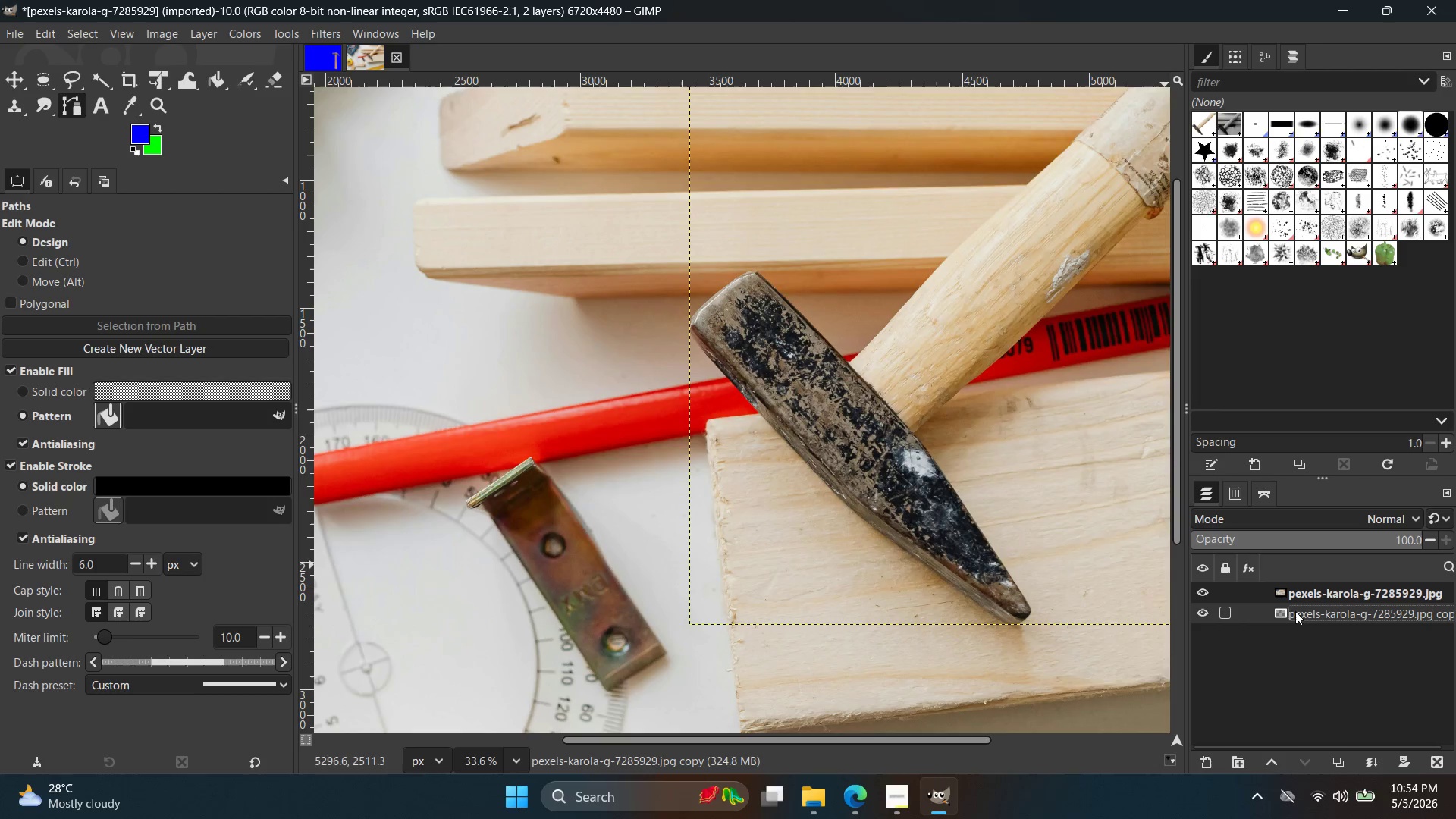 
hold_key(key=ControlLeft, duration=0.41)
 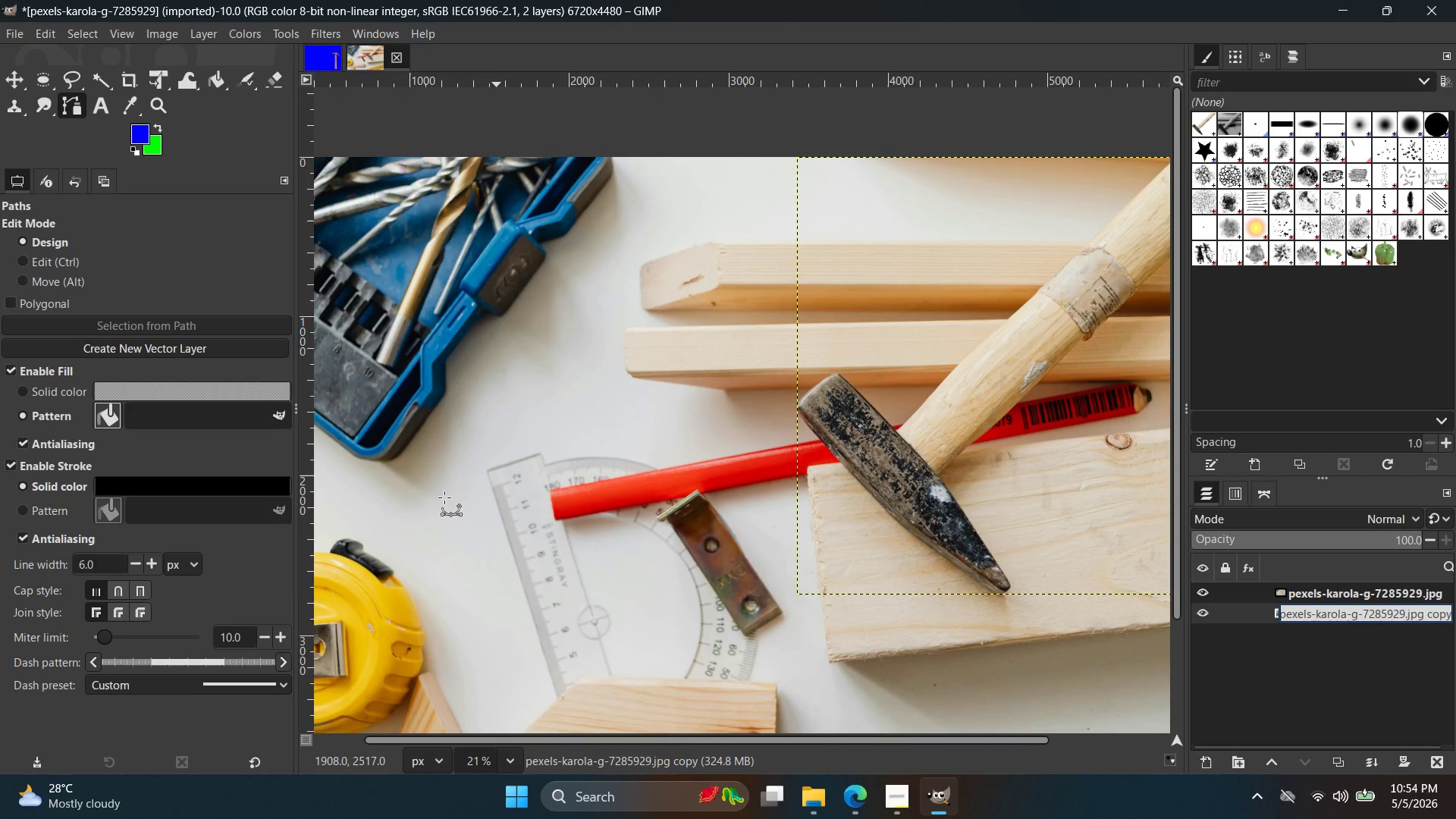 
hold_key(key=Space, duration=0.36)
 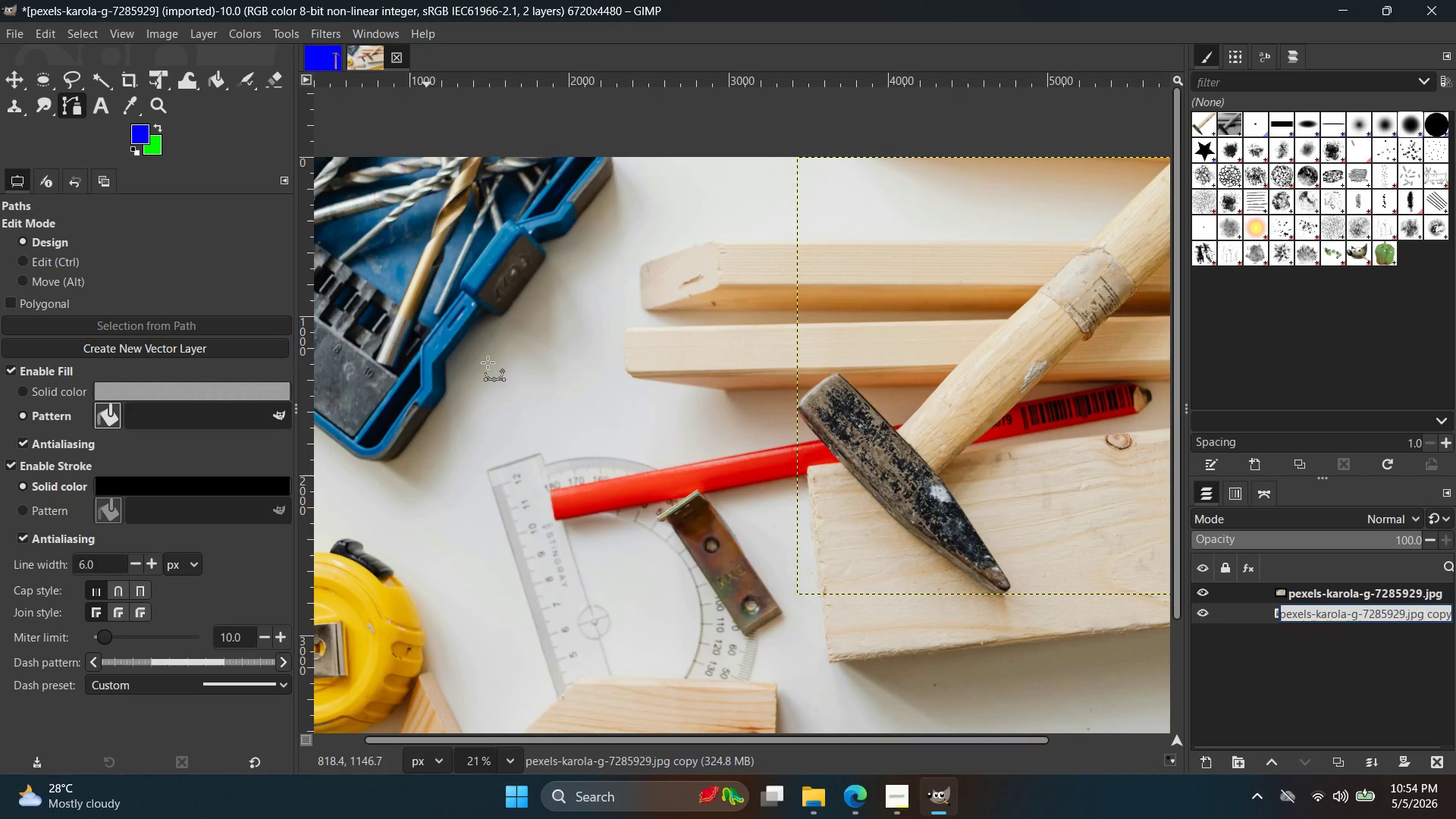 
scroll: coordinate [979, 545], scroll_direction: down, amount: 5.0
 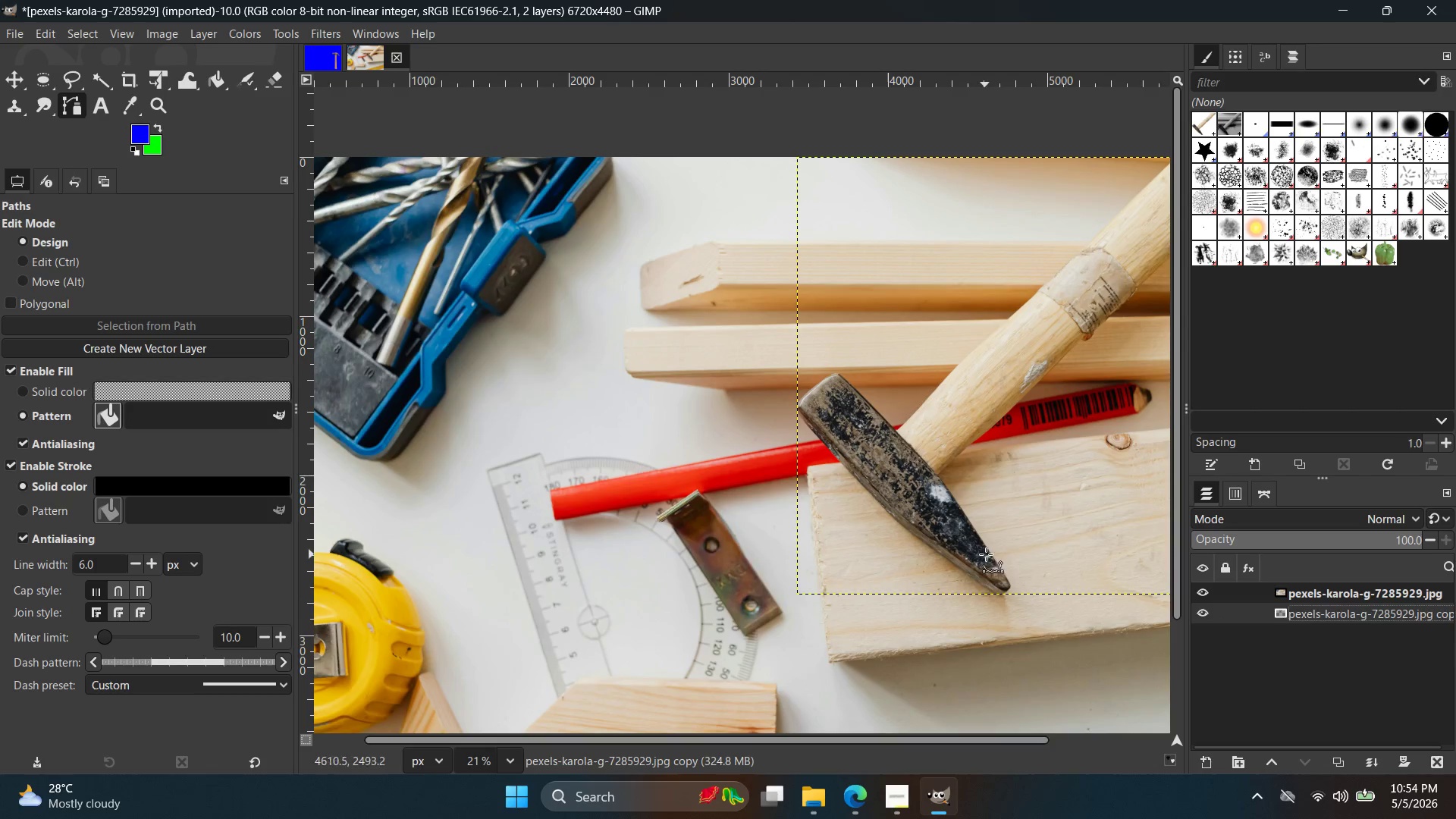 
left_click([547, 372])
 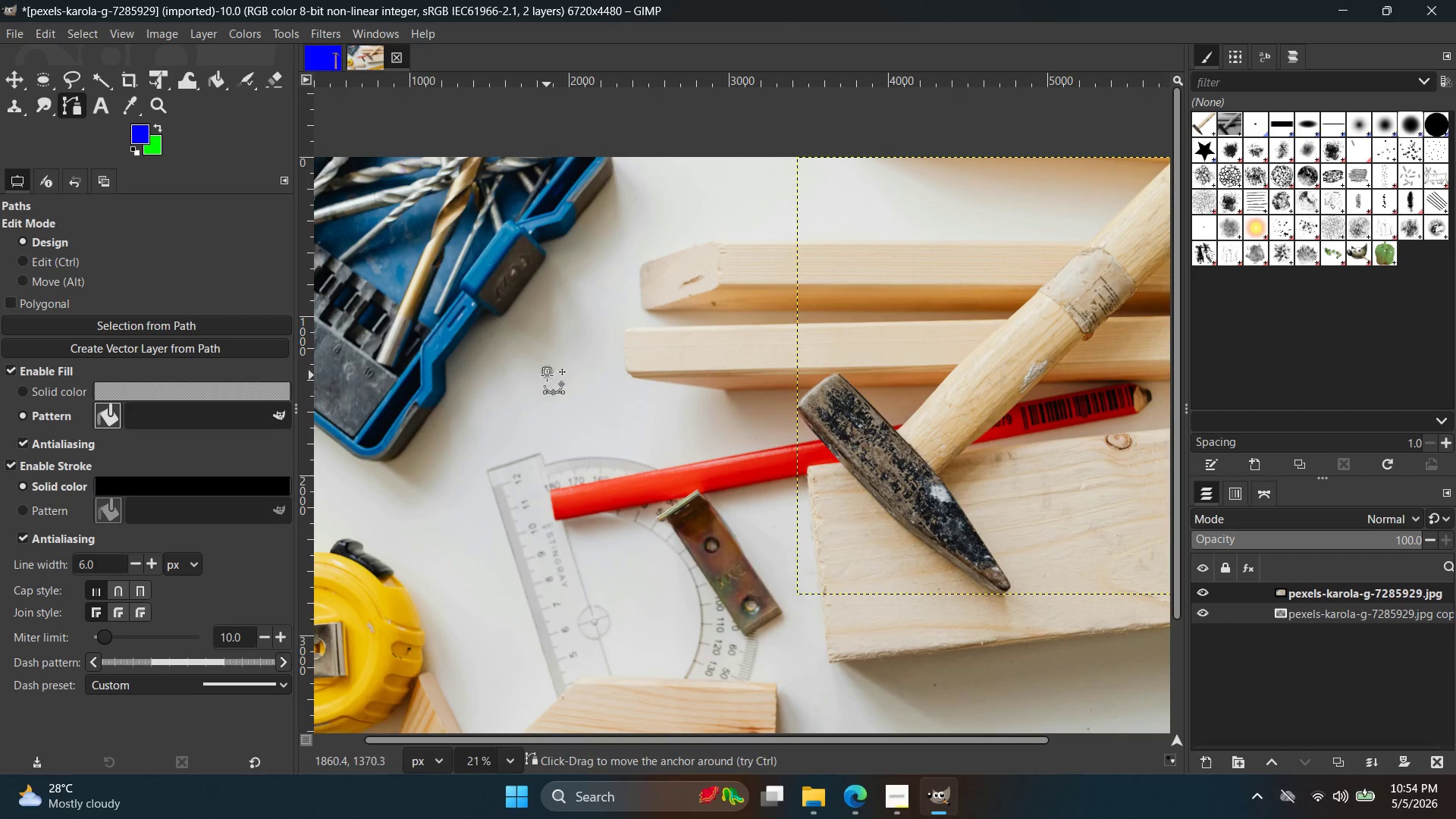 
key(Control+Z)
 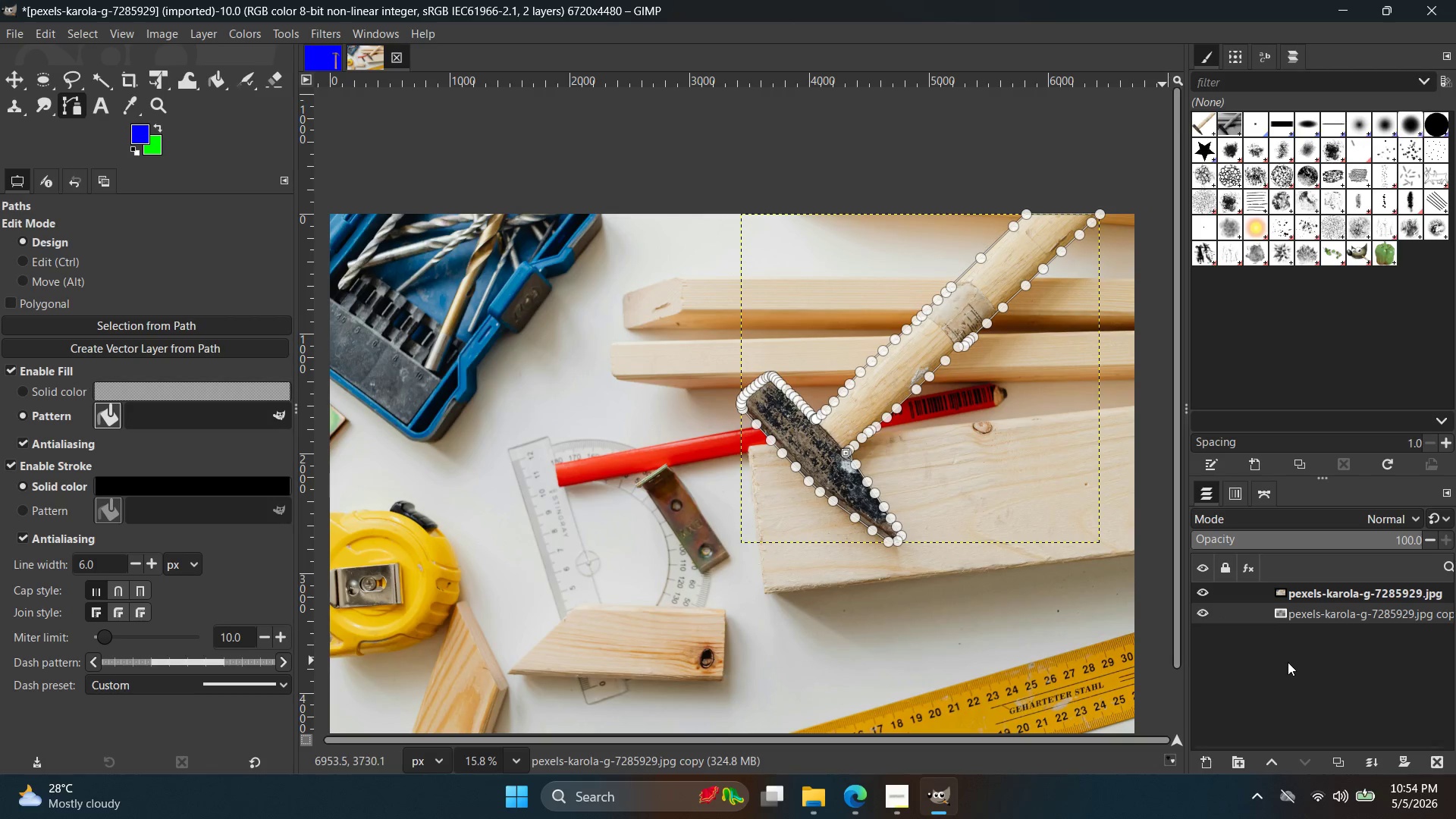 
scroll: coordinate [569, 388], scroll_direction: down, amount: 3.0
 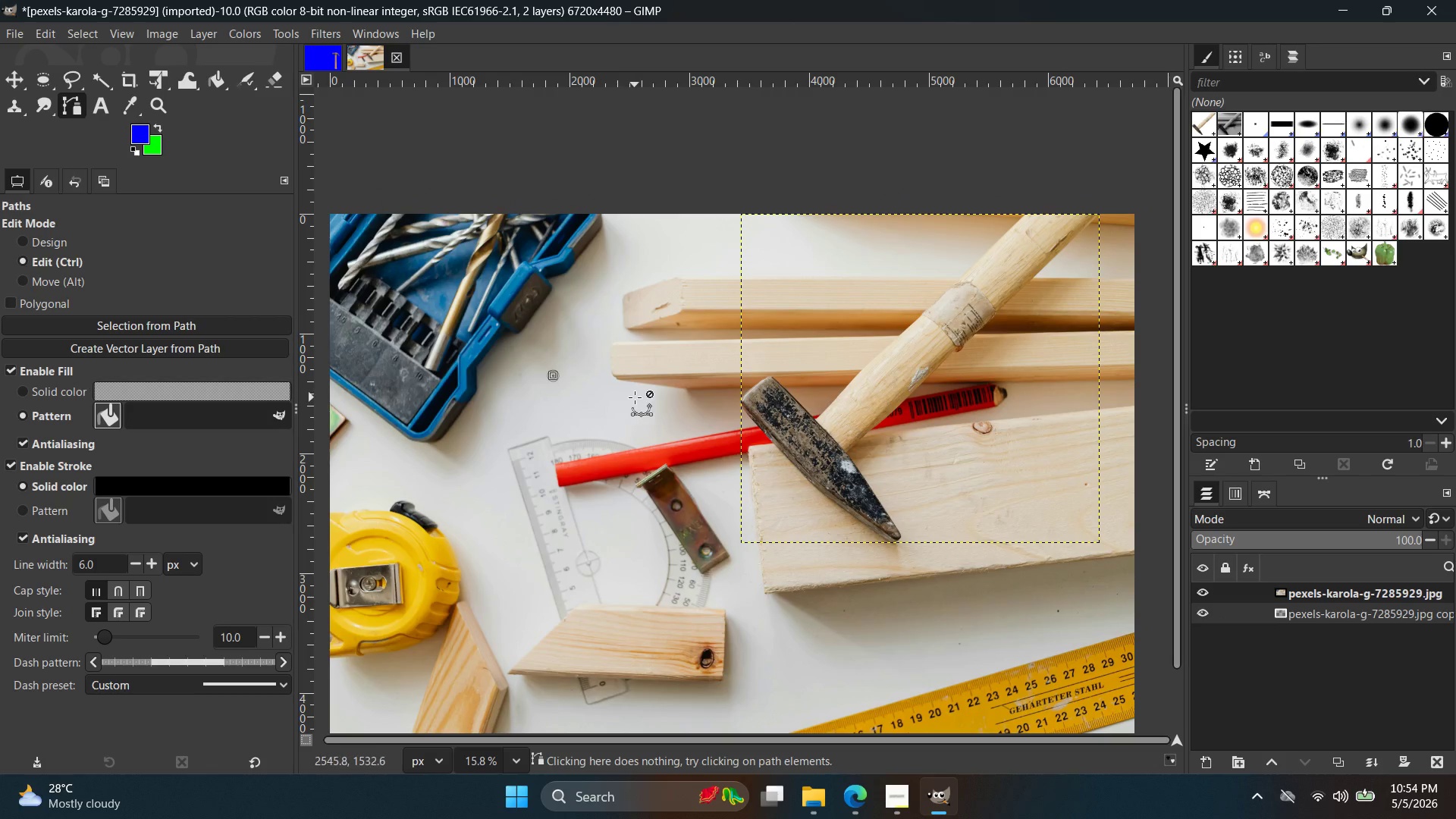 
hold_key(key=Space, duration=0.5)
 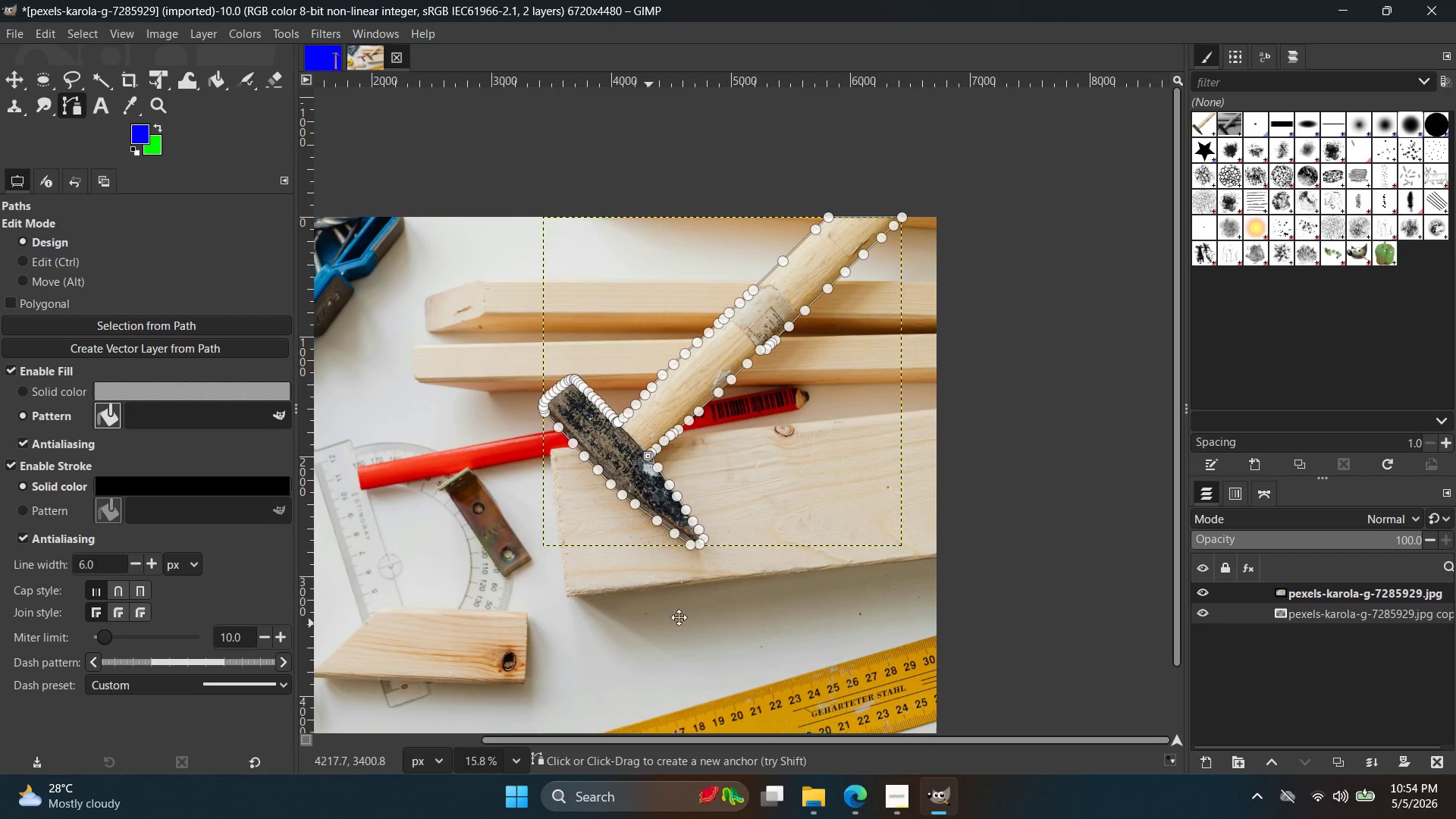 
hold_key(key=ControlLeft, duration=0.48)
scroll: coordinate [755, 604], scroll_direction: down, amount: 6.0
 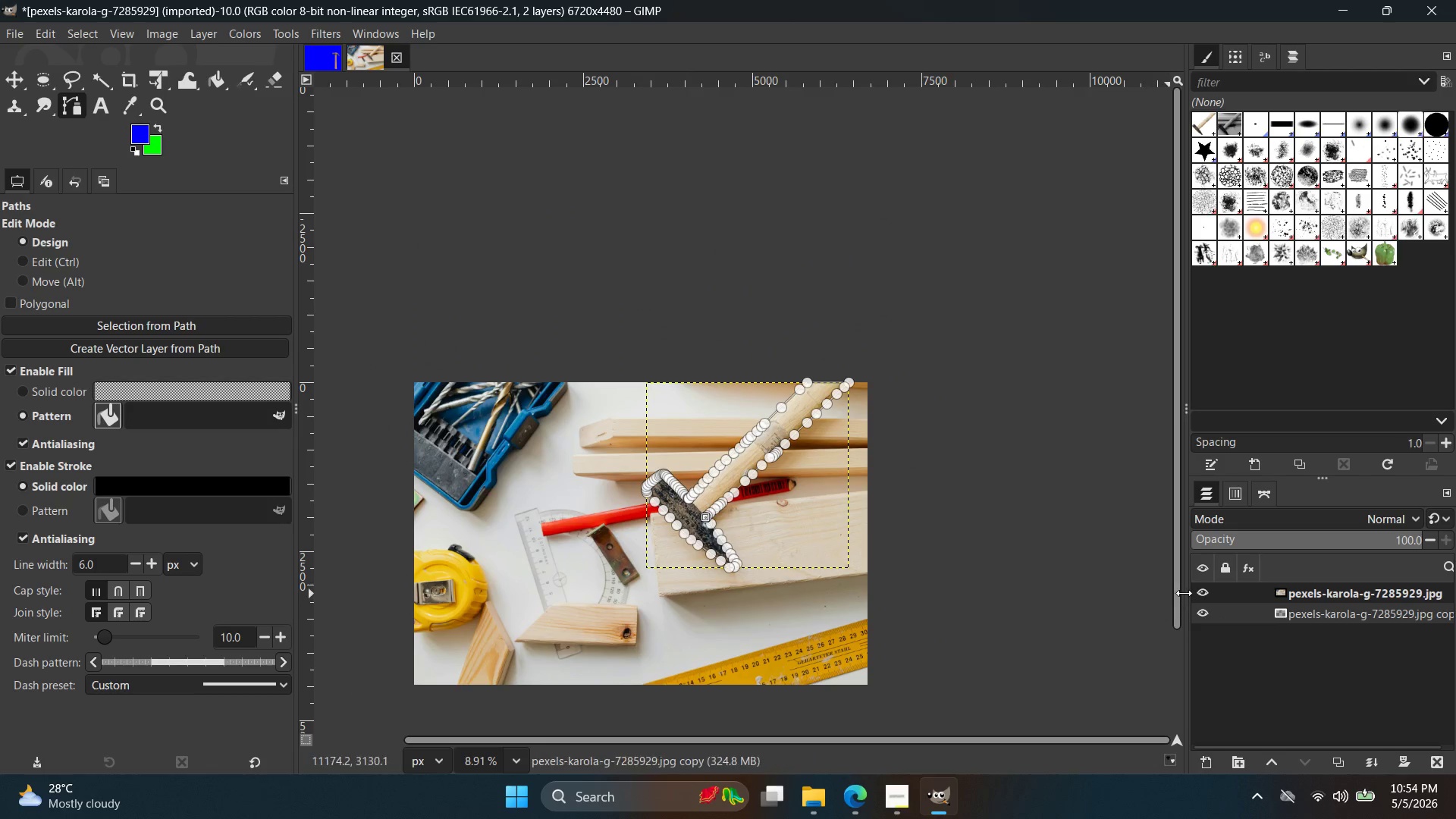 
left_click([1196, 593])
 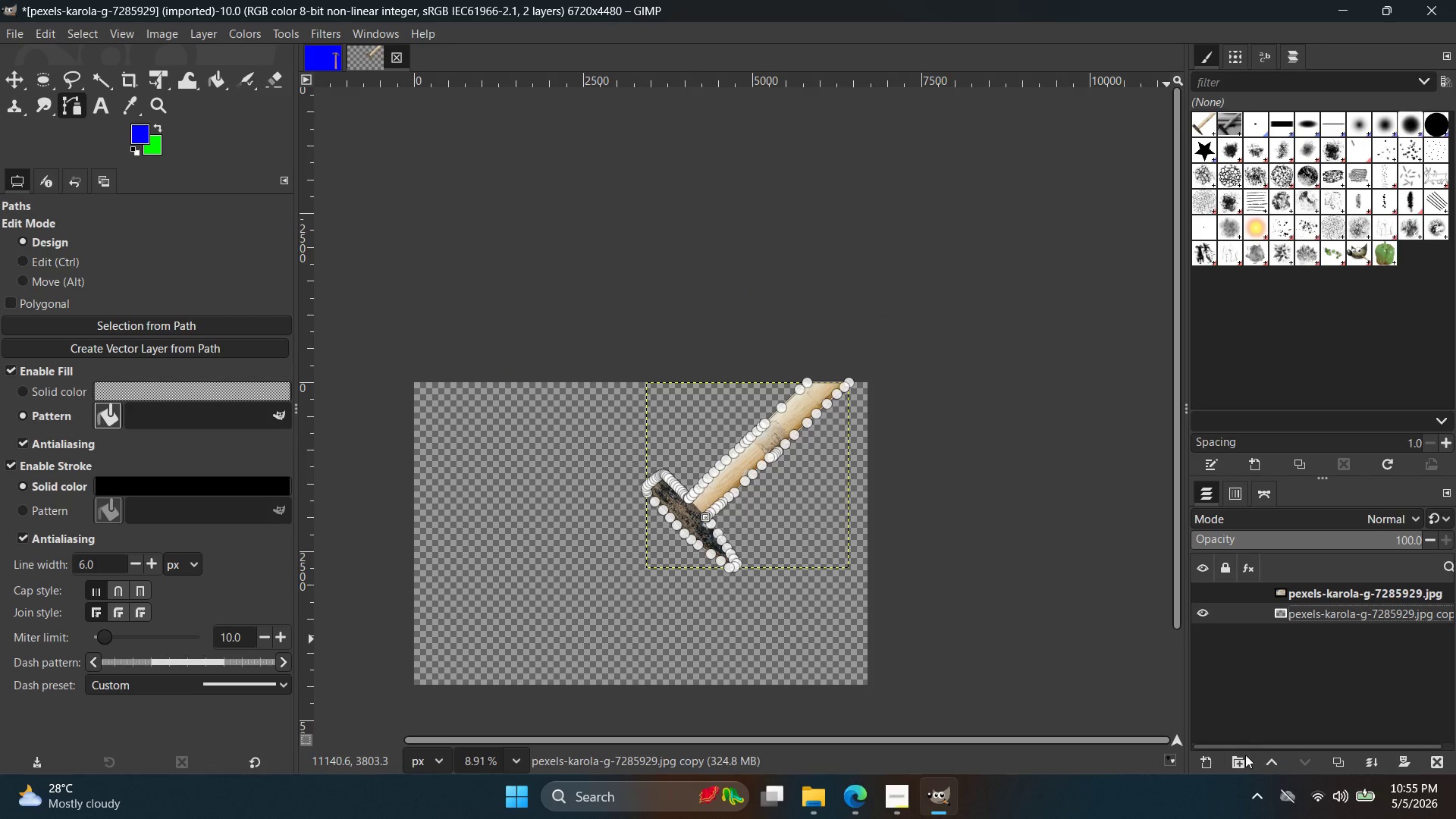 
left_click([1206, 765])
 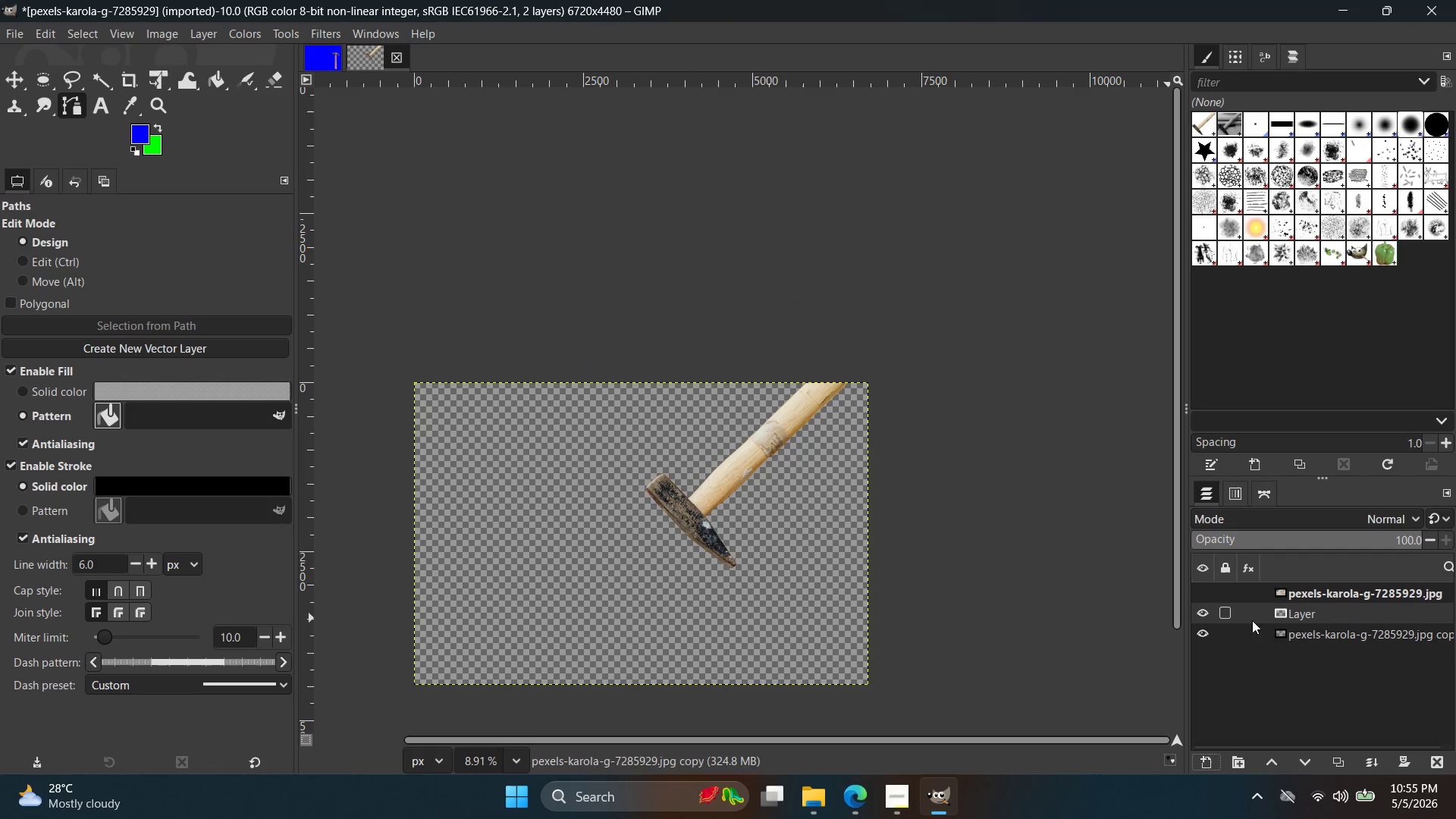 
left_click_drag(start_coordinate=[1279, 608], to_coordinate=[1281, 642])
 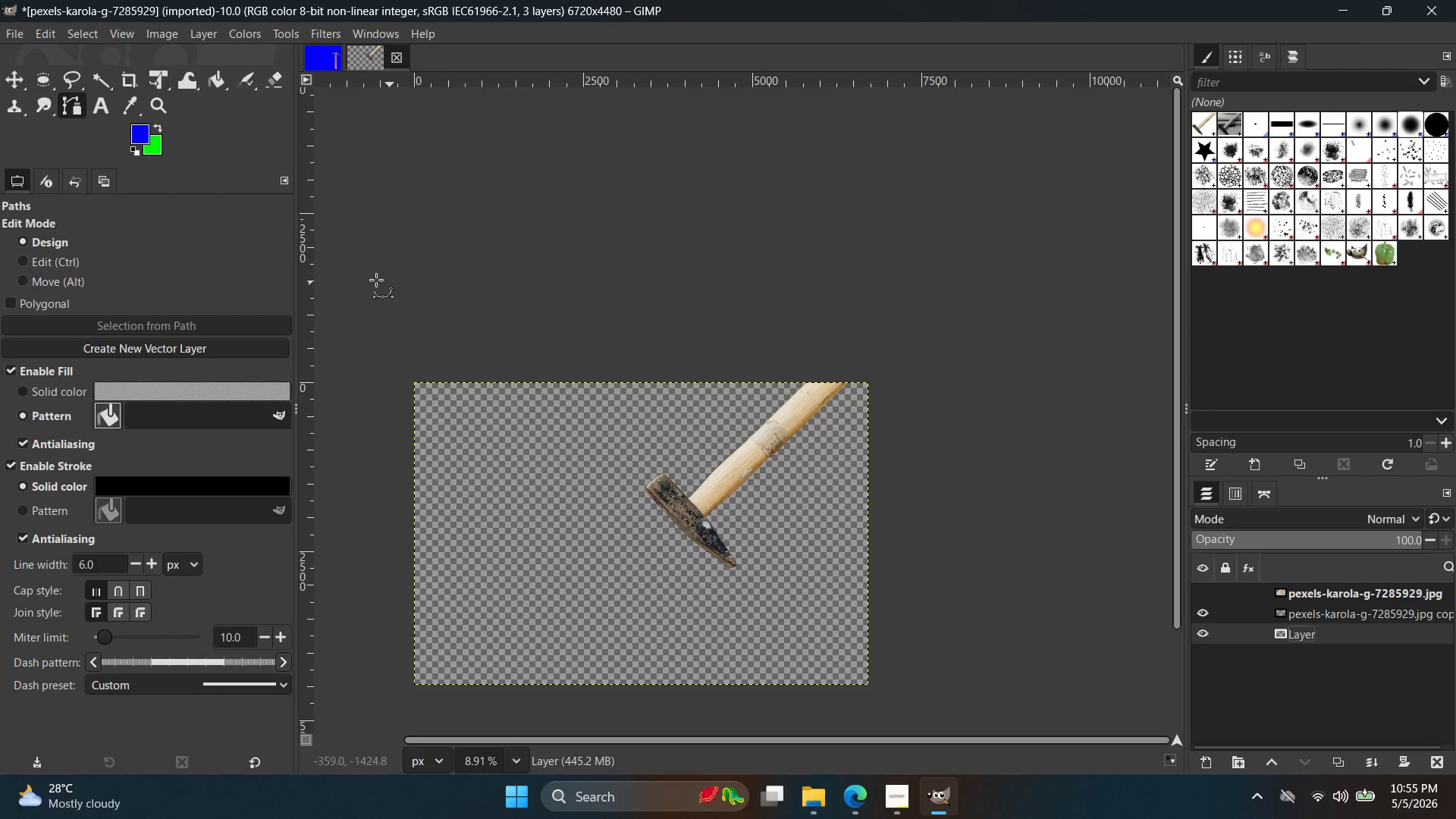 
key(X)
 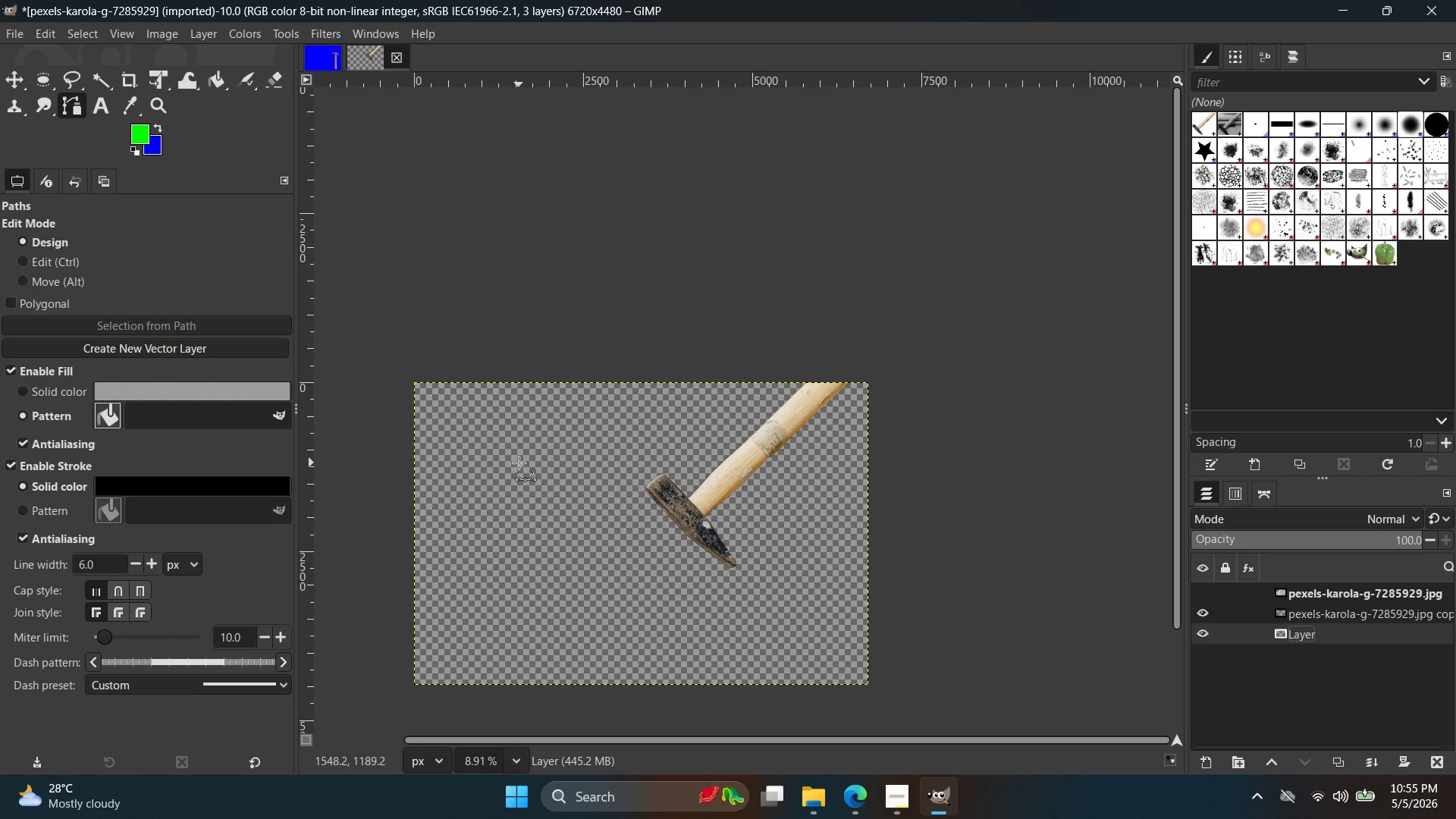 
left_click([519, 463])
 